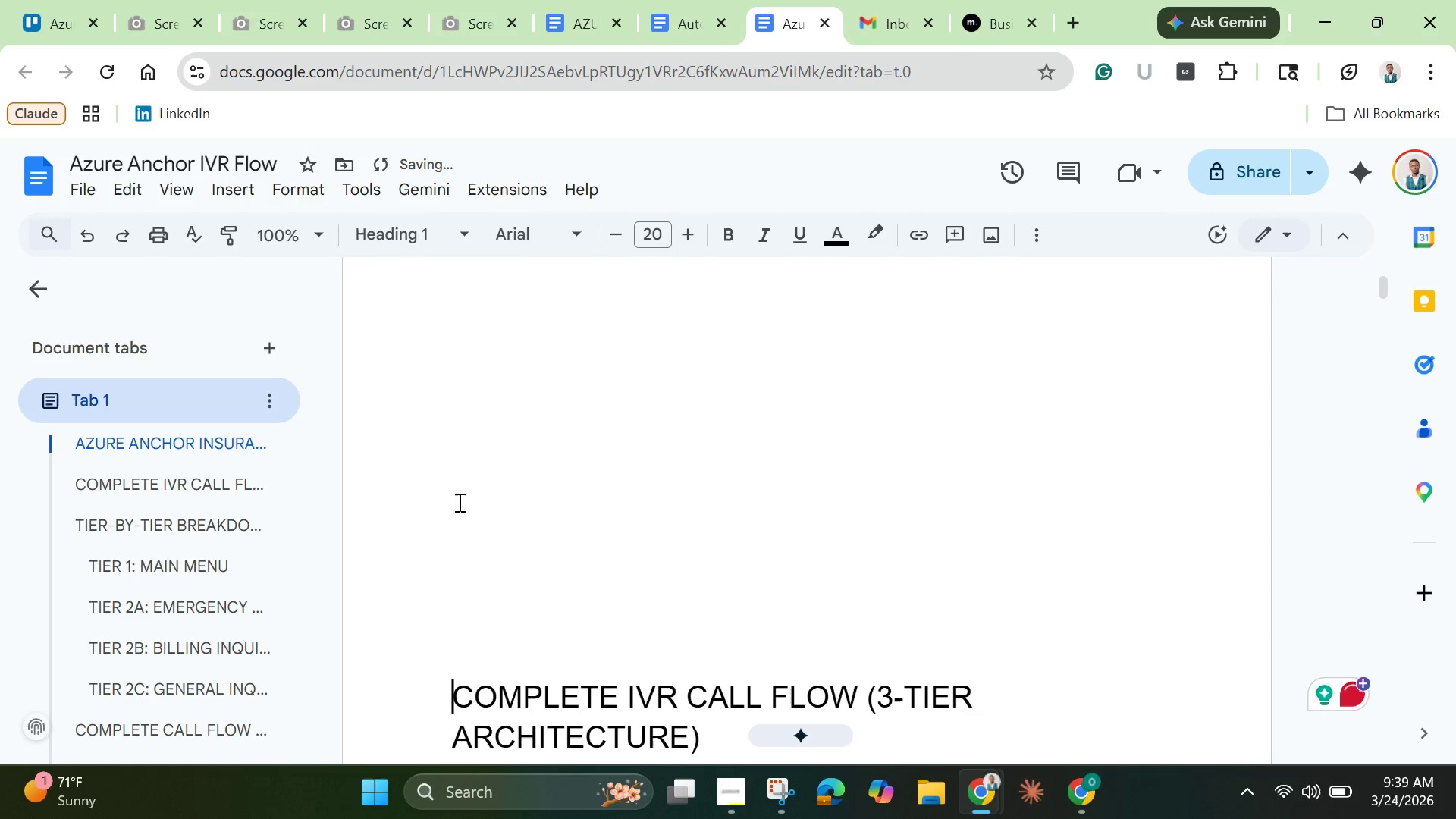 
key(Enter)
 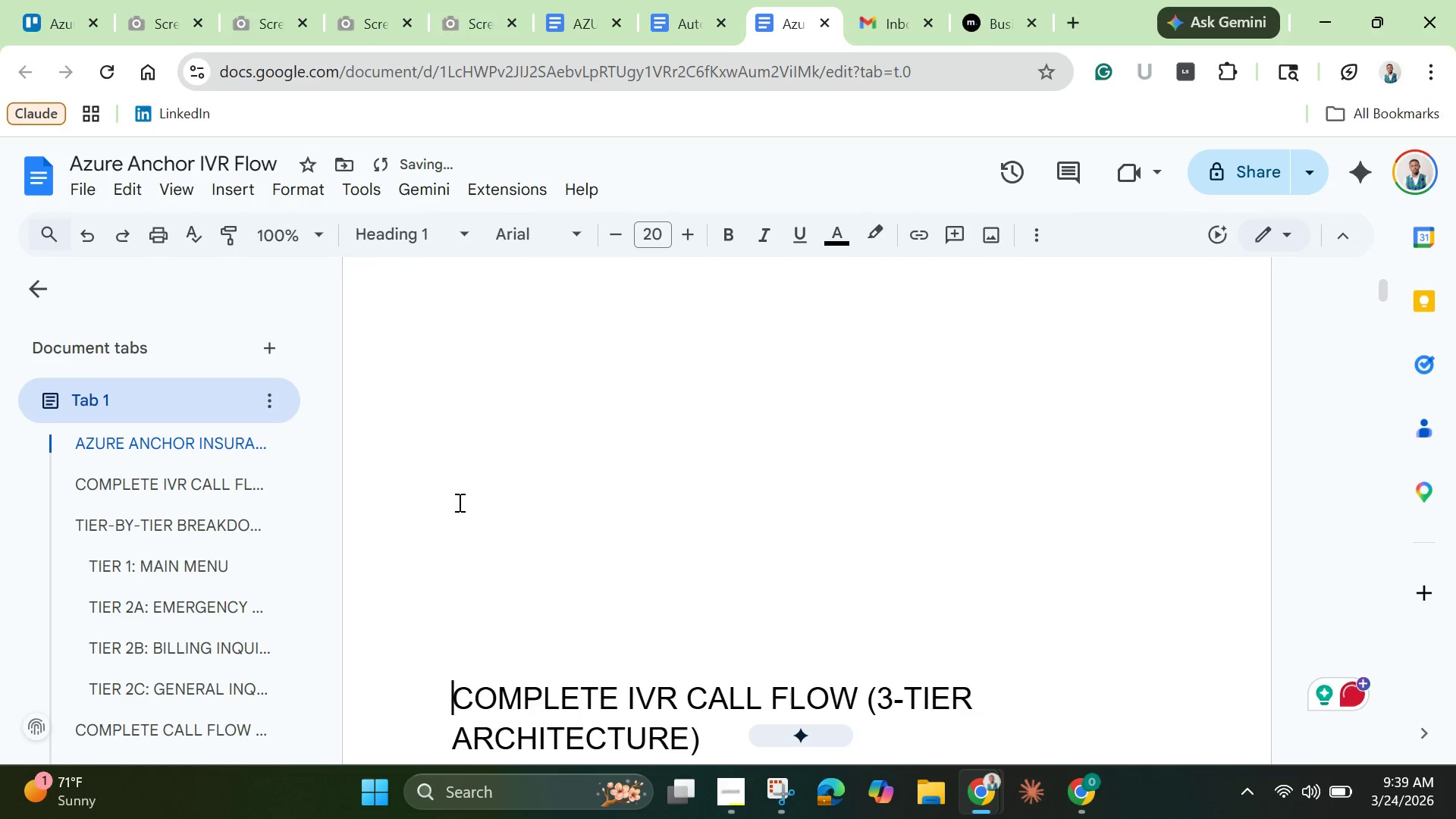 
key(Enter)
 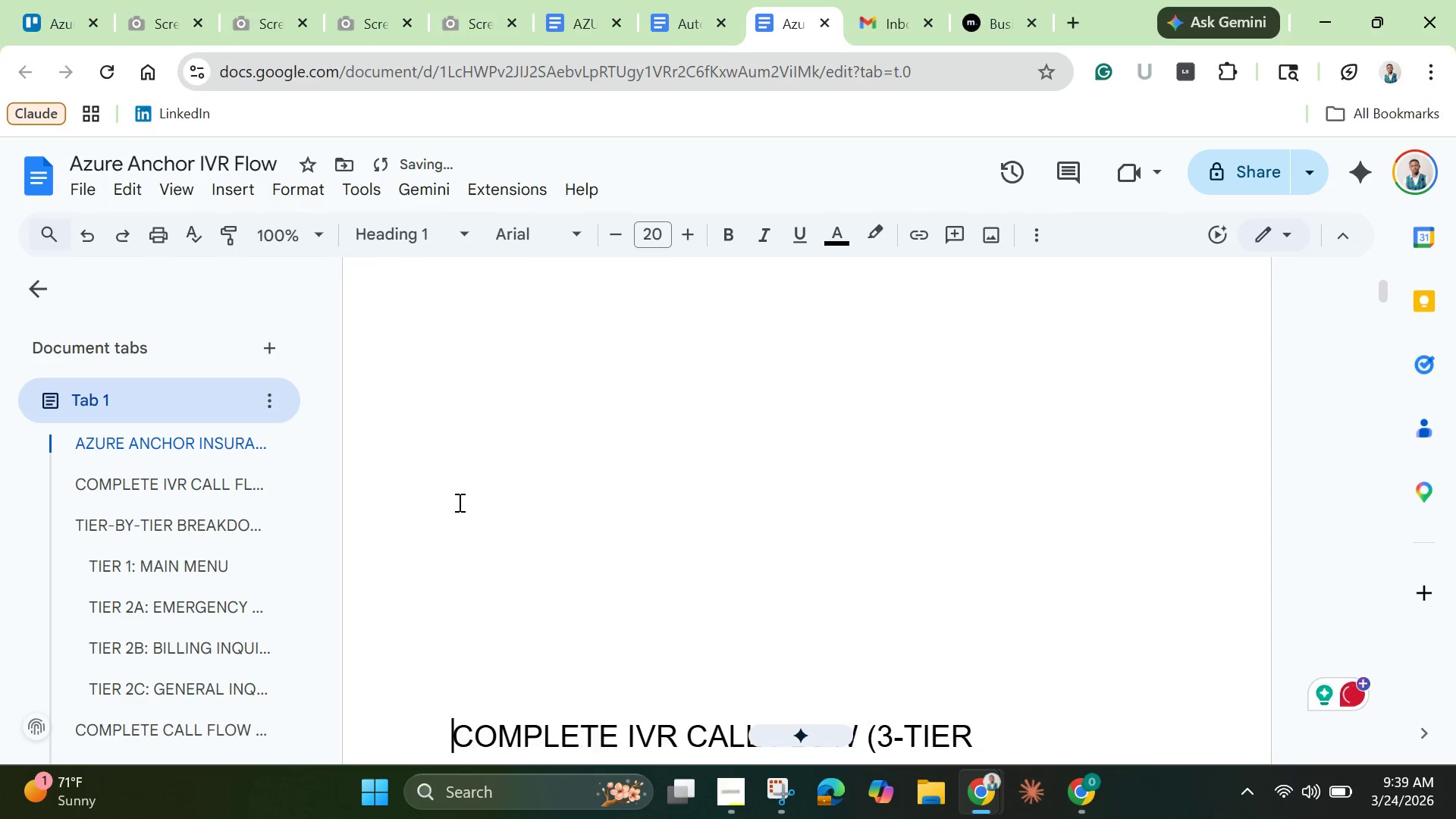 
key(Enter)
 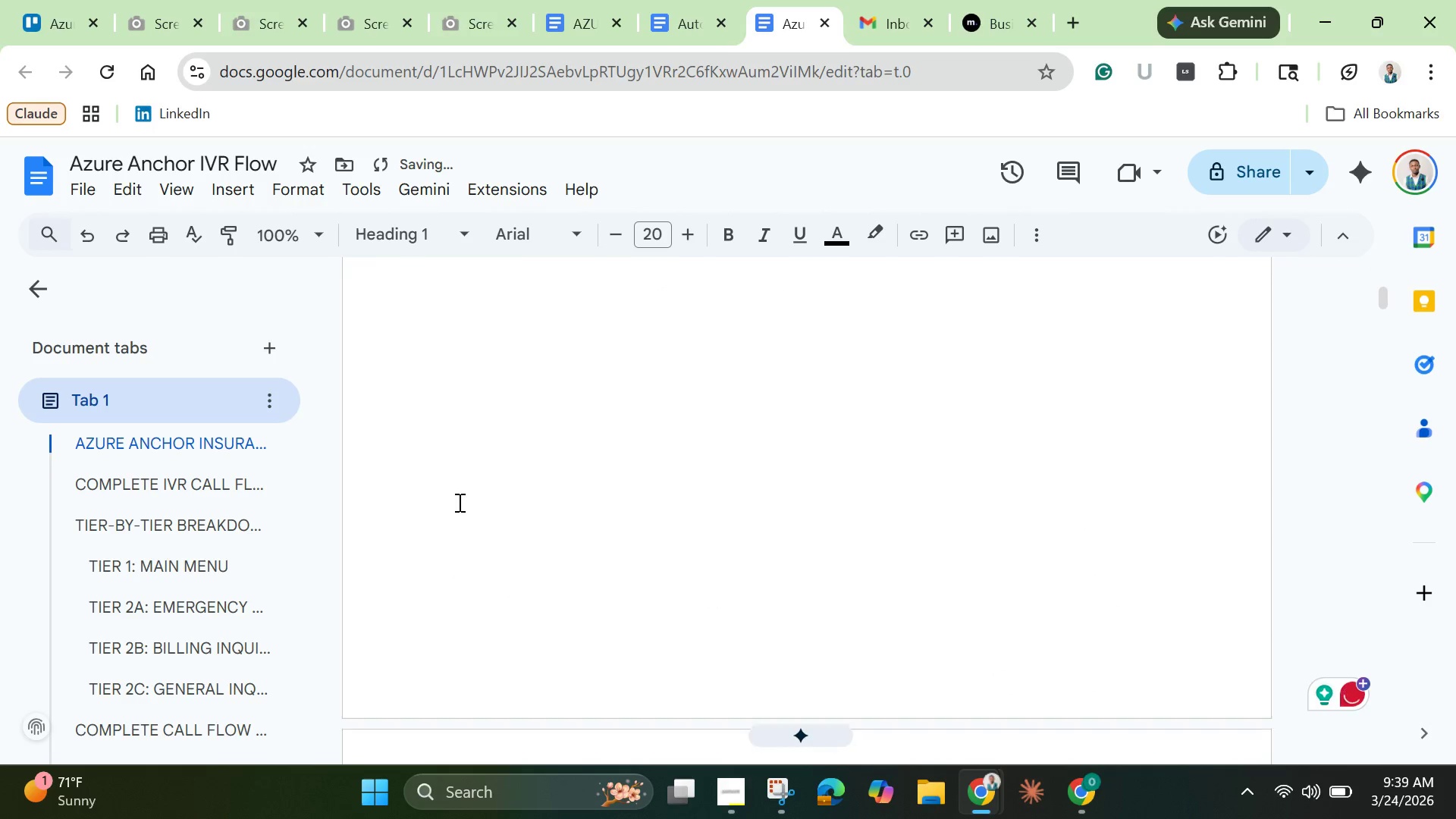 
key(Enter)
 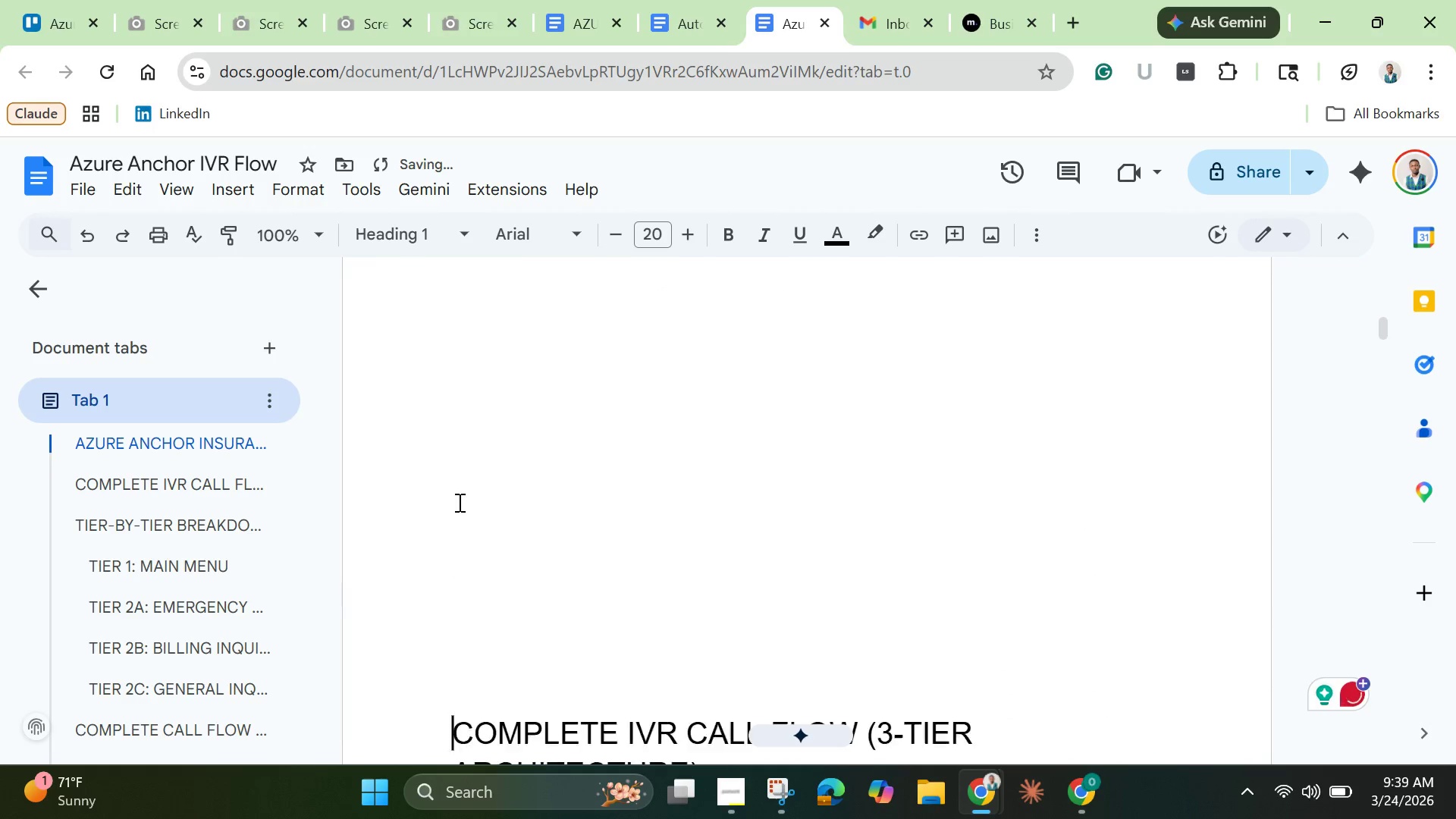 
key(Enter)
 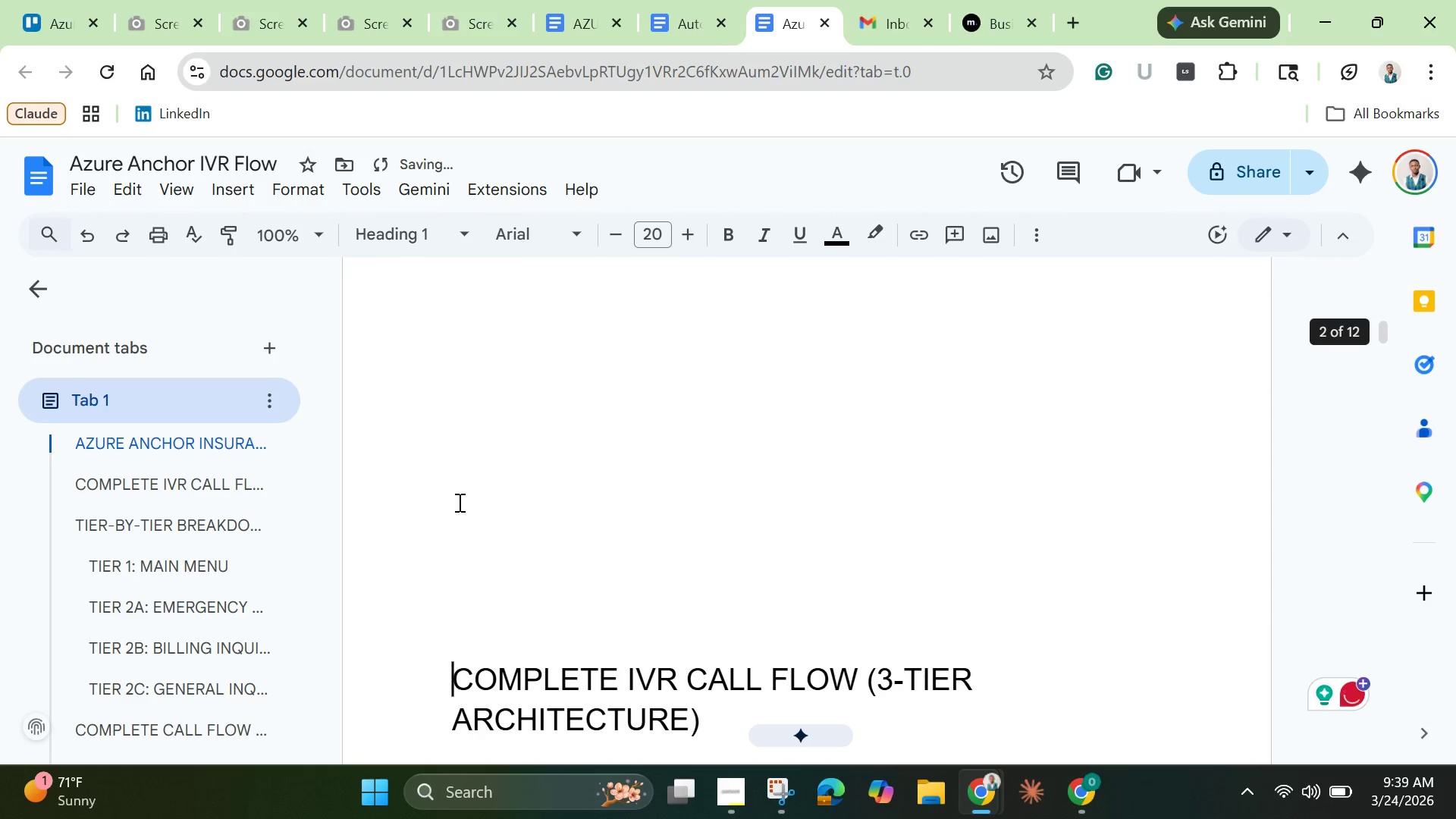 
key(Backspace)
 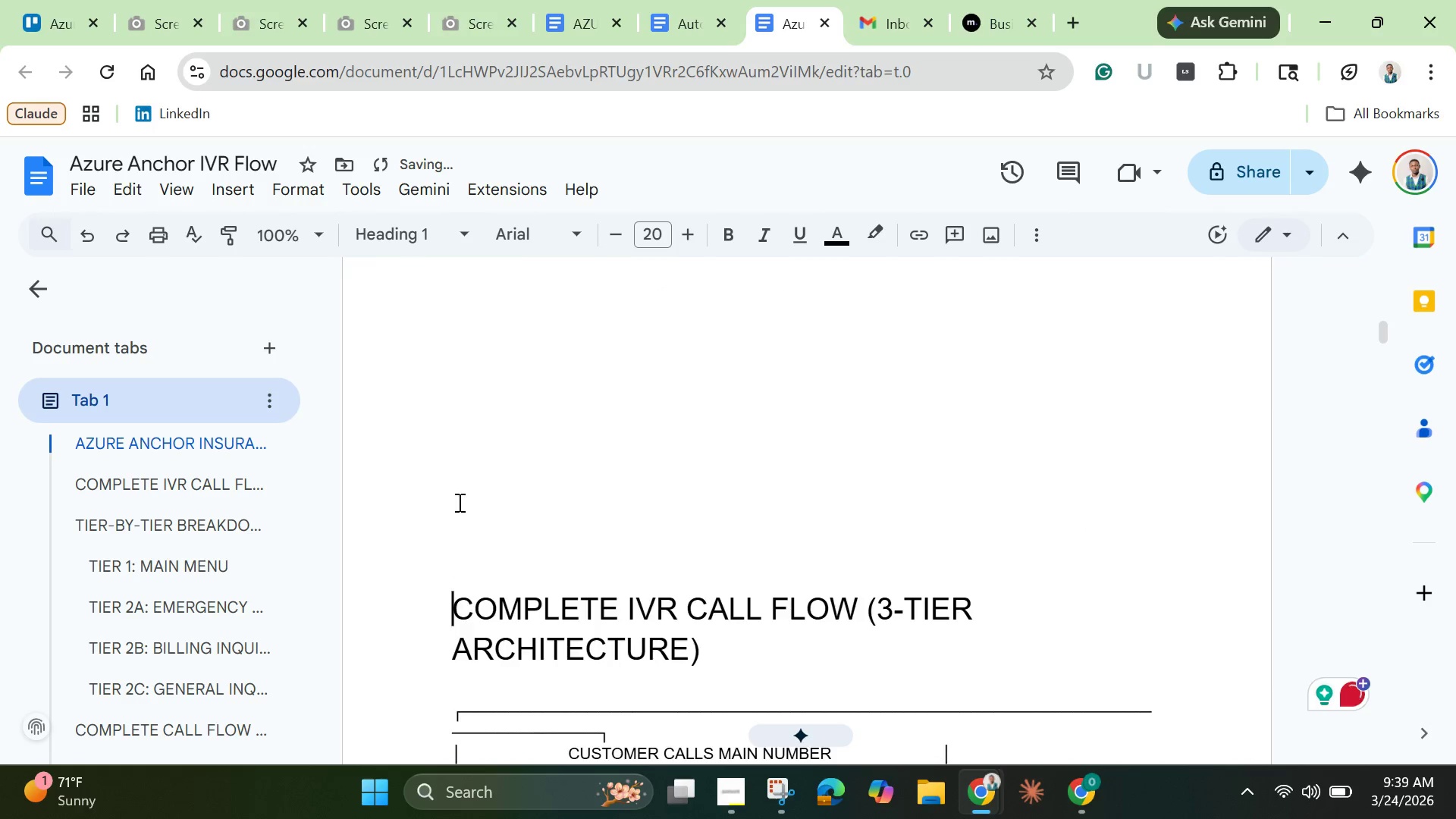 
key(Backspace)
 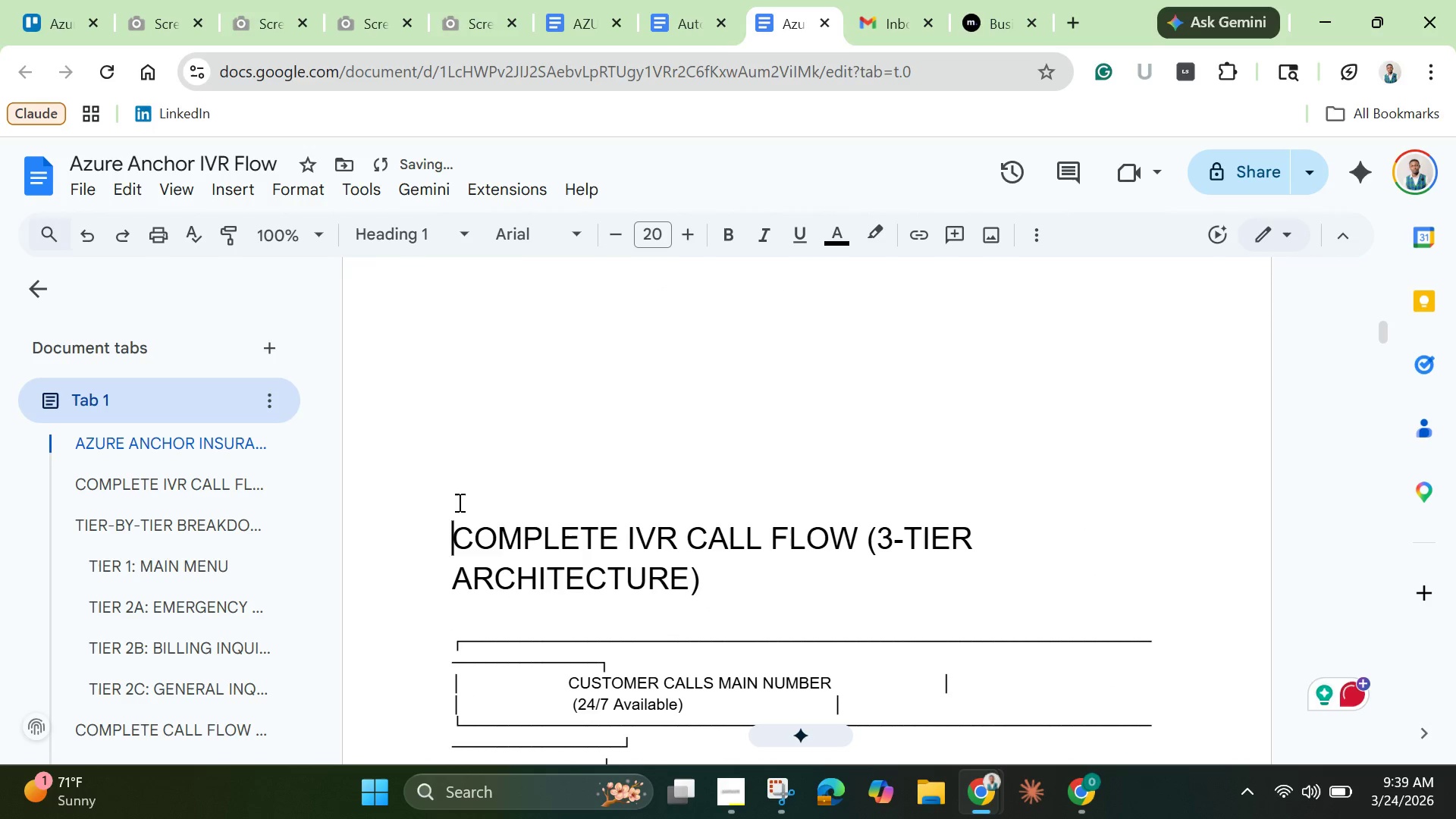 
key(Backspace)
 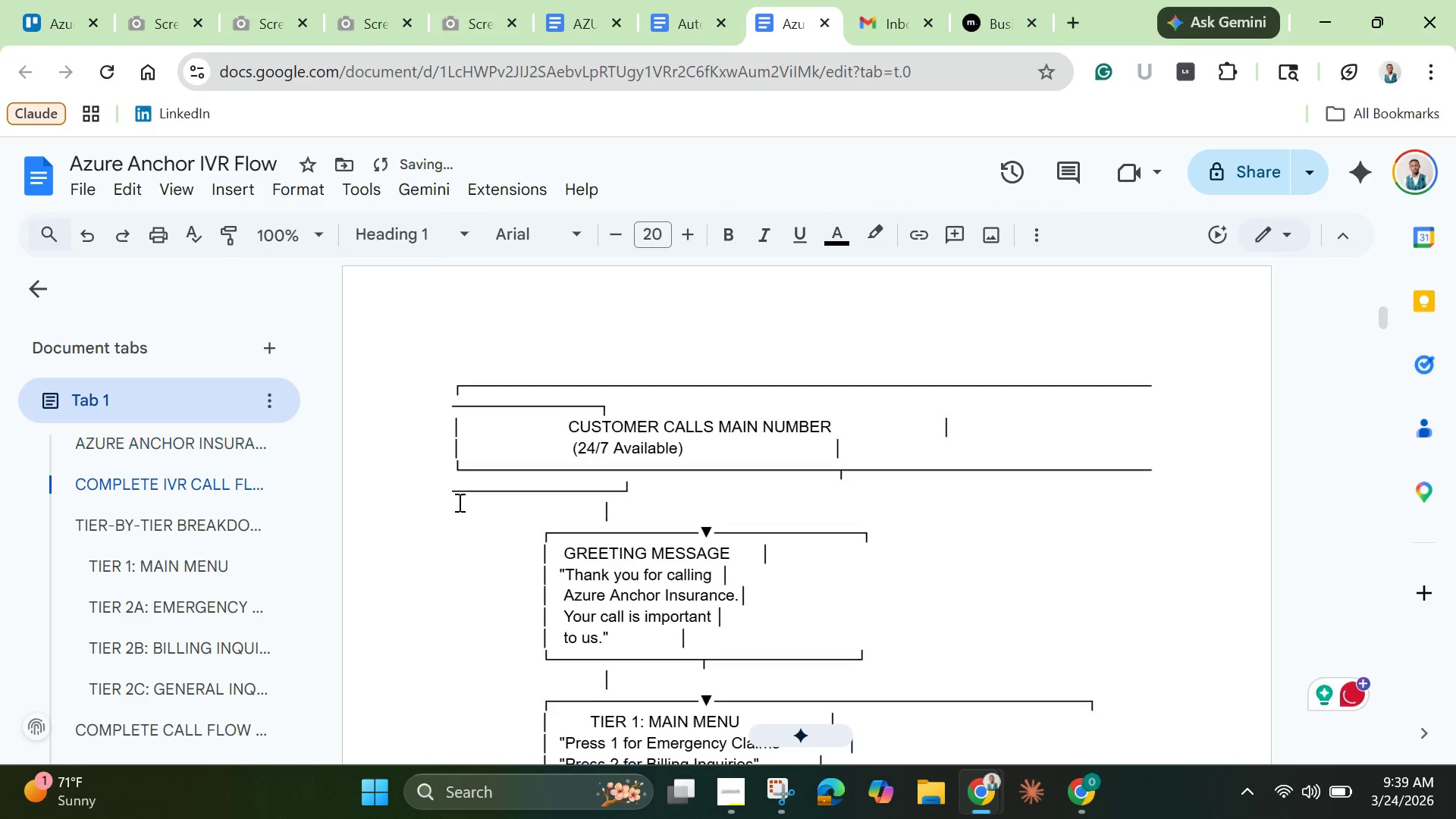 
key(Backspace)
 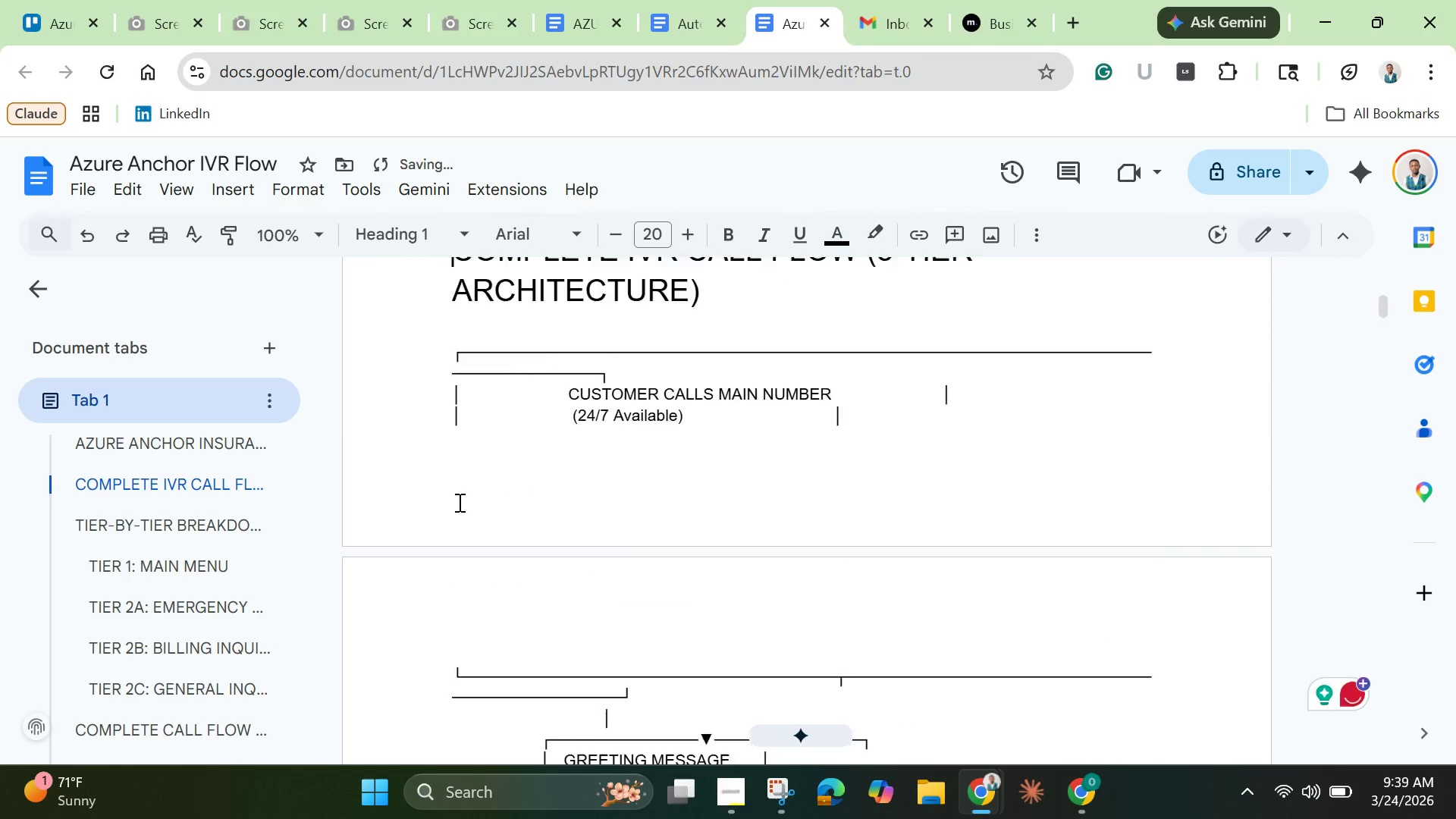 
key(Backspace)
 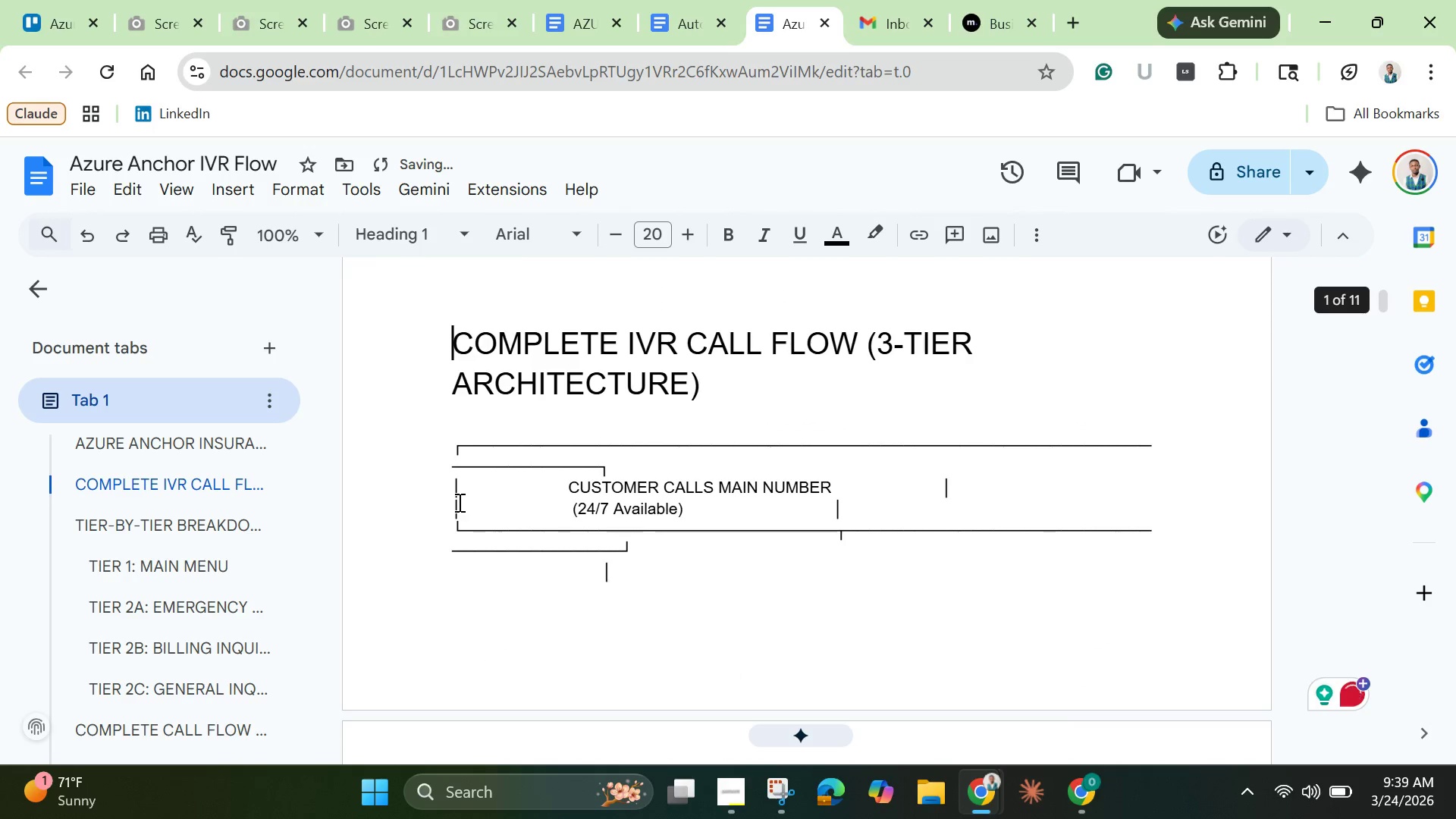 
key(Enter)
 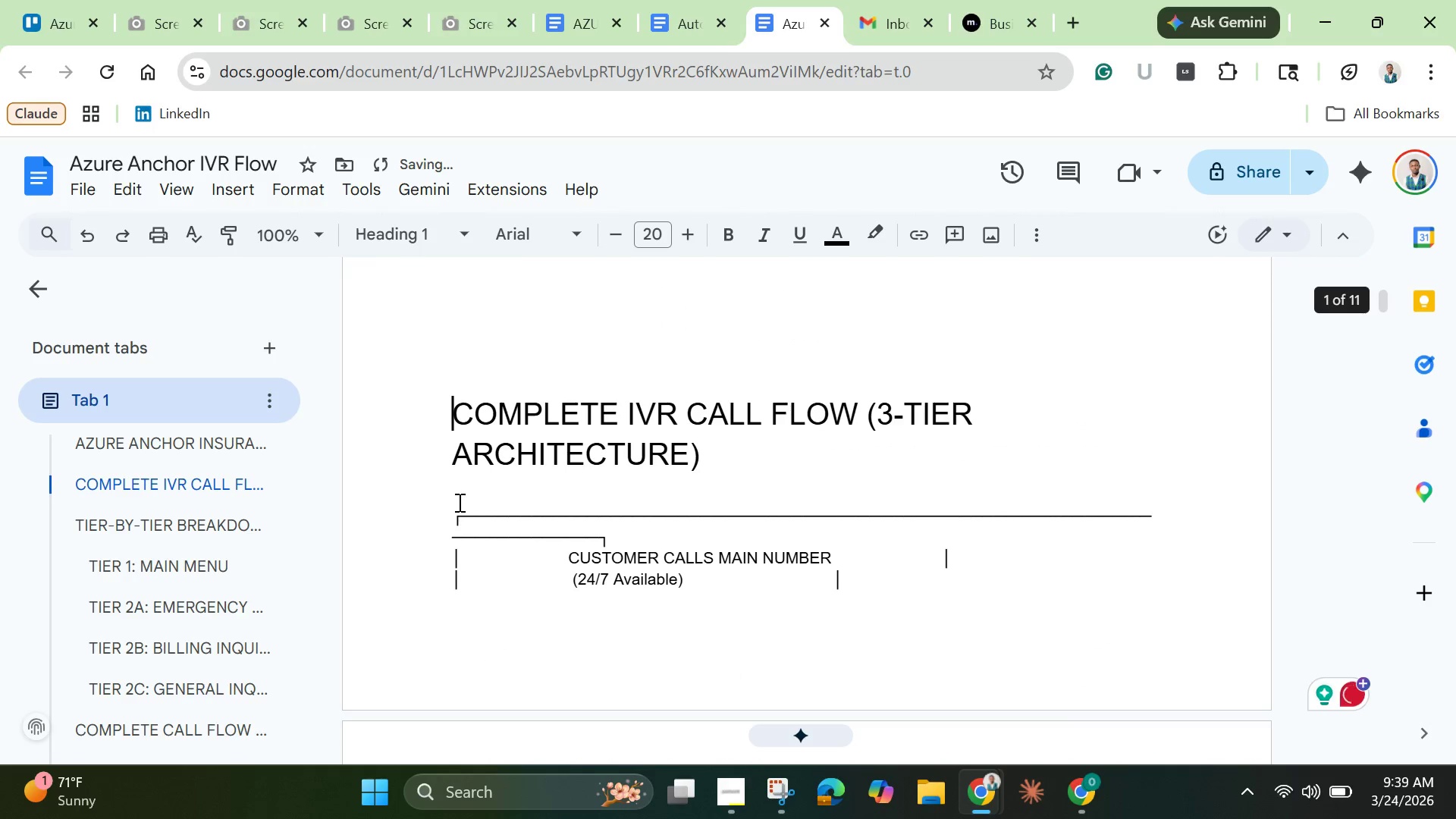 
key(Enter)
 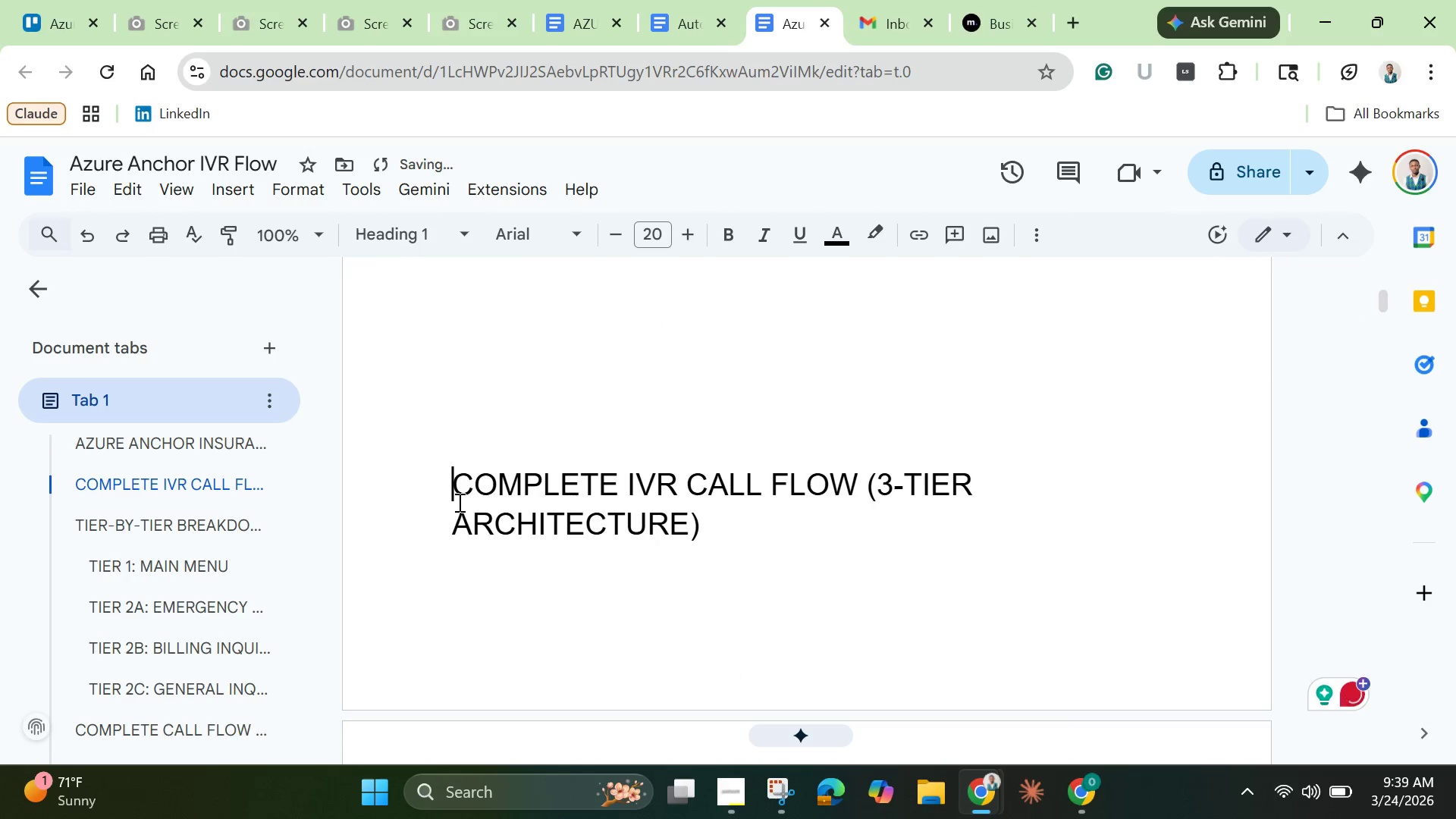 
key(Enter)
 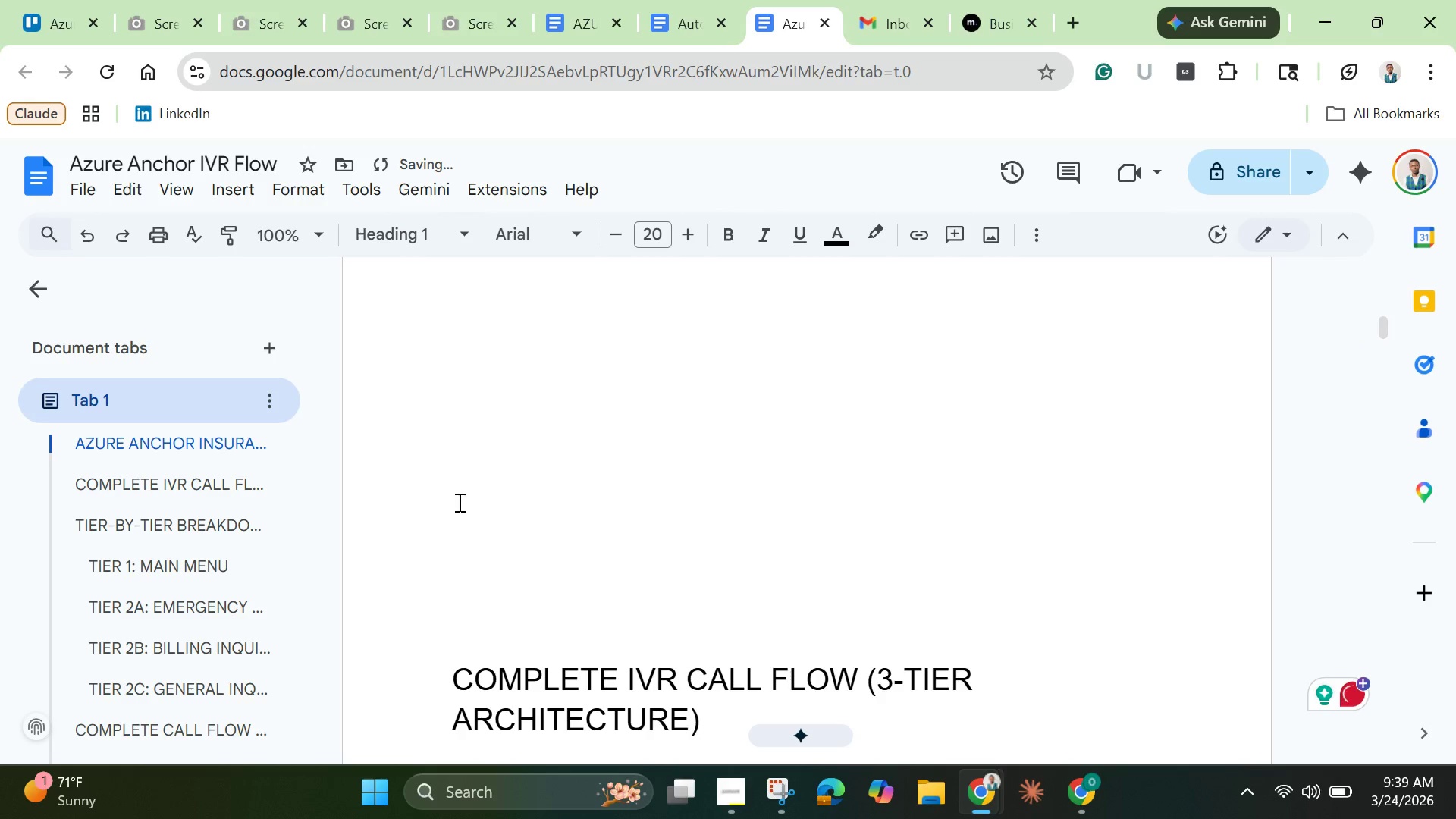 
scroll: coordinate [458, 502], scroll_direction: up, amount: 6.0
 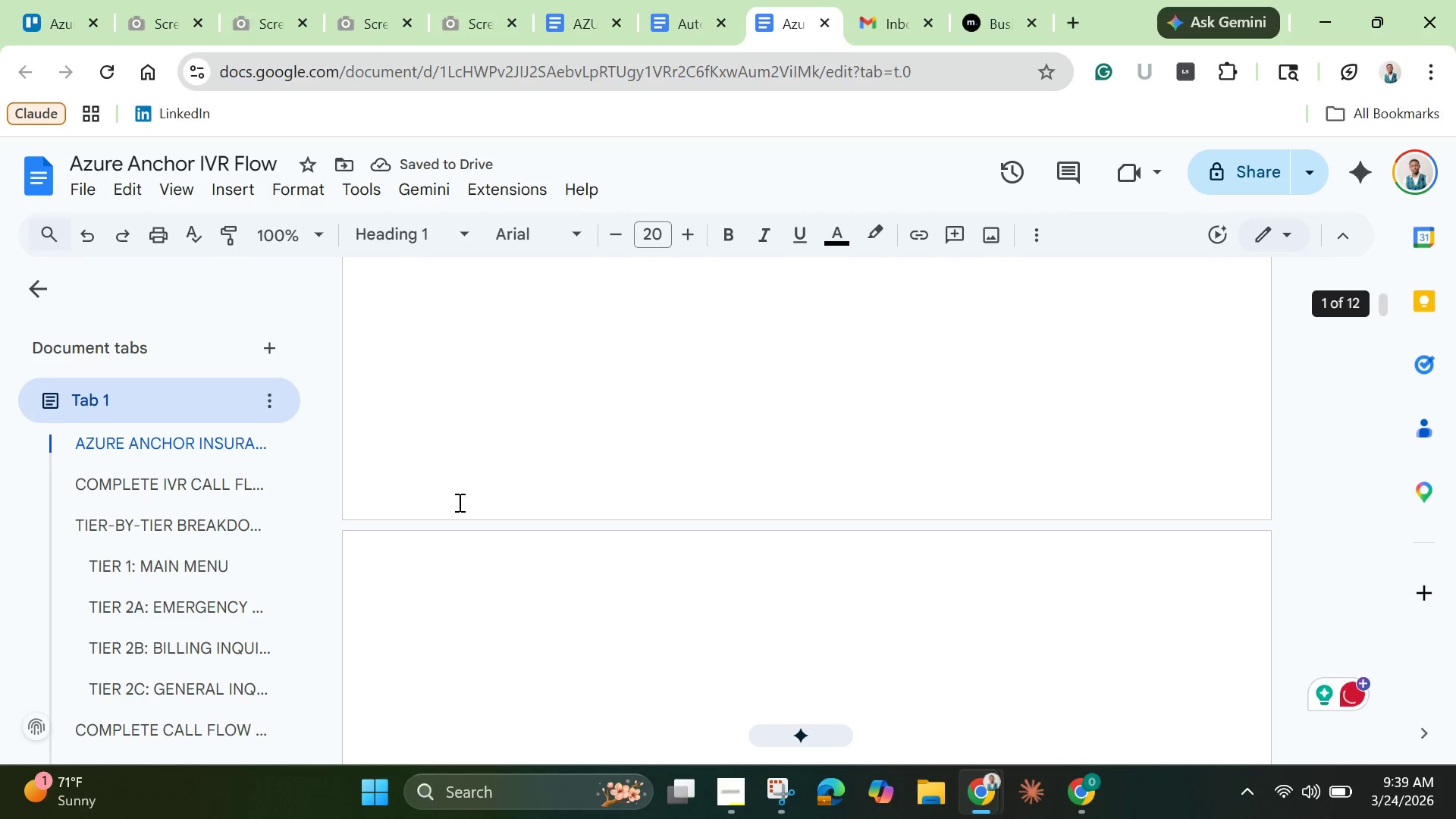 
scroll: coordinate [460, 502], scroll_direction: down, amount: 6.0
 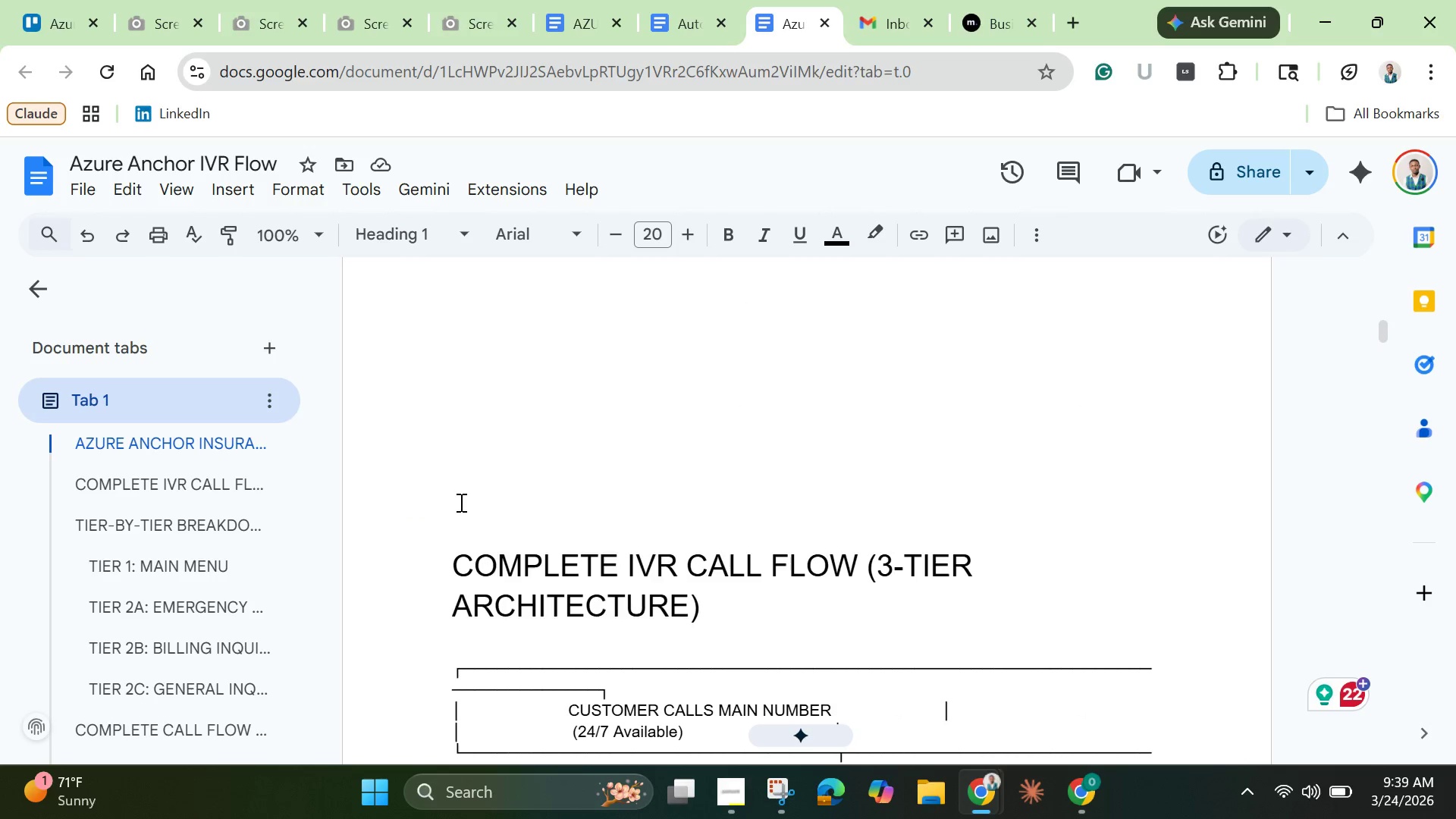 
scroll: coordinate [460, 502], scroll_direction: up, amount: 5.0
 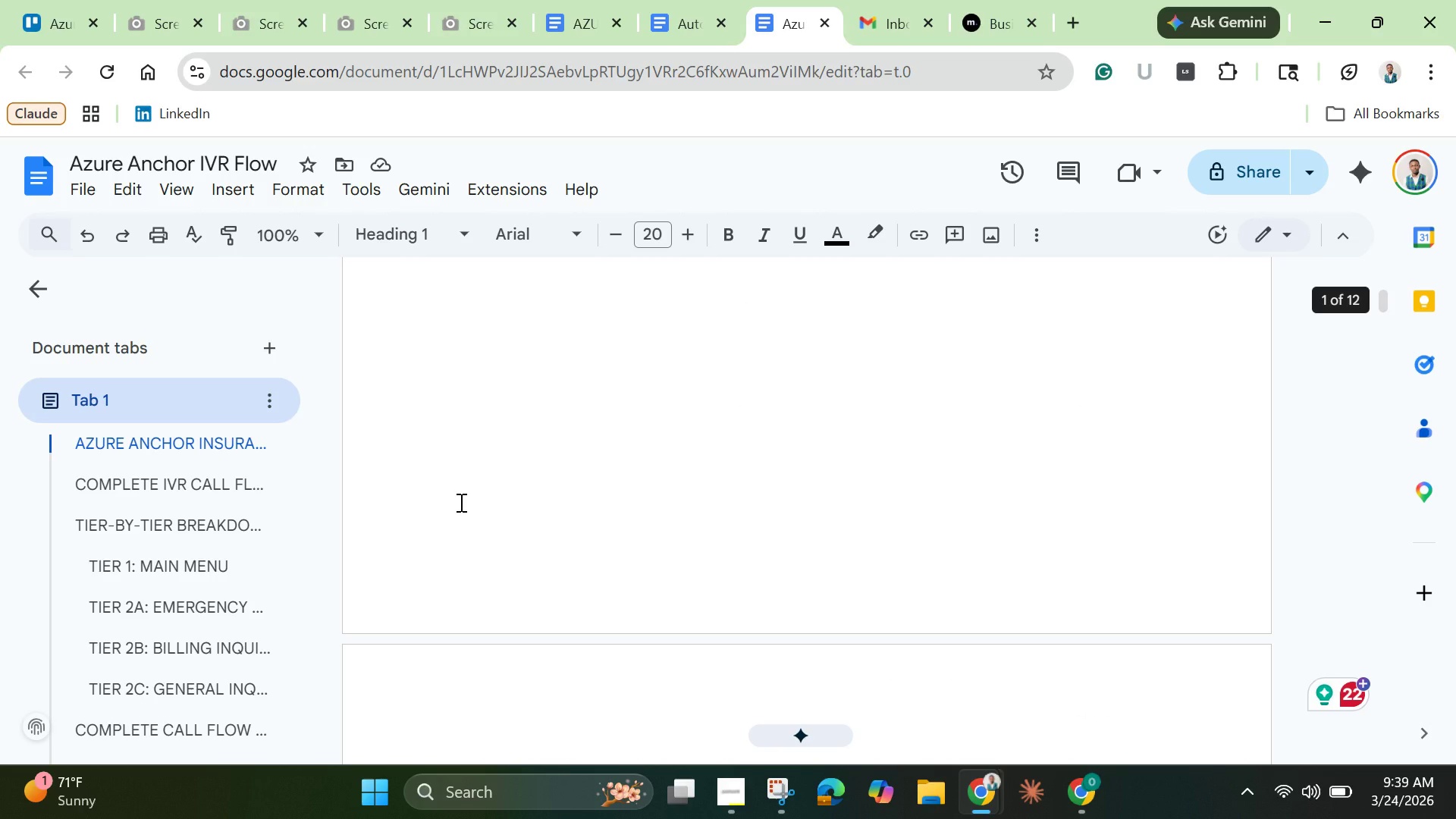 
key(Backspace)
 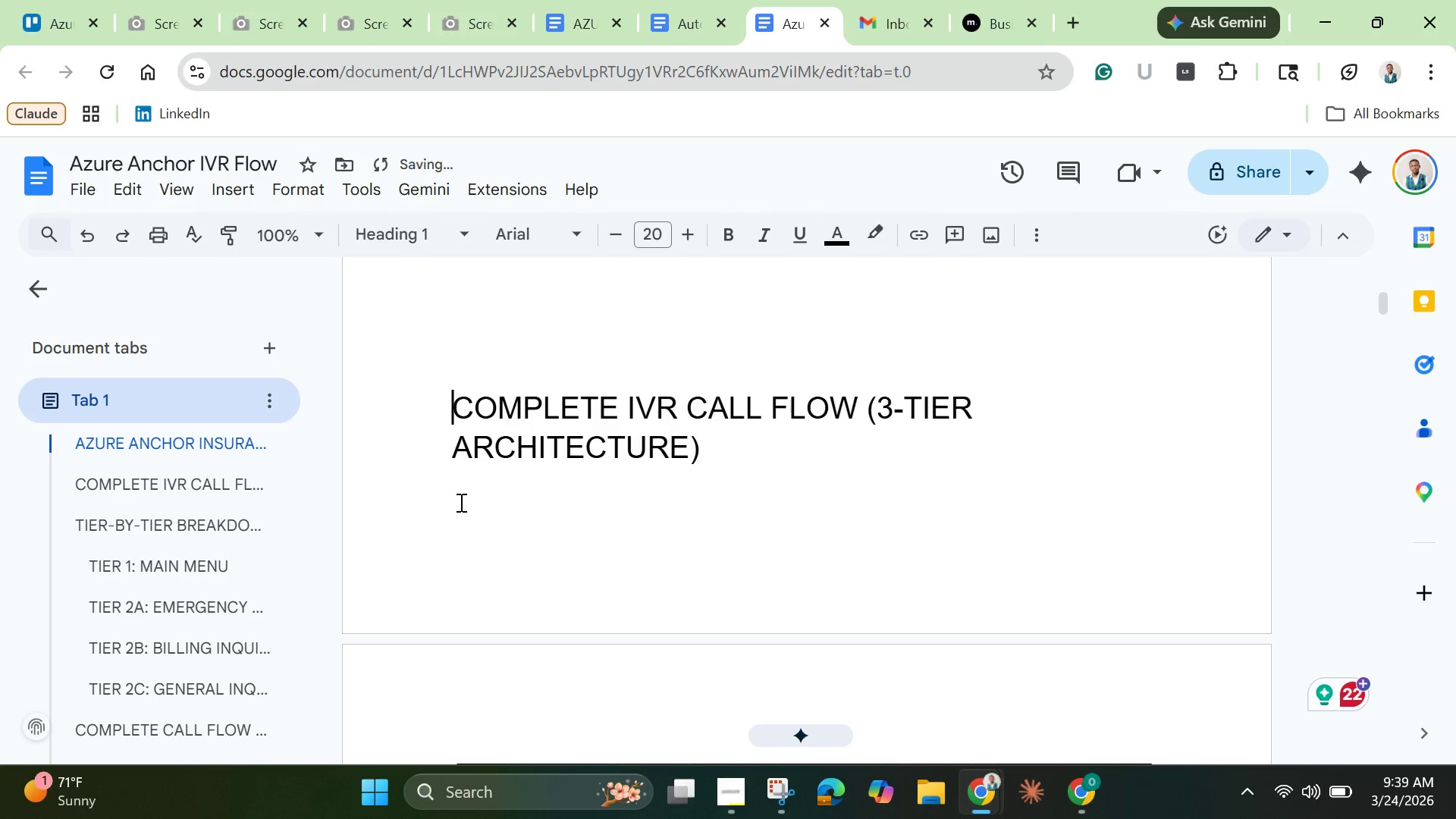 
key(Backspace)
 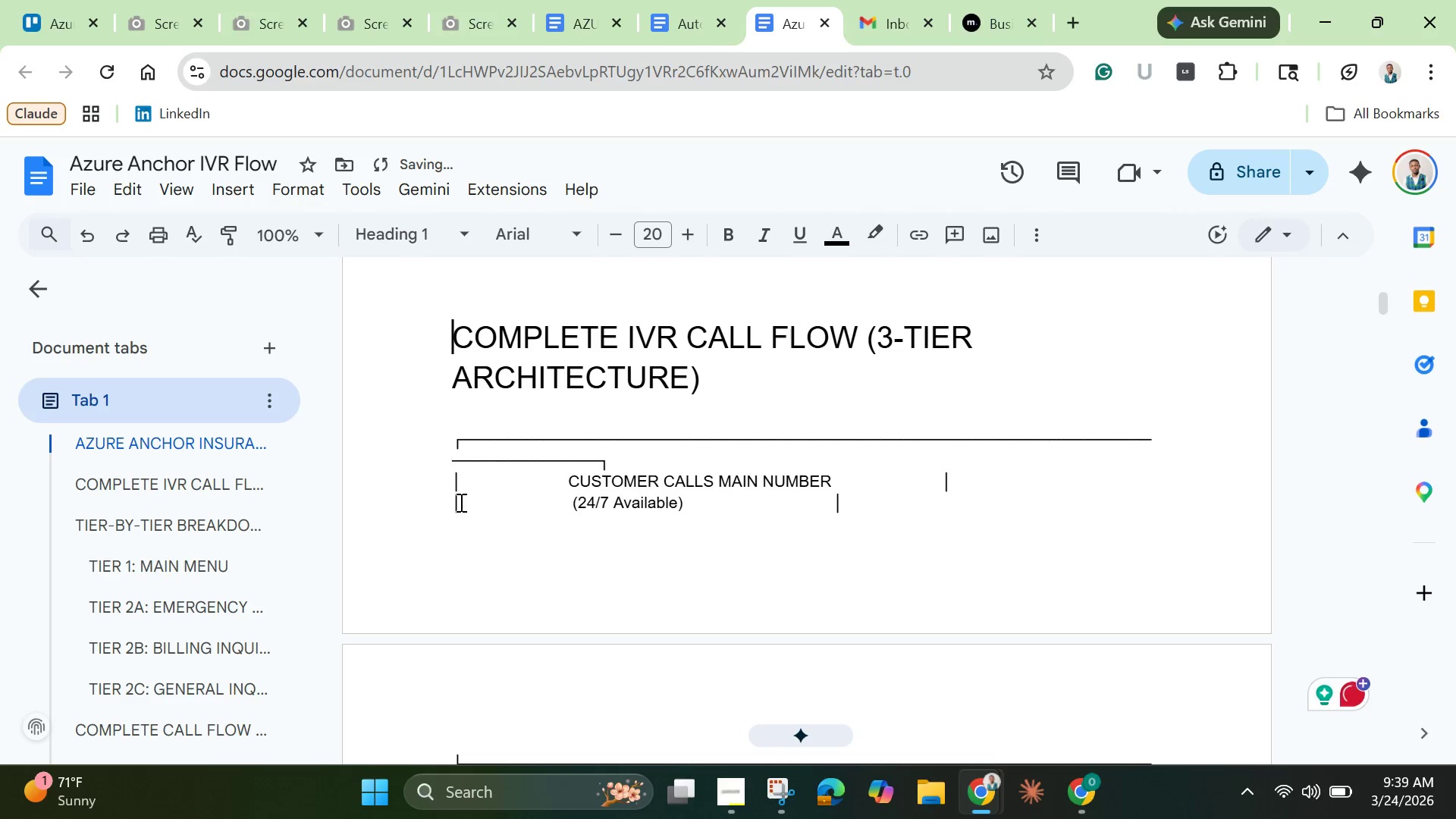 
key(Enter)
 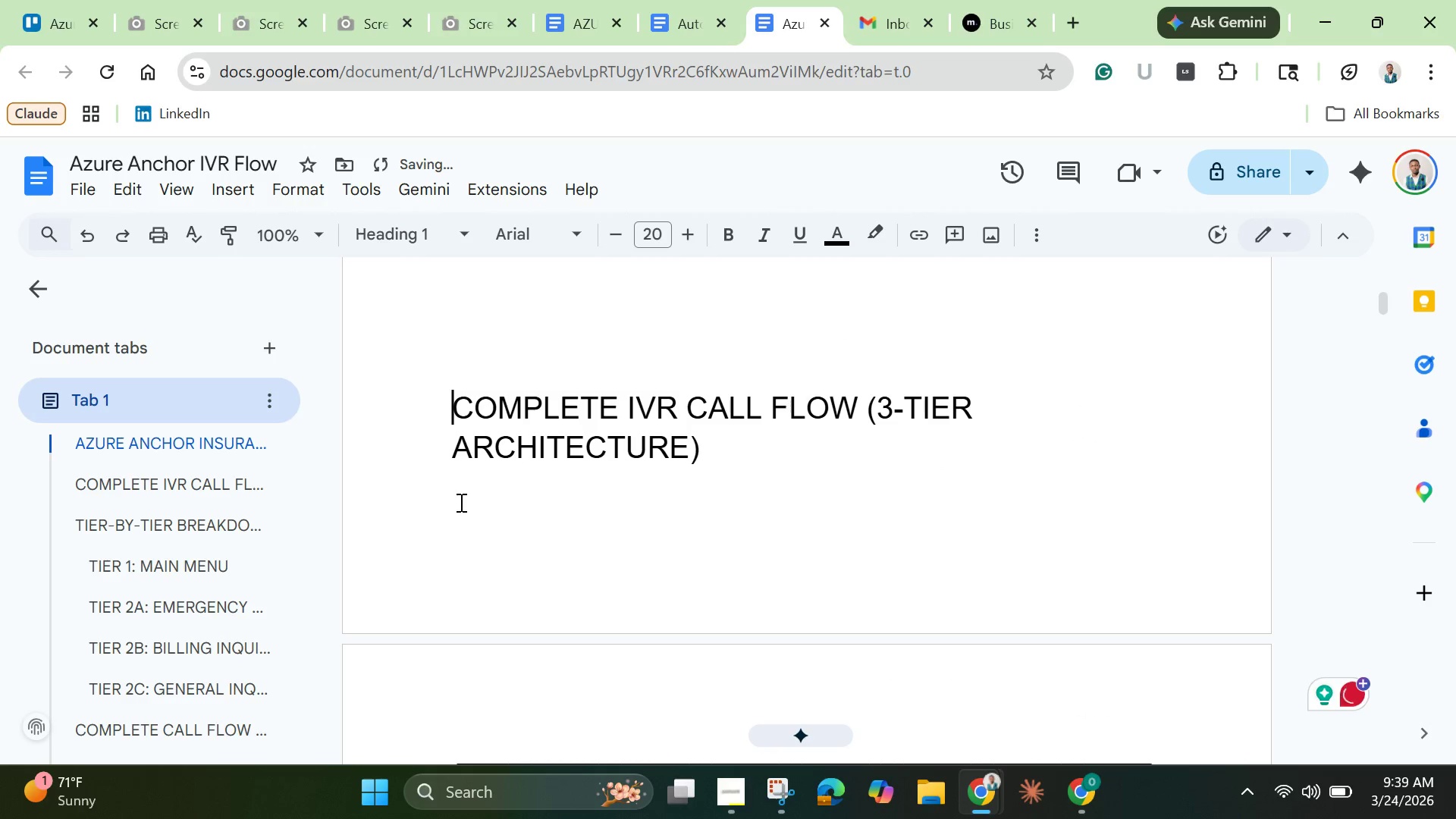 
key(Enter)
 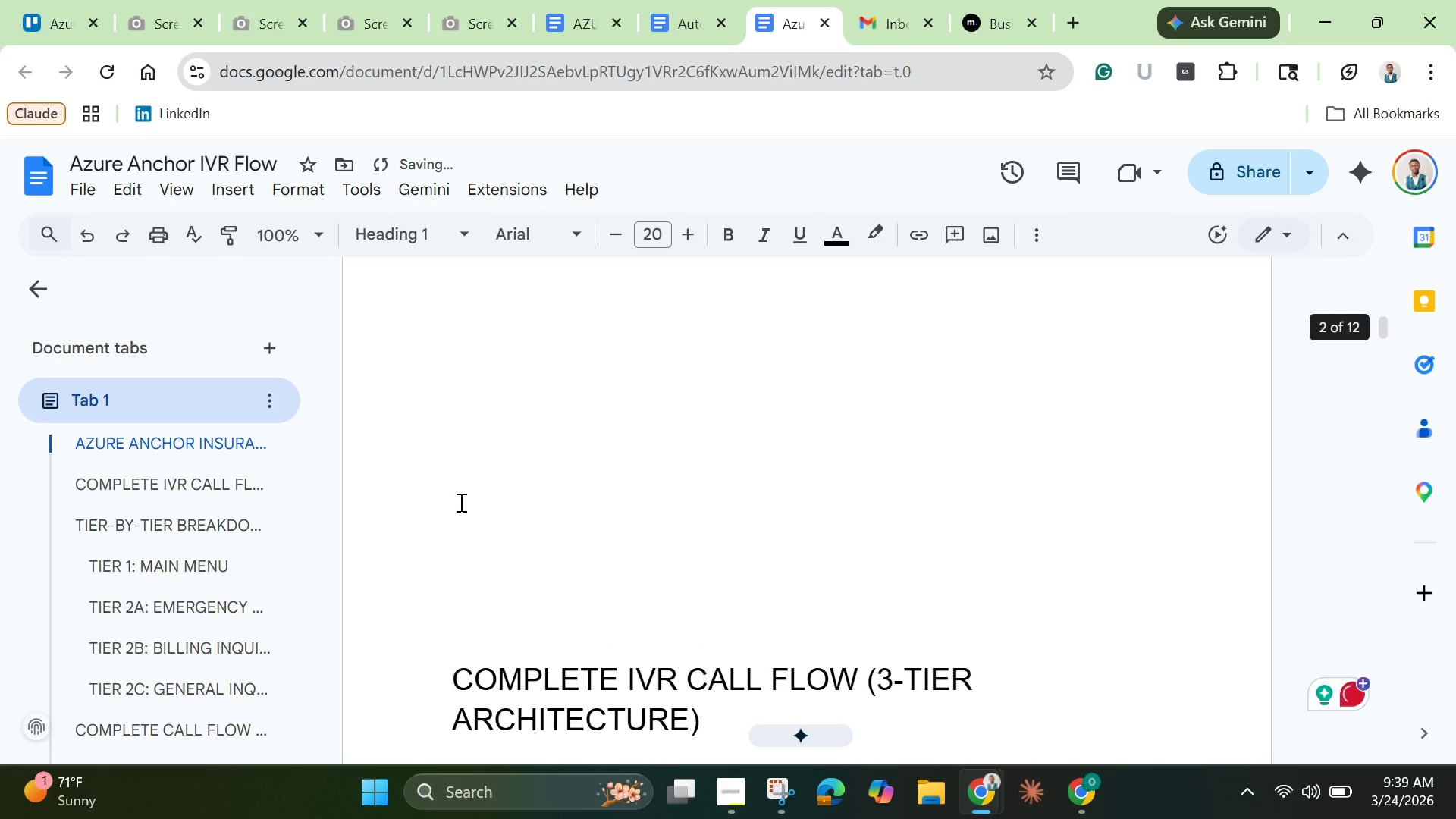 
key(Backspace)
 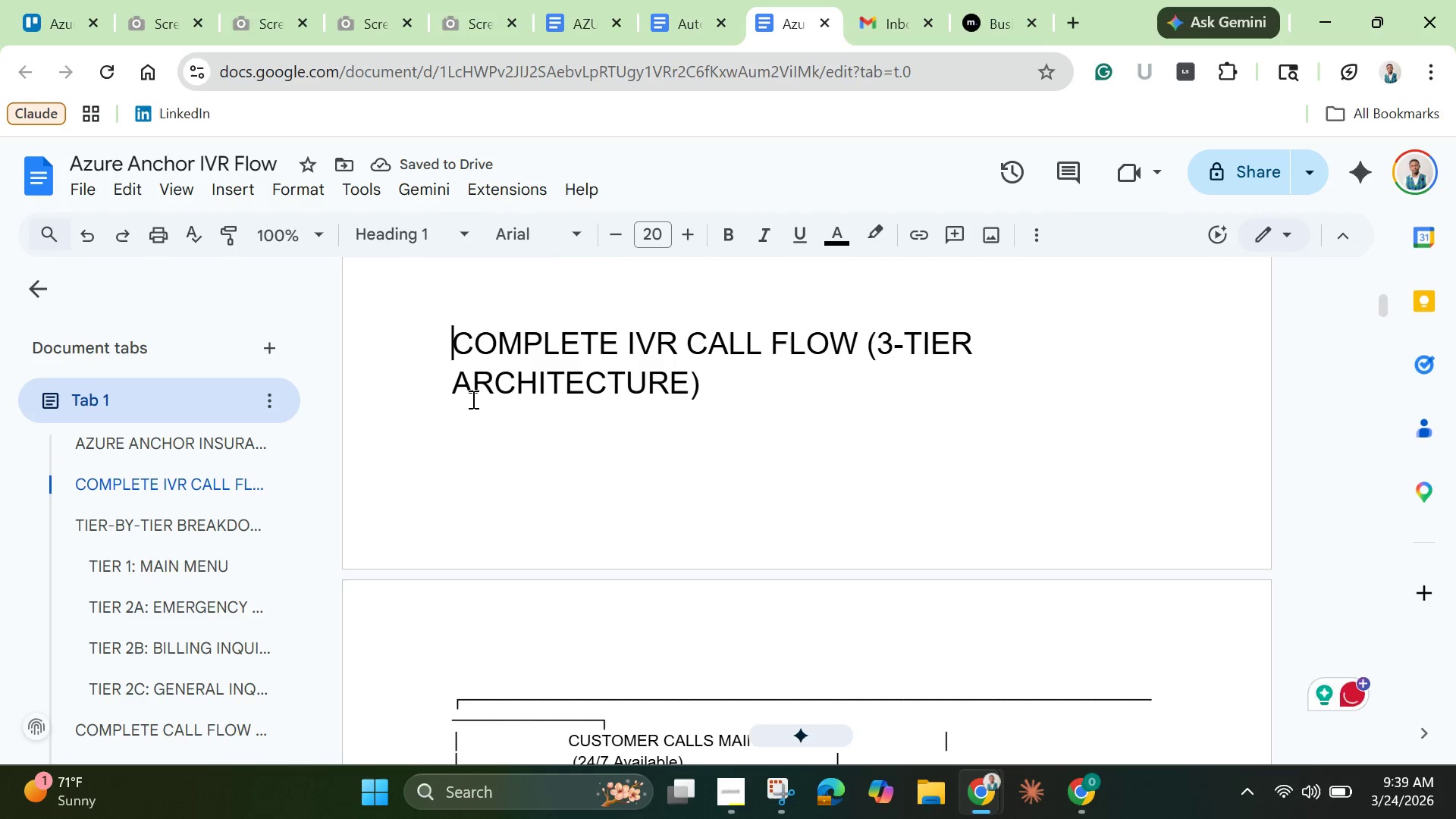 
left_click([478, 366])
 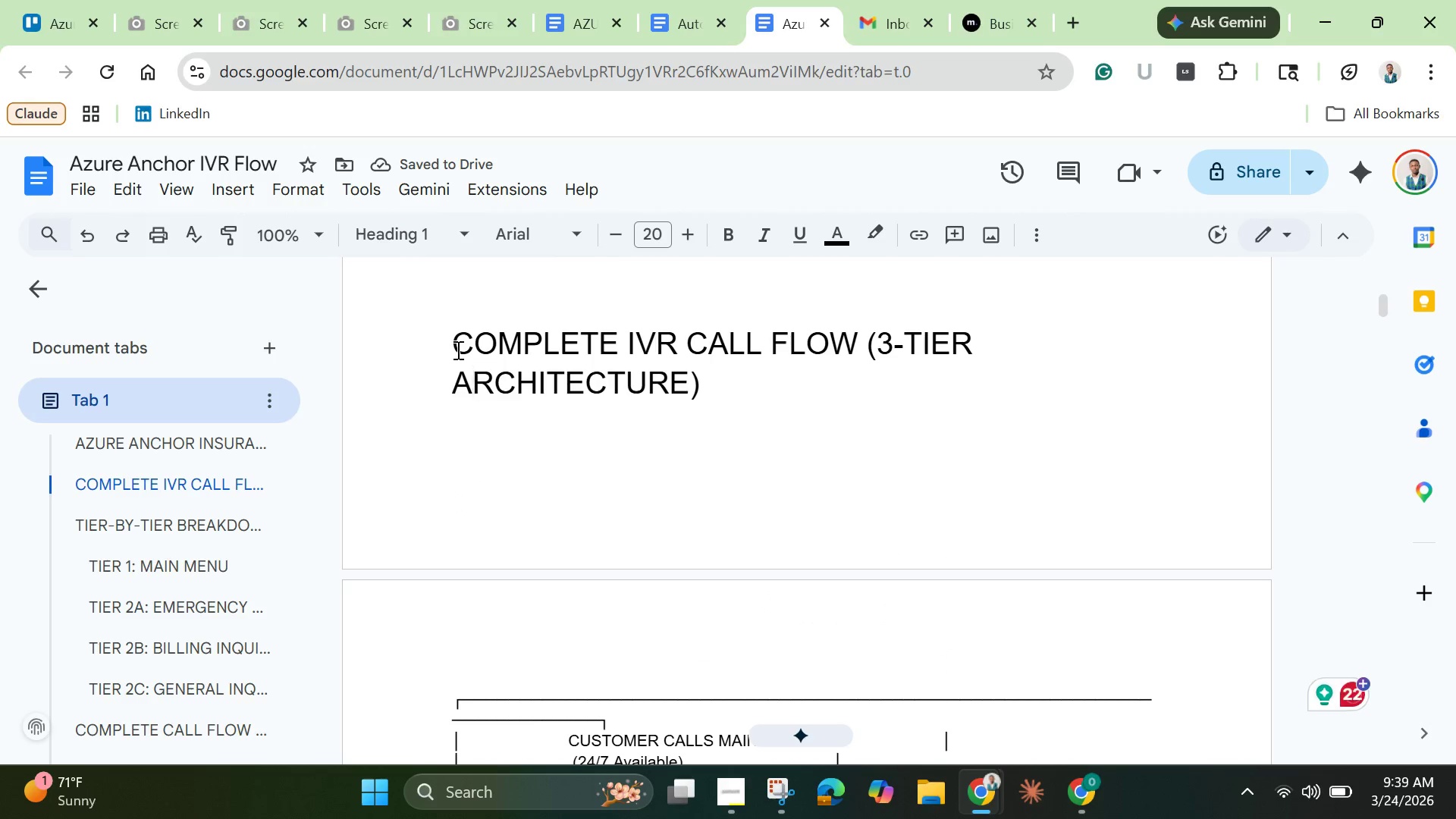 
left_click_drag(start_coordinate=[457, 350], to_coordinate=[708, 377])
 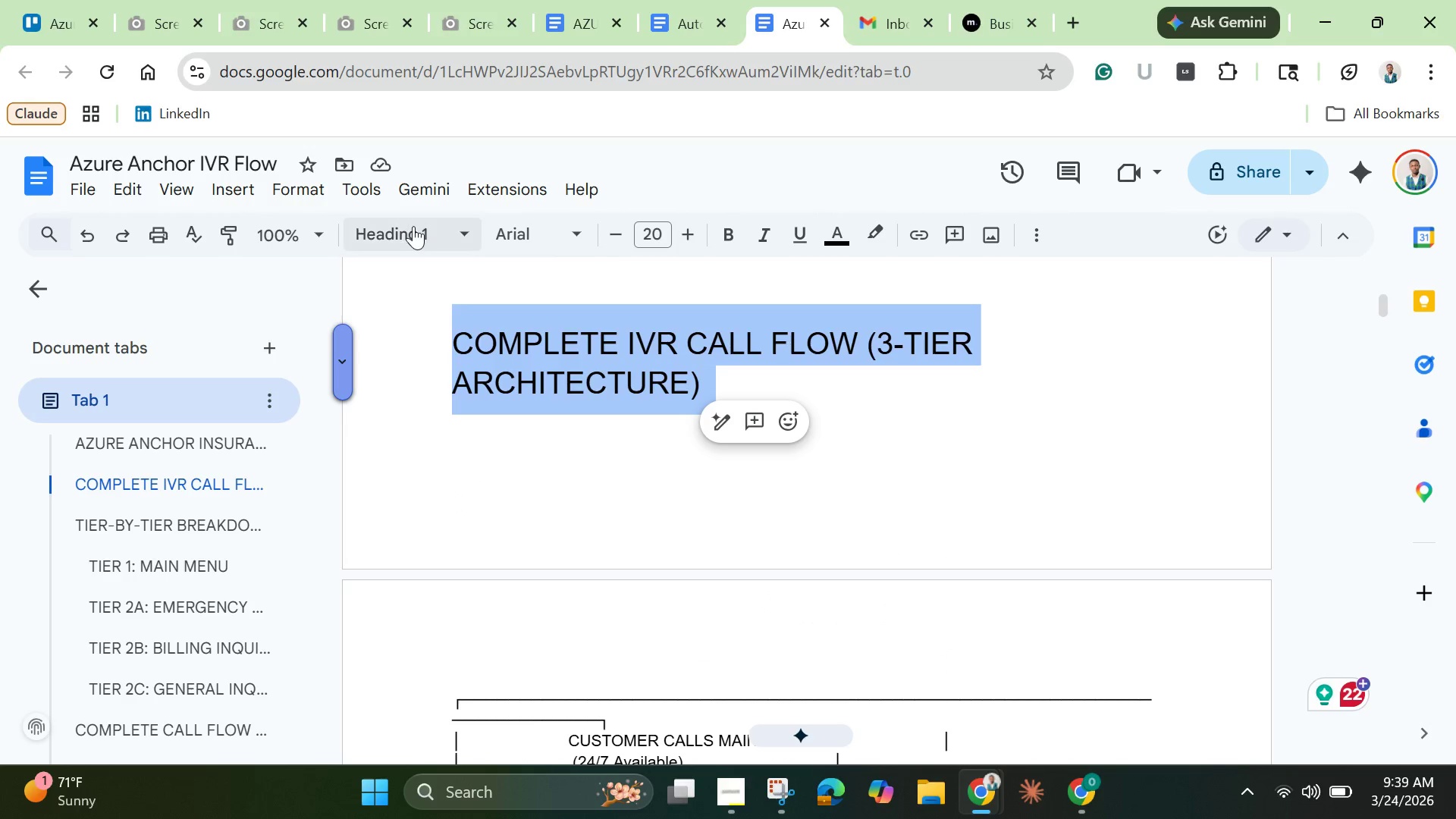 
left_click([413, 227])
 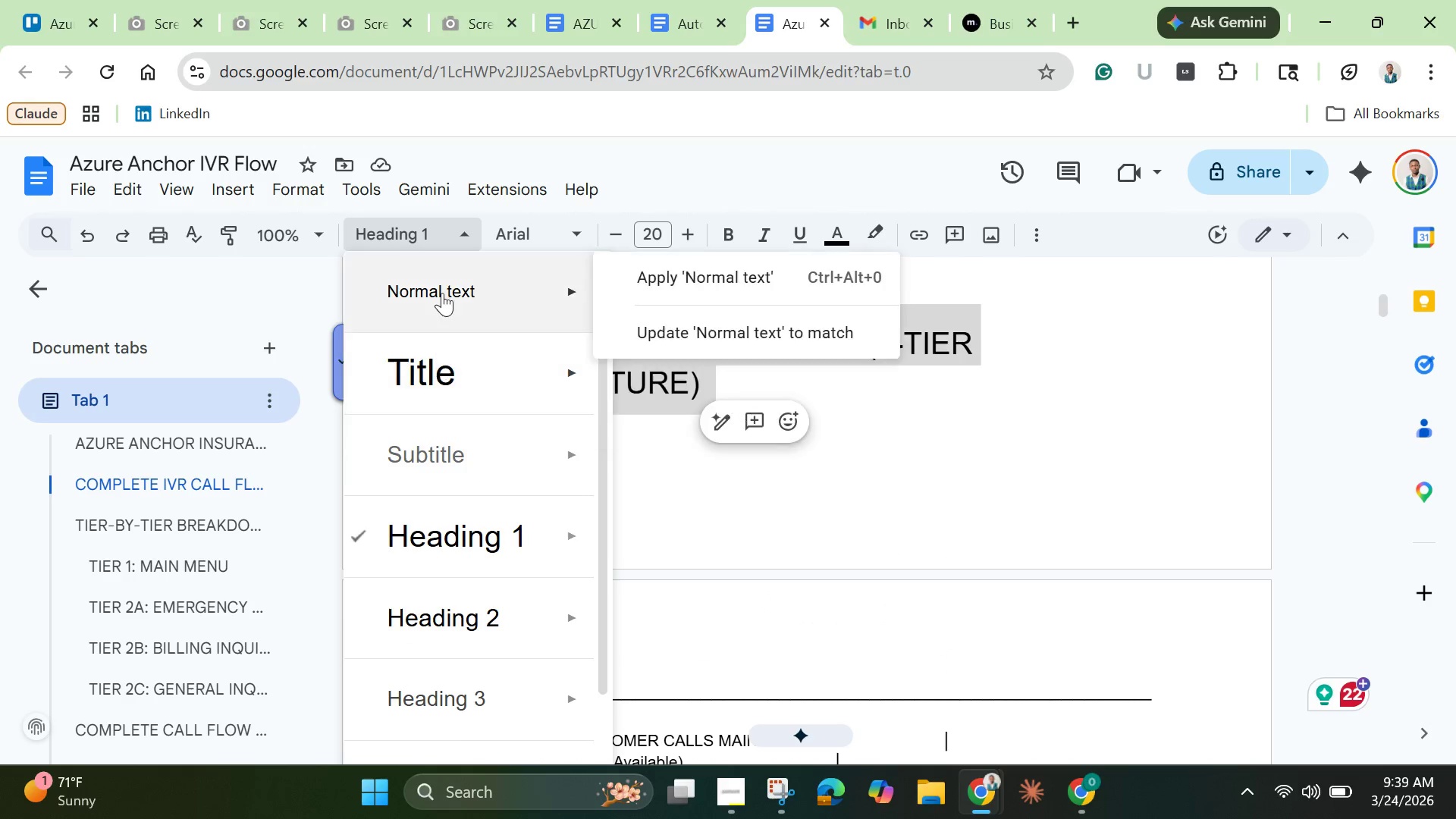 
left_click([442, 291])
 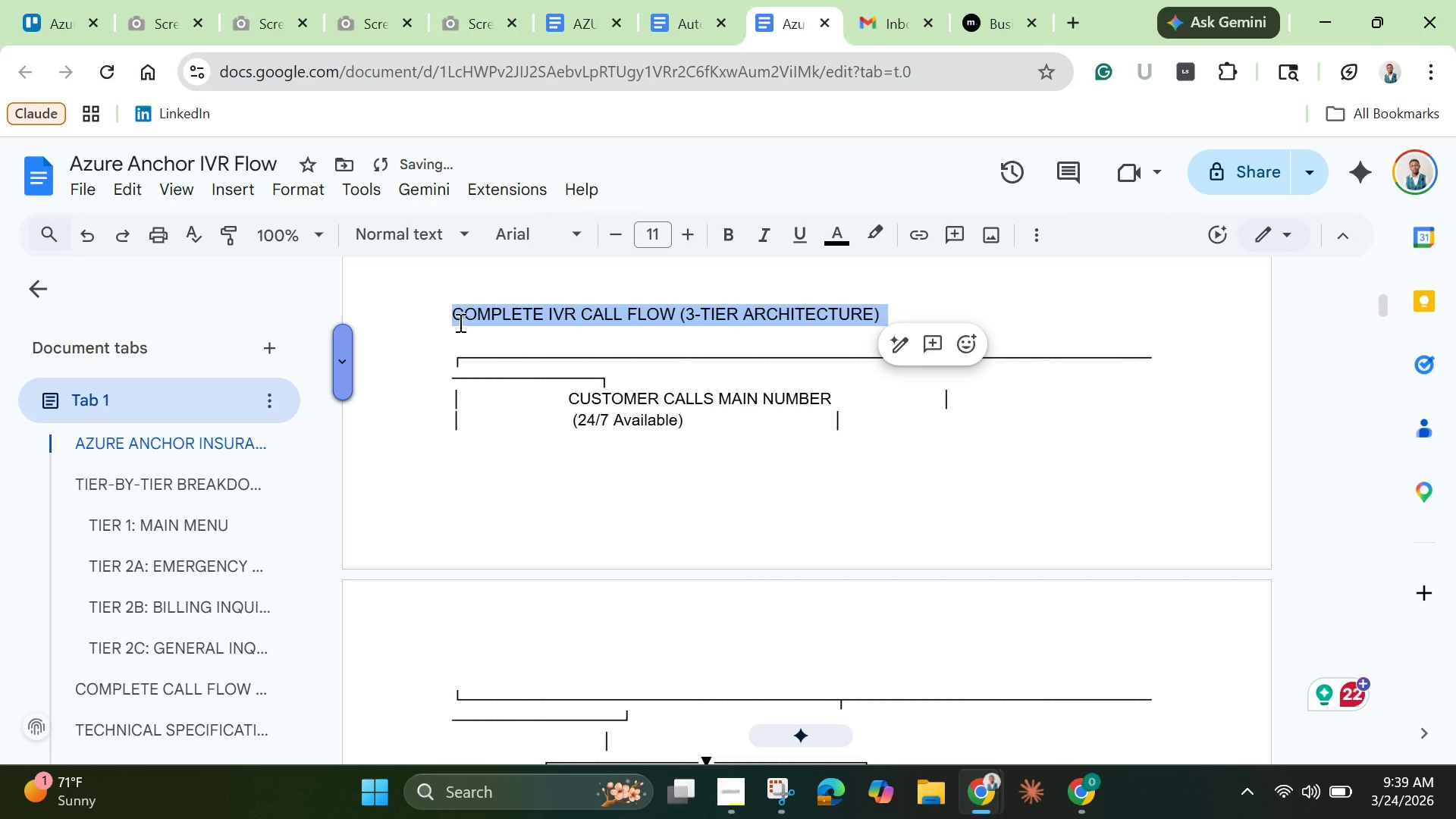 
left_click([454, 318])
 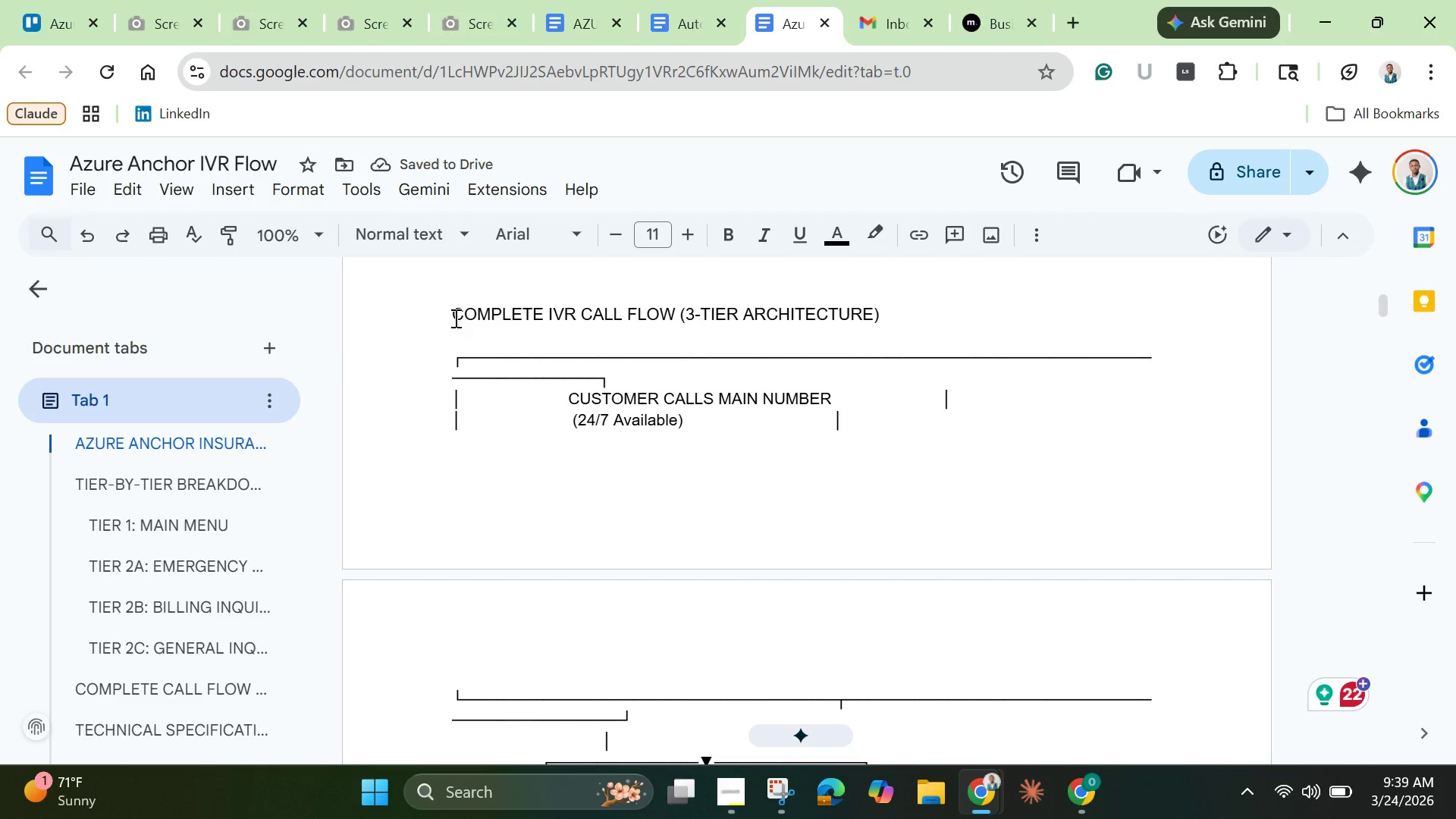 
key(Enter)
 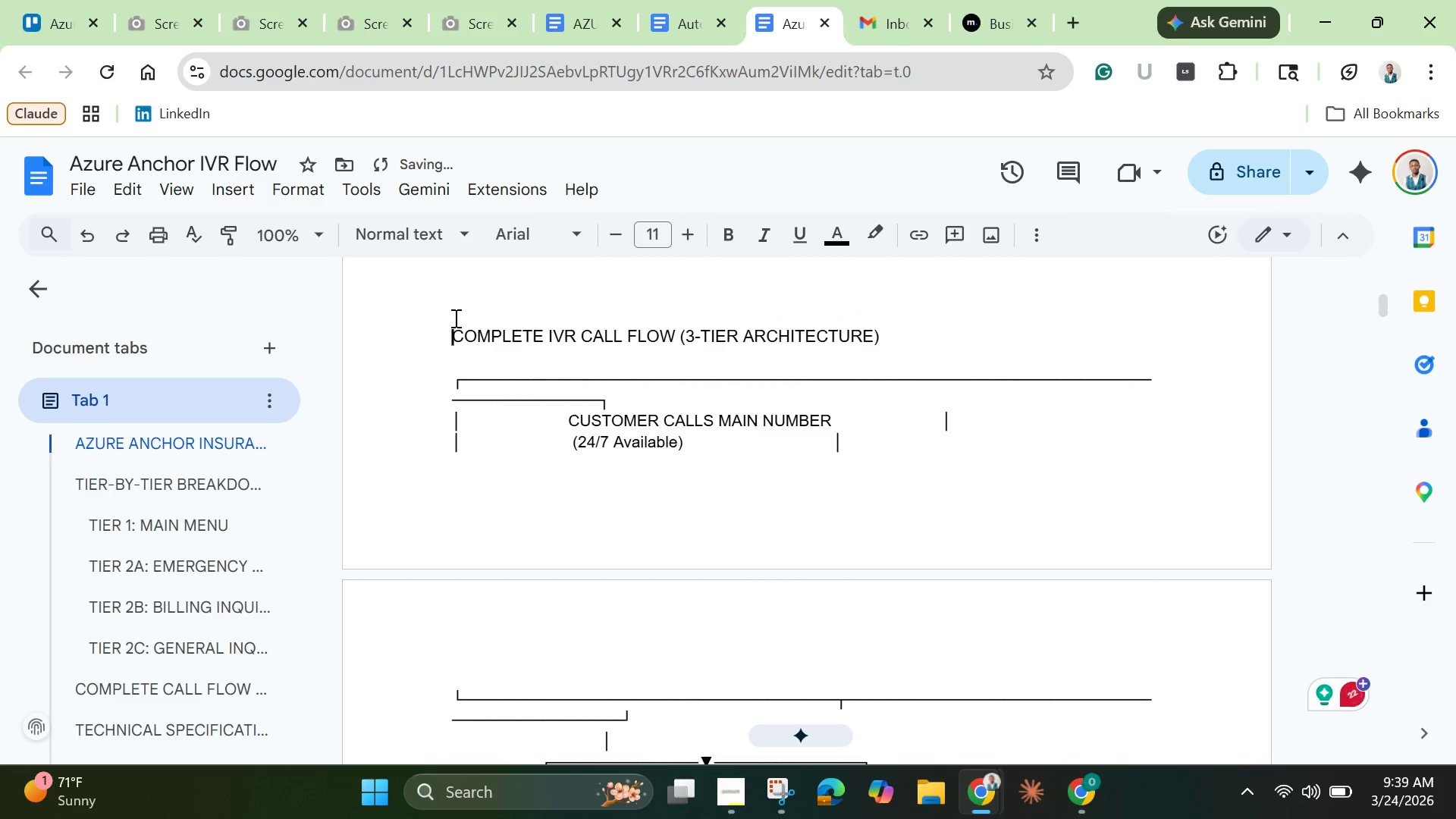 
key(Enter)
 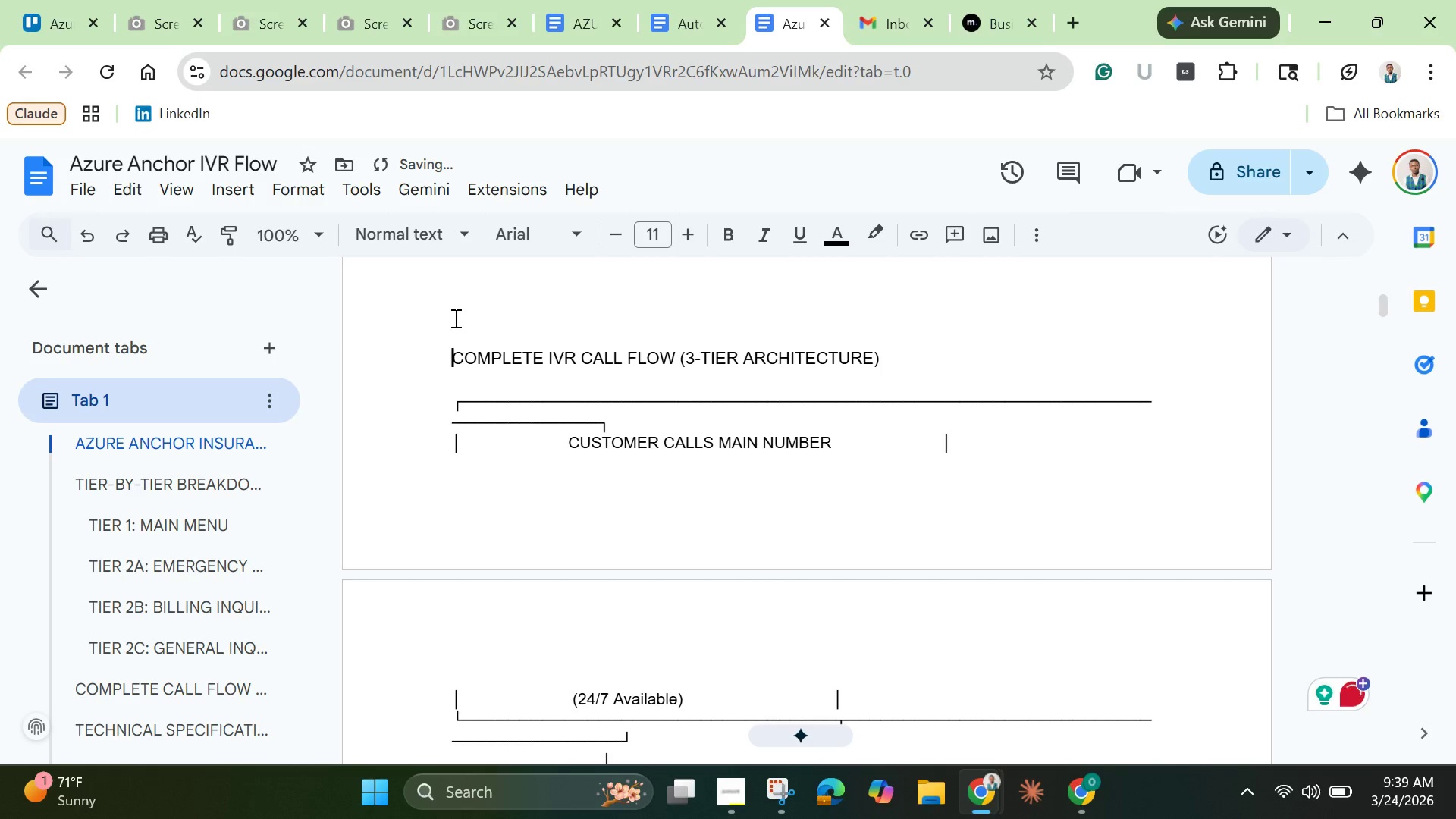 
key(Enter)
 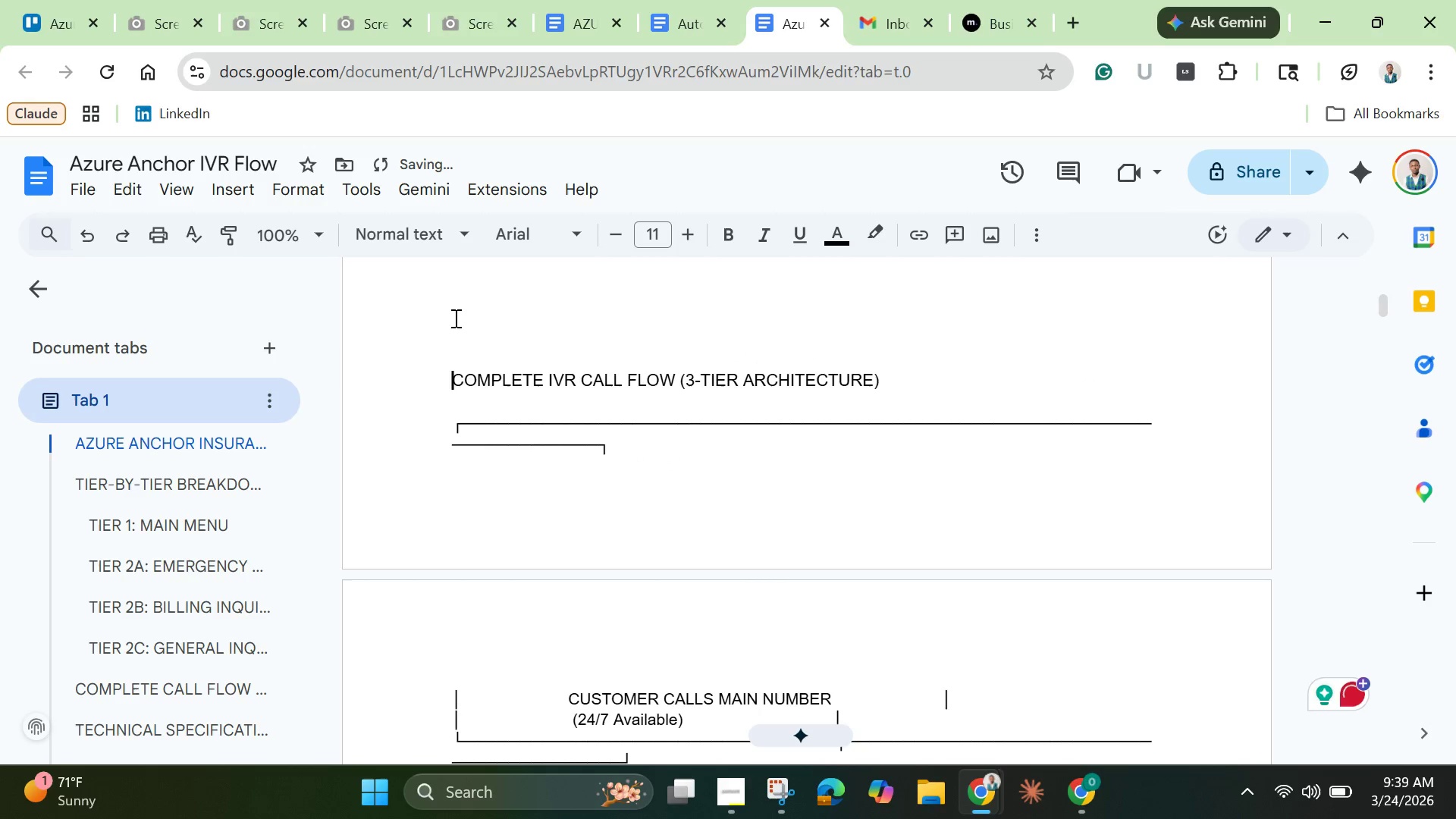 
key(Enter)
 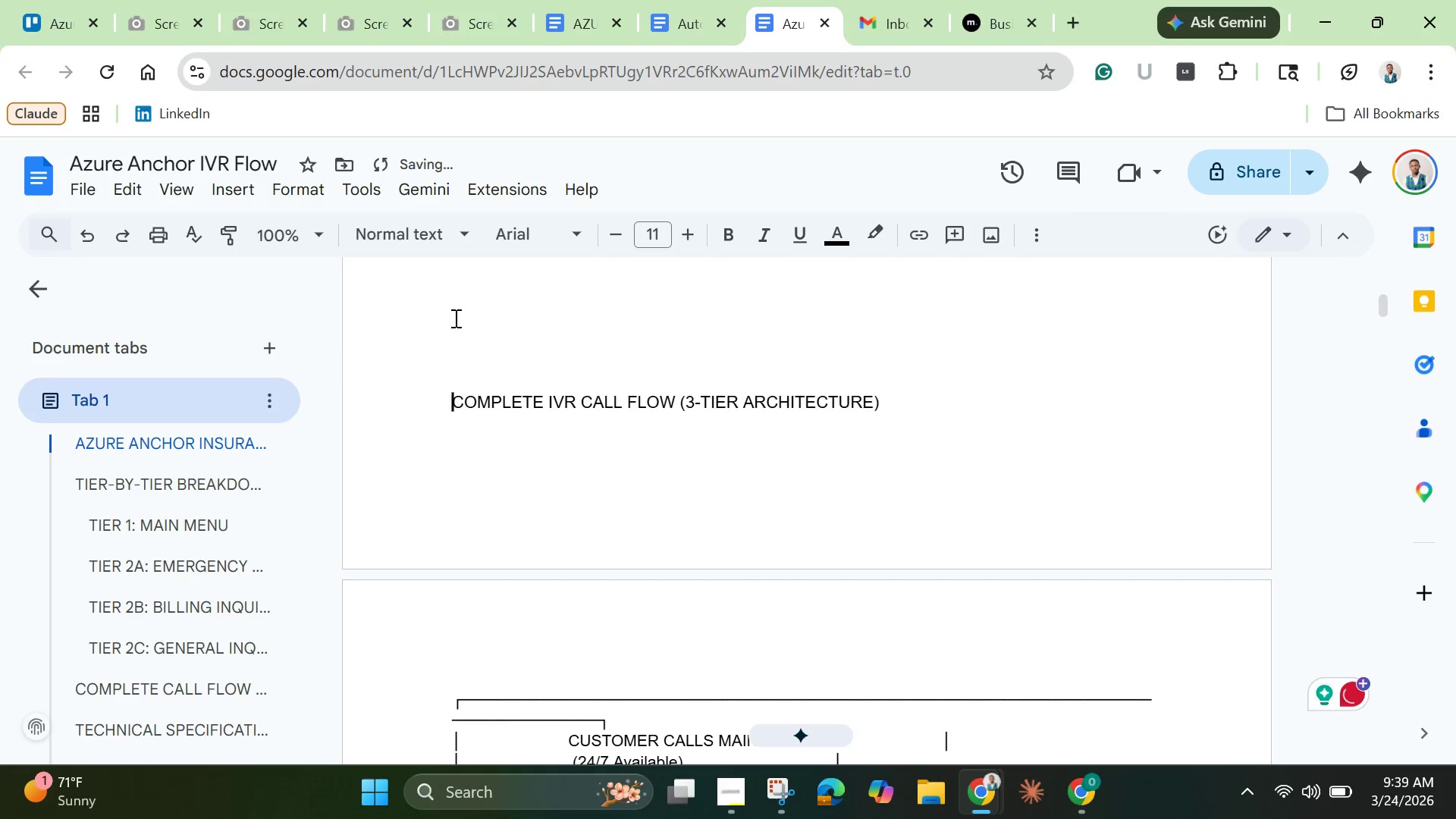 
key(Enter)
 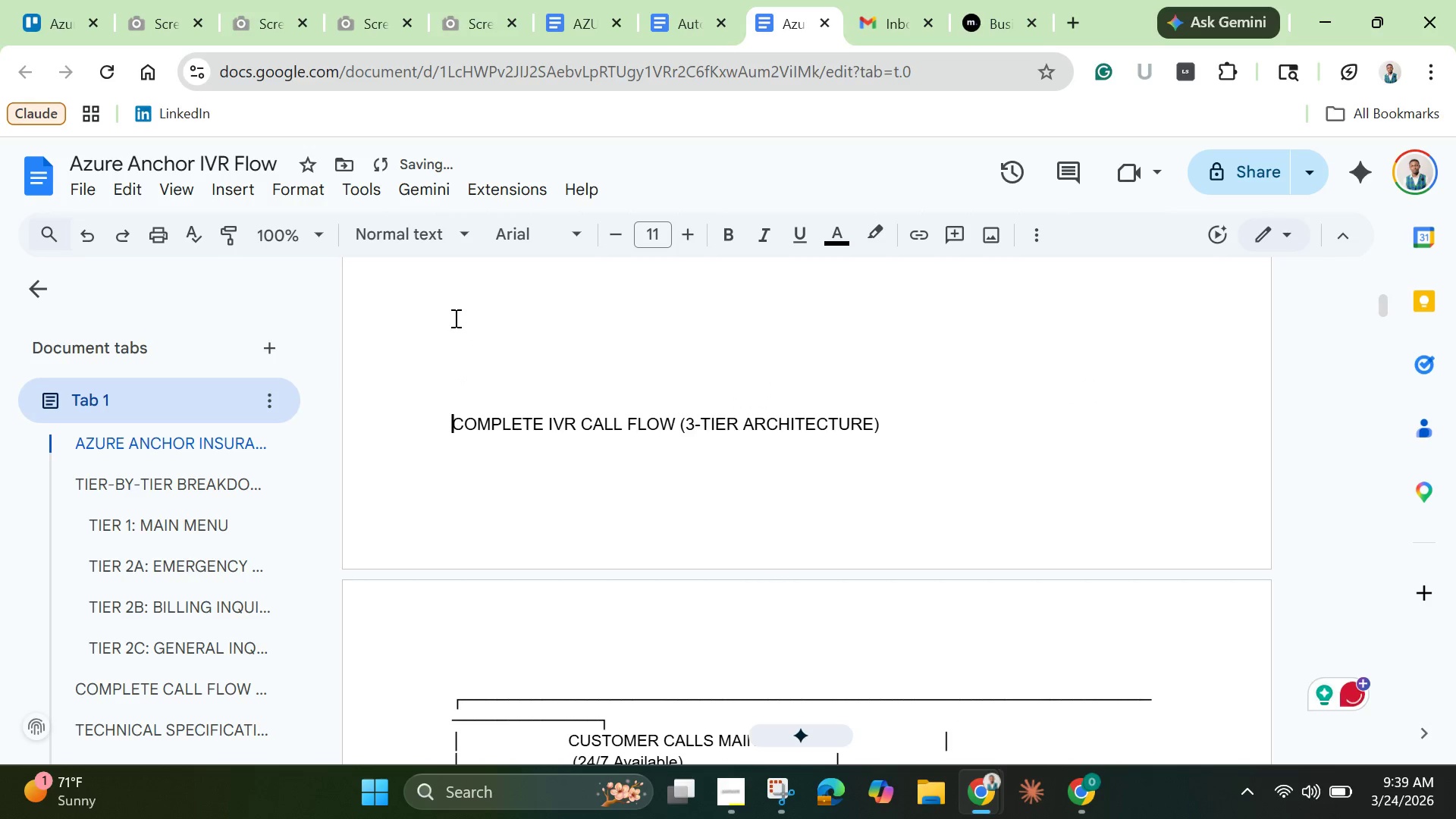 
key(Enter)
 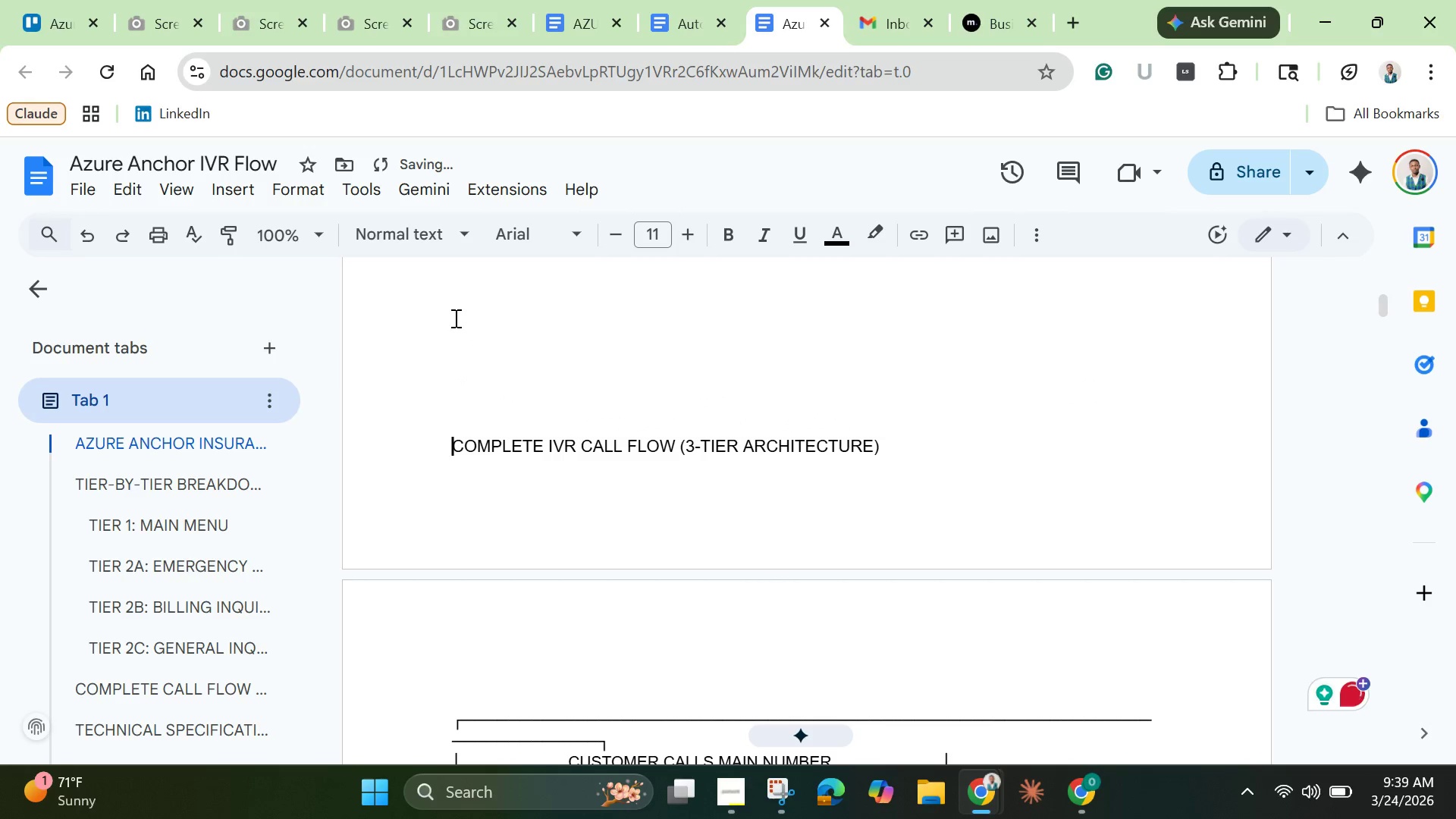 
key(Enter)
 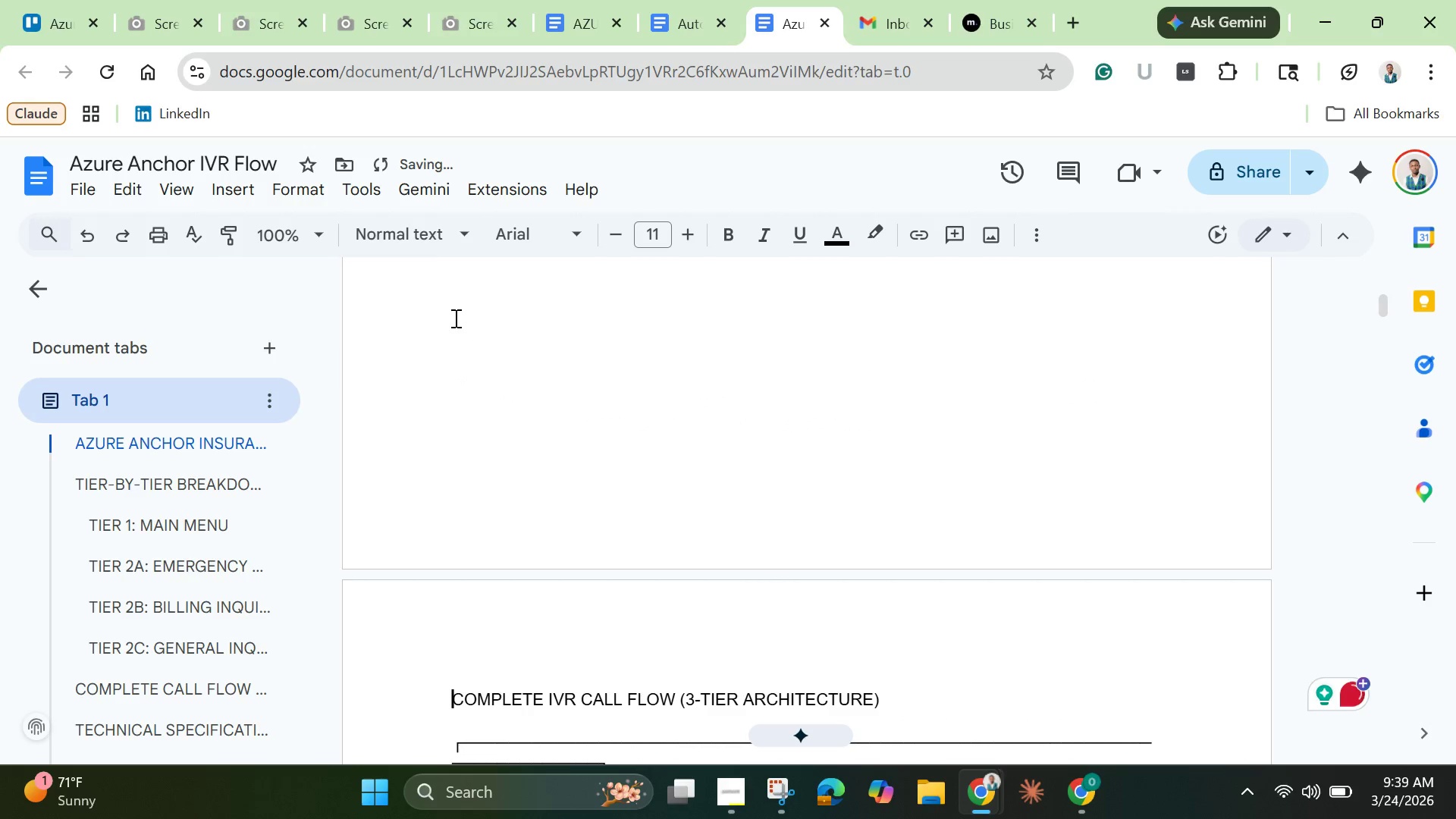 
left_click([423, 221])
 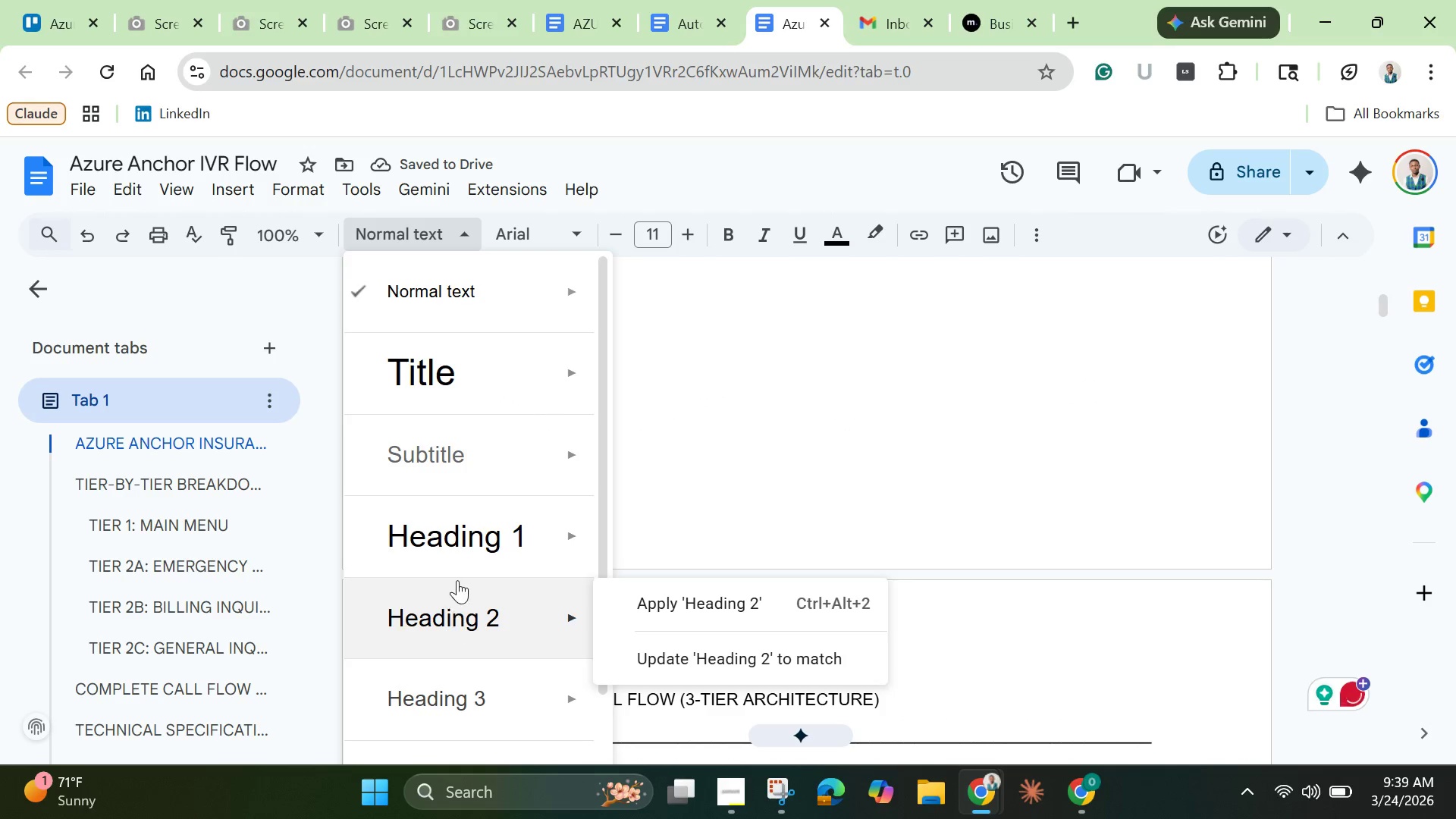 
left_click([457, 557])
 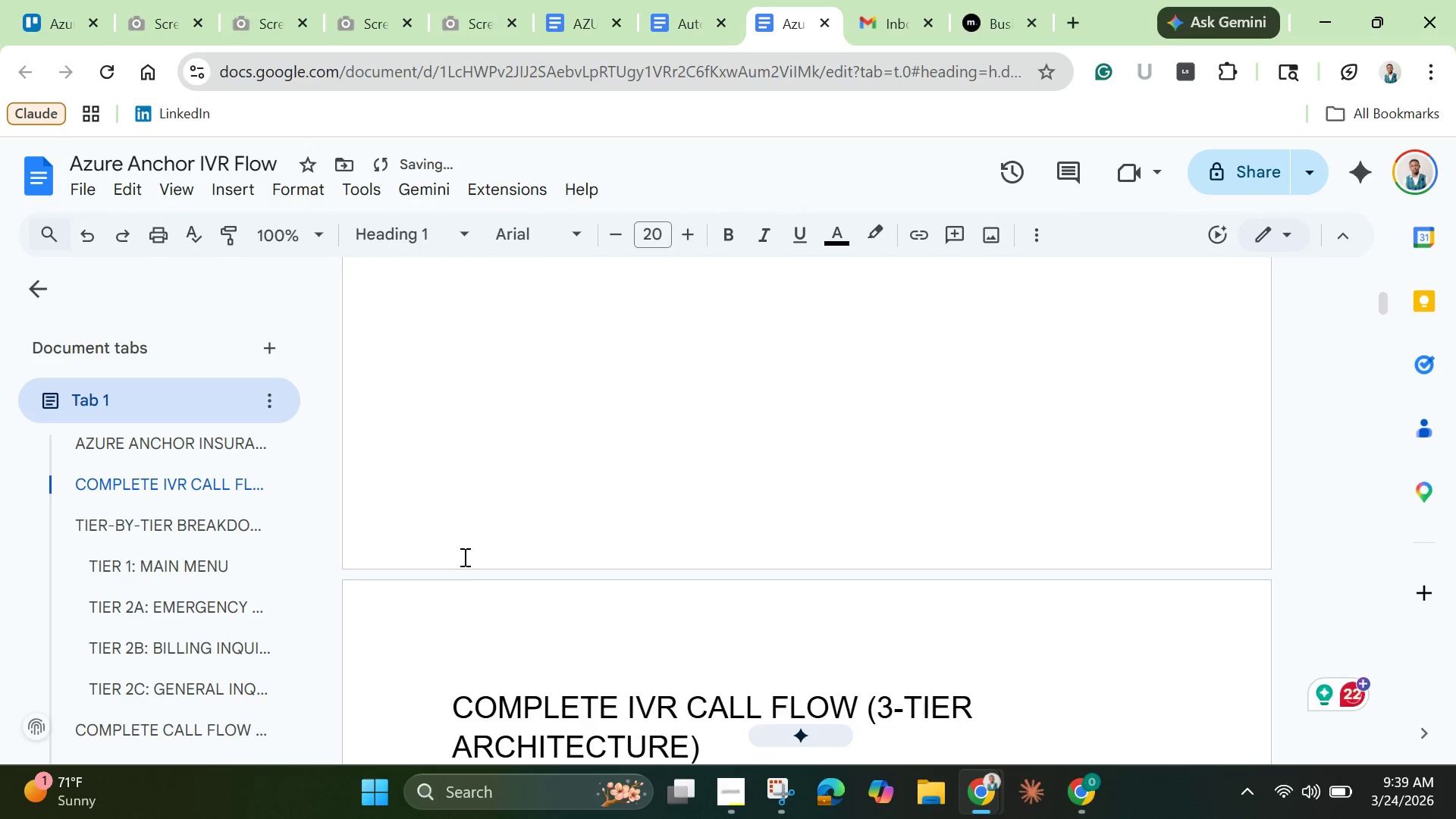 
scroll: coordinate [474, 581], scroll_direction: down, amount: 13.0
 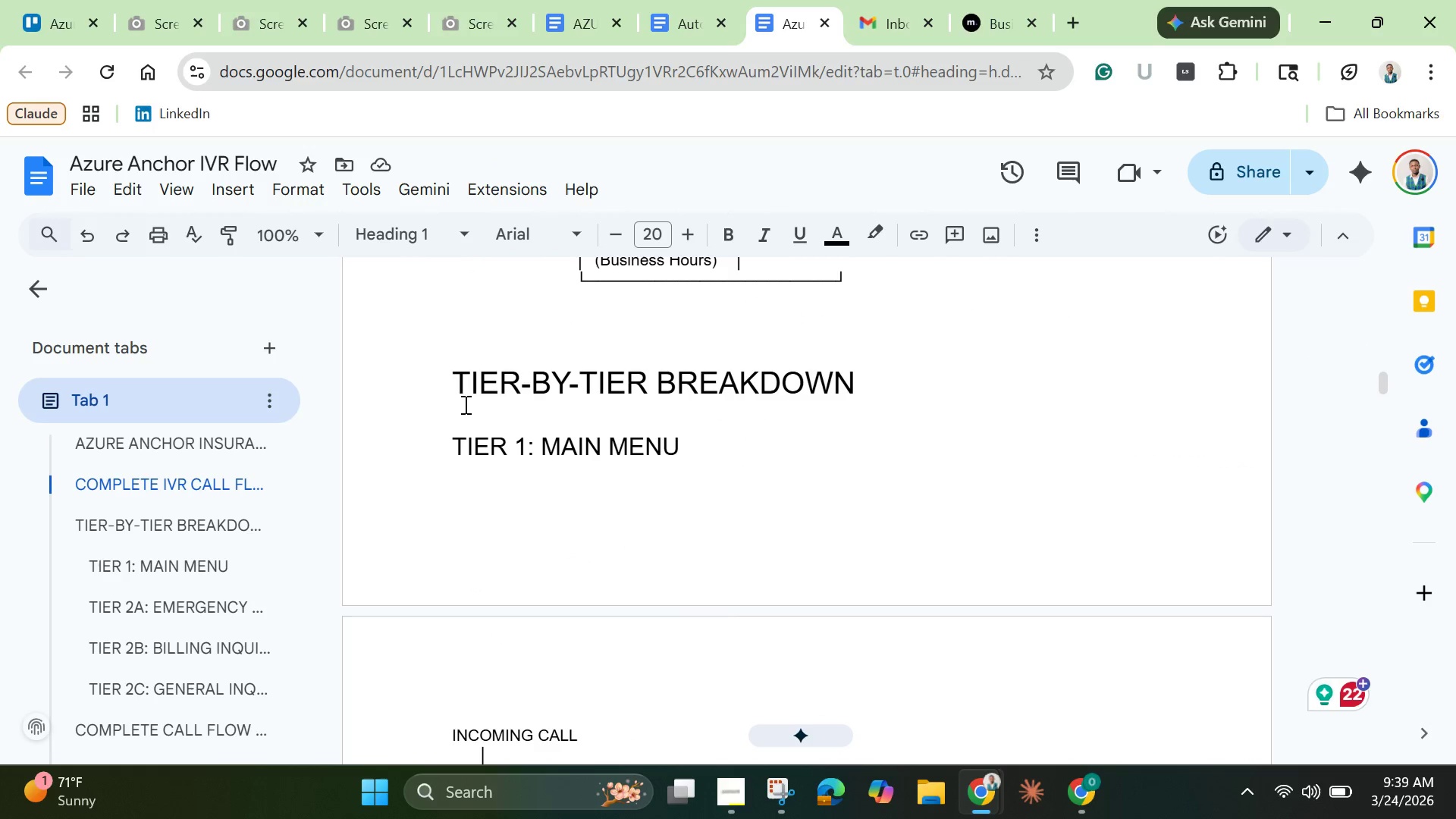 
left_click([458, 394])
 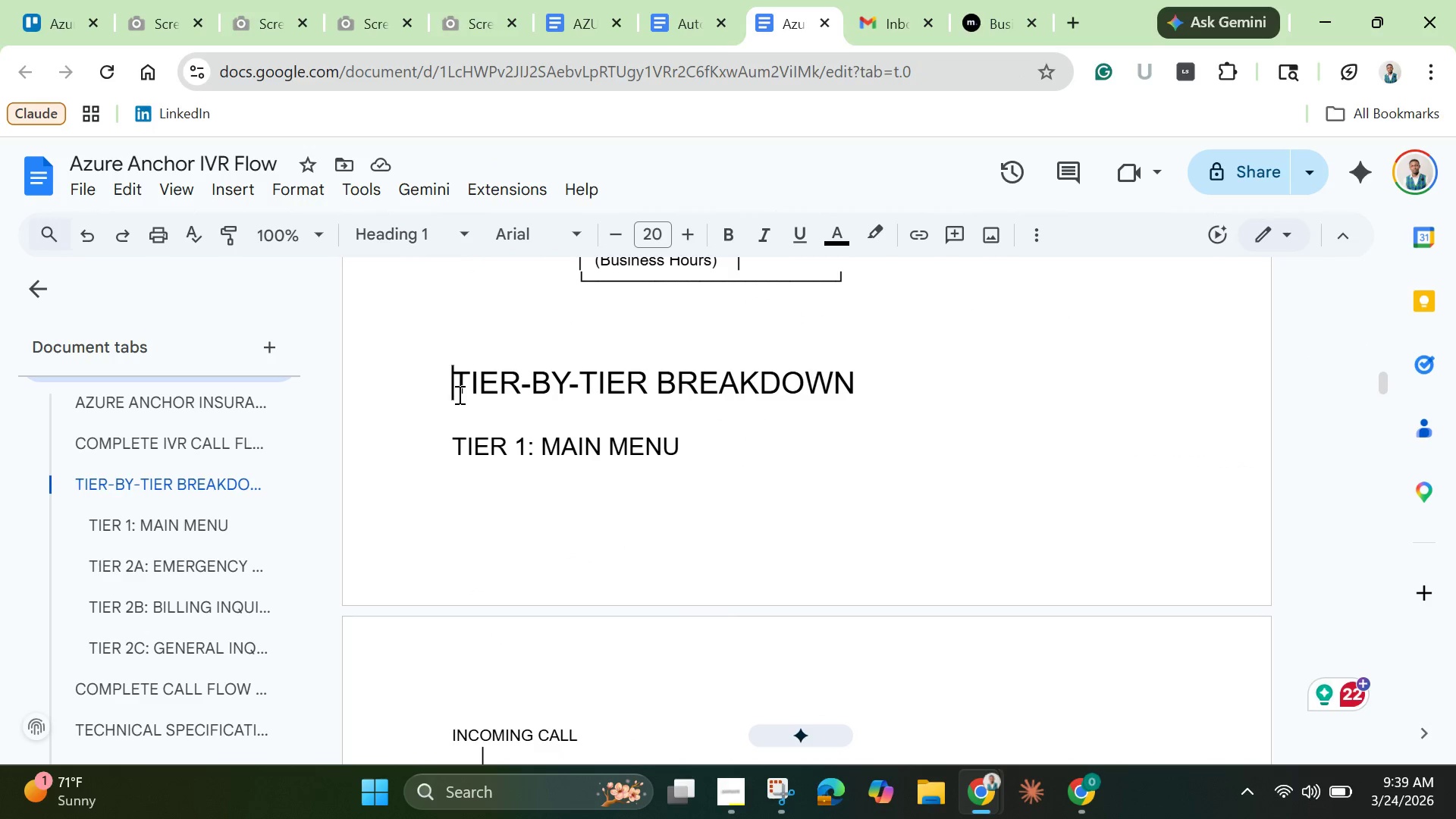 
key(Enter)
 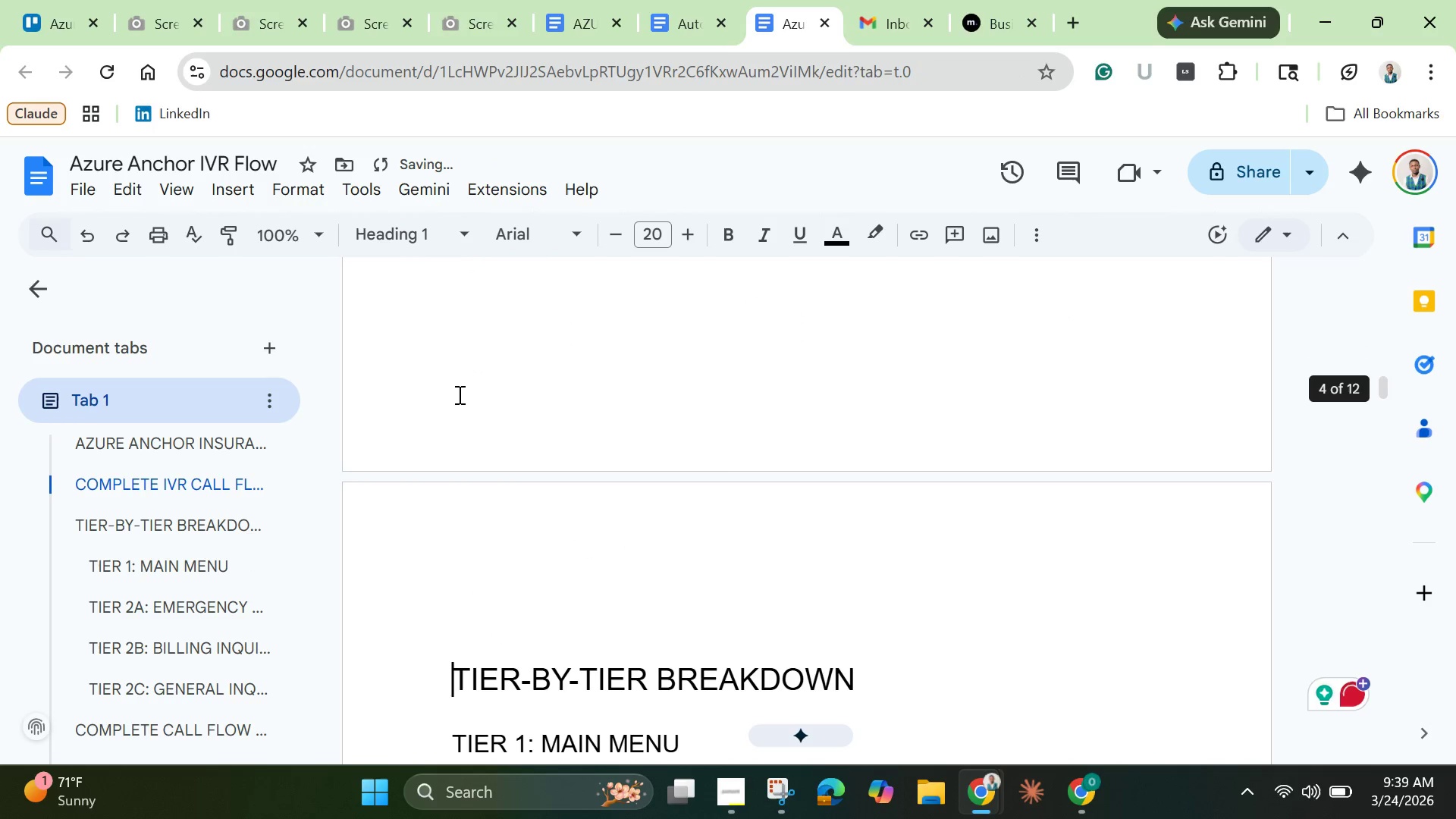 
key(Backspace)
 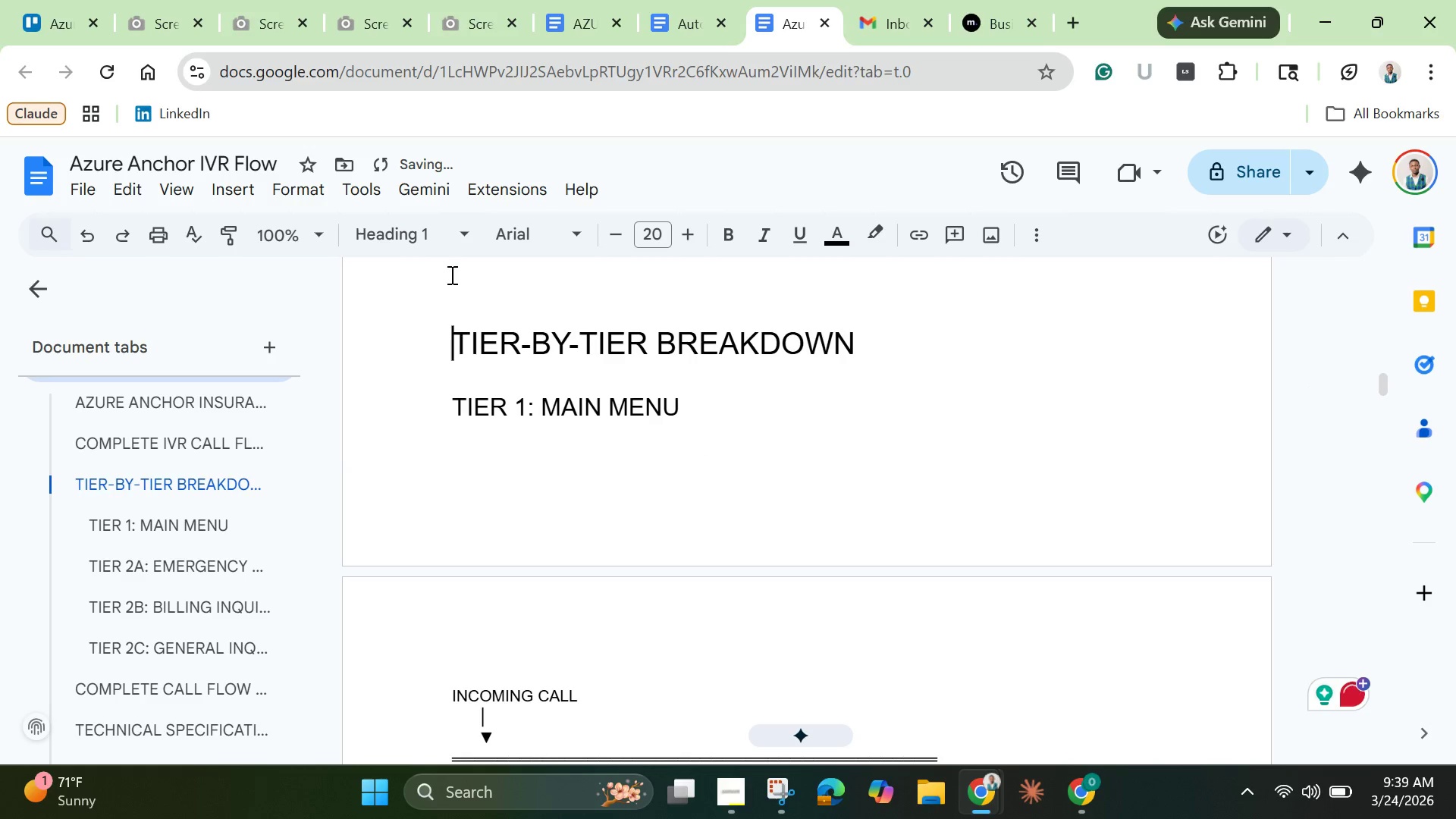 
left_click([461, 235])
 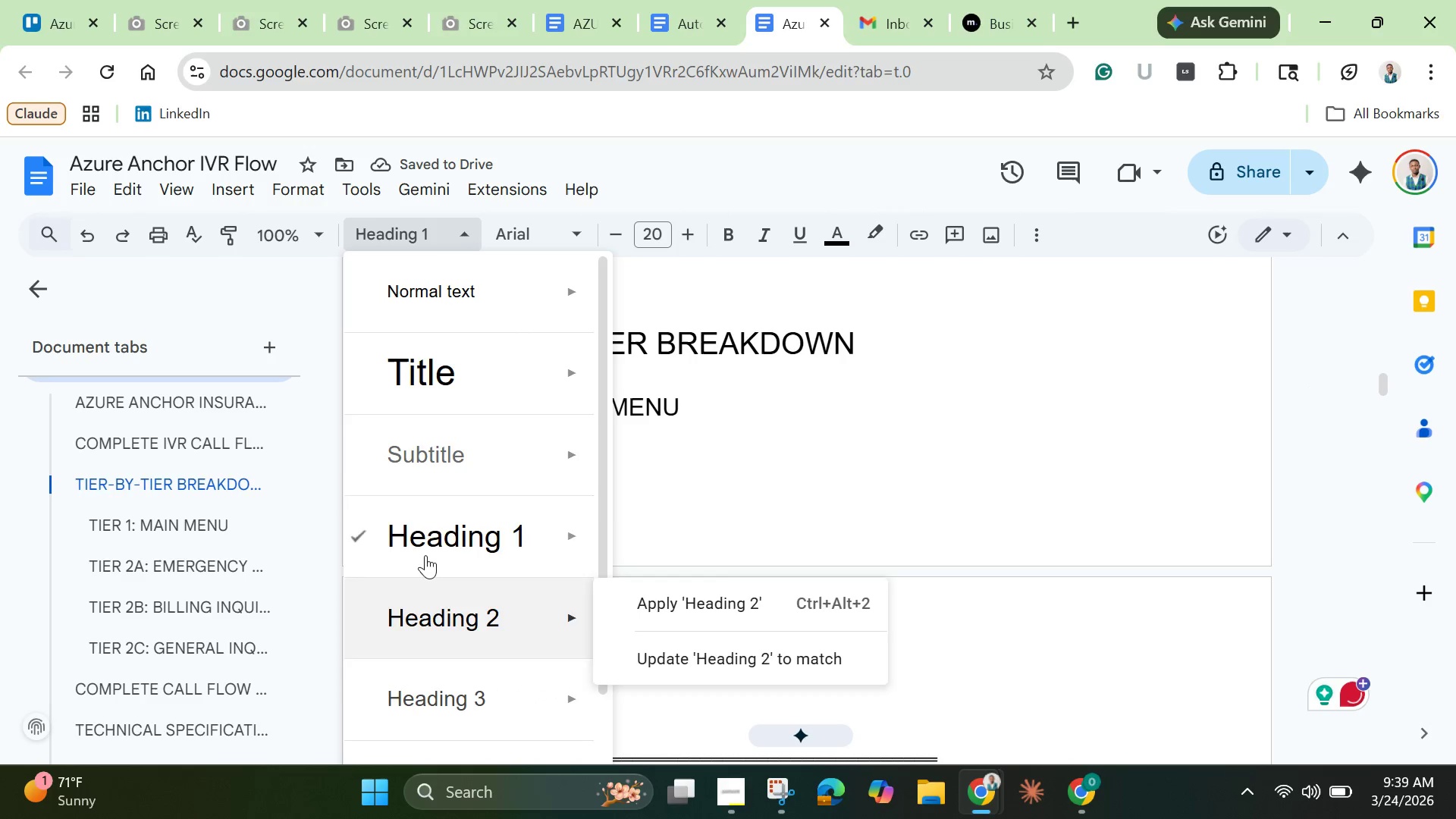 
scroll: coordinate [443, 676], scroll_direction: down, amount: 3.0
 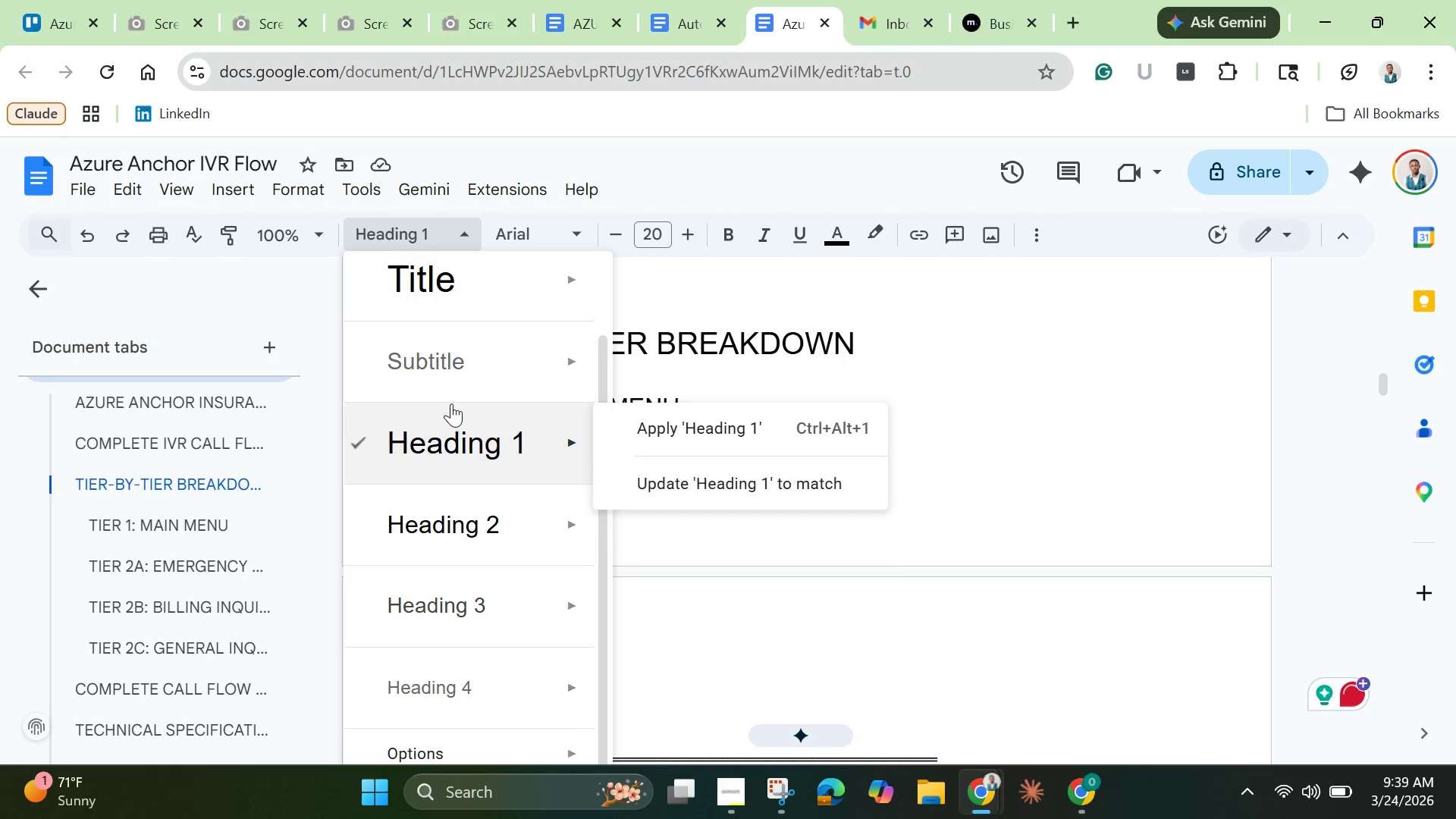 
scroll: coordinate [451, 403], scroll_direction: up, amount: 3.0
 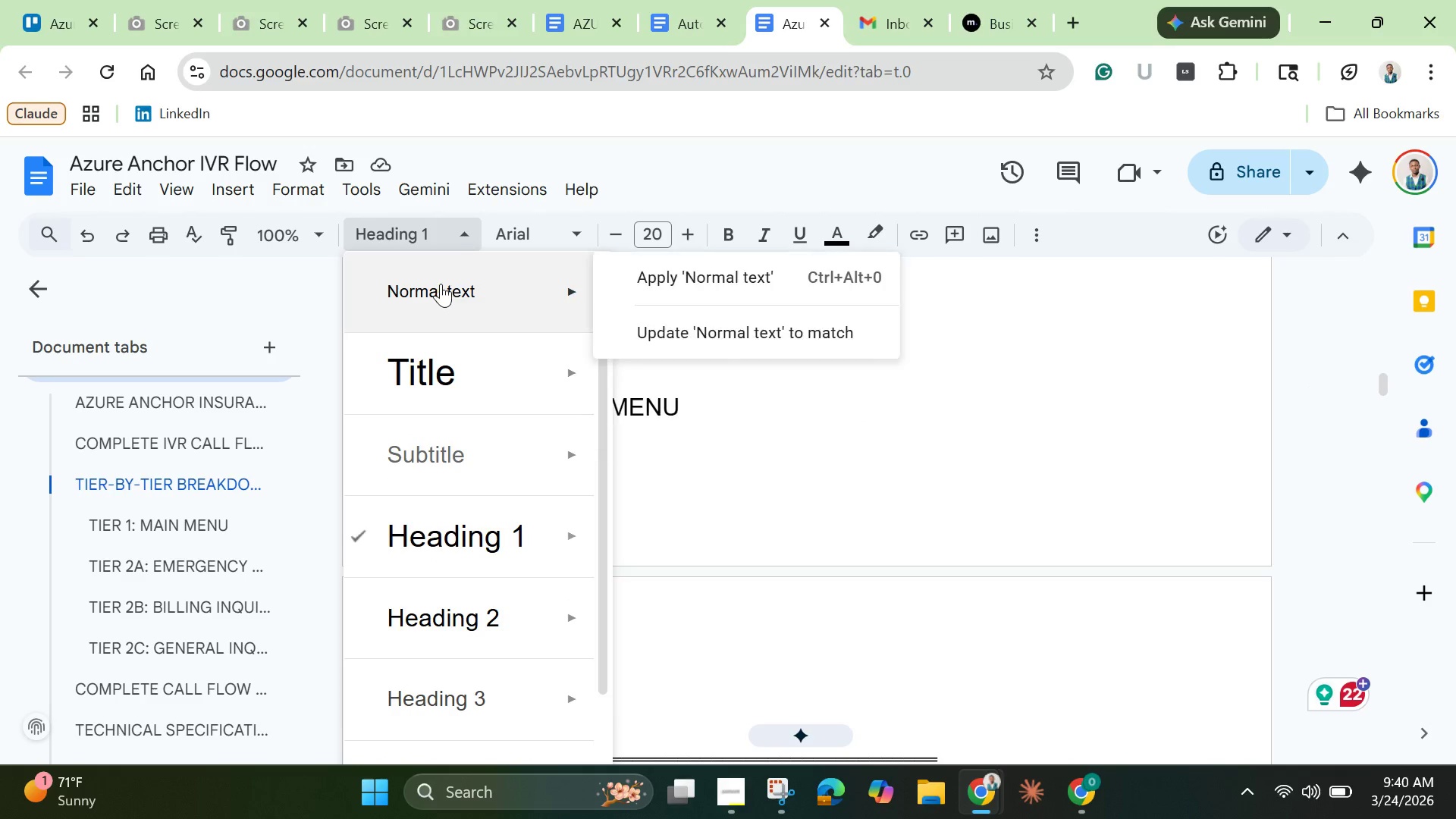 
left_click([441, 284])
 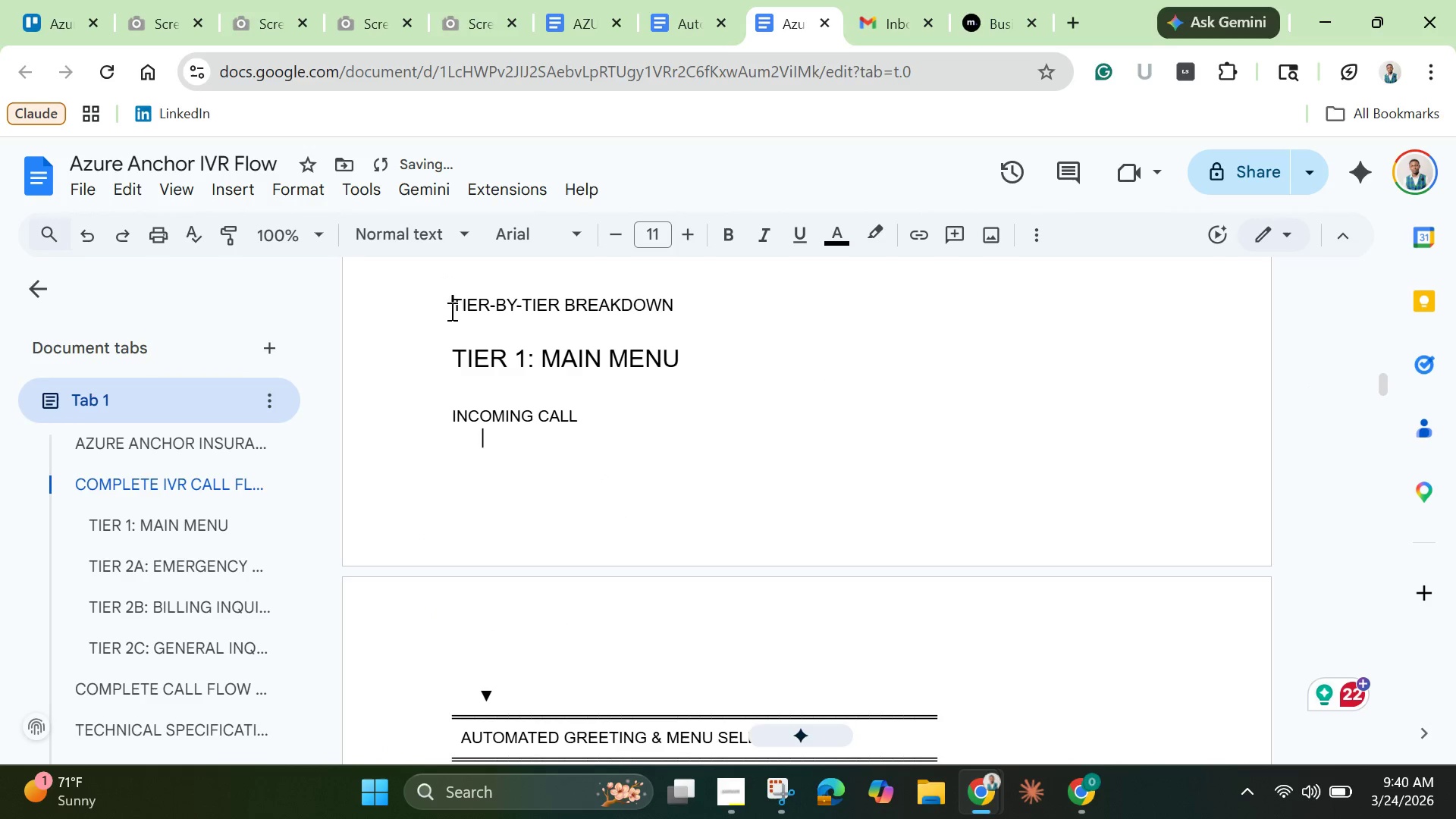 
left_click_drag(start_coordinate=[450, 306], to_coordinate=[670, 301])
 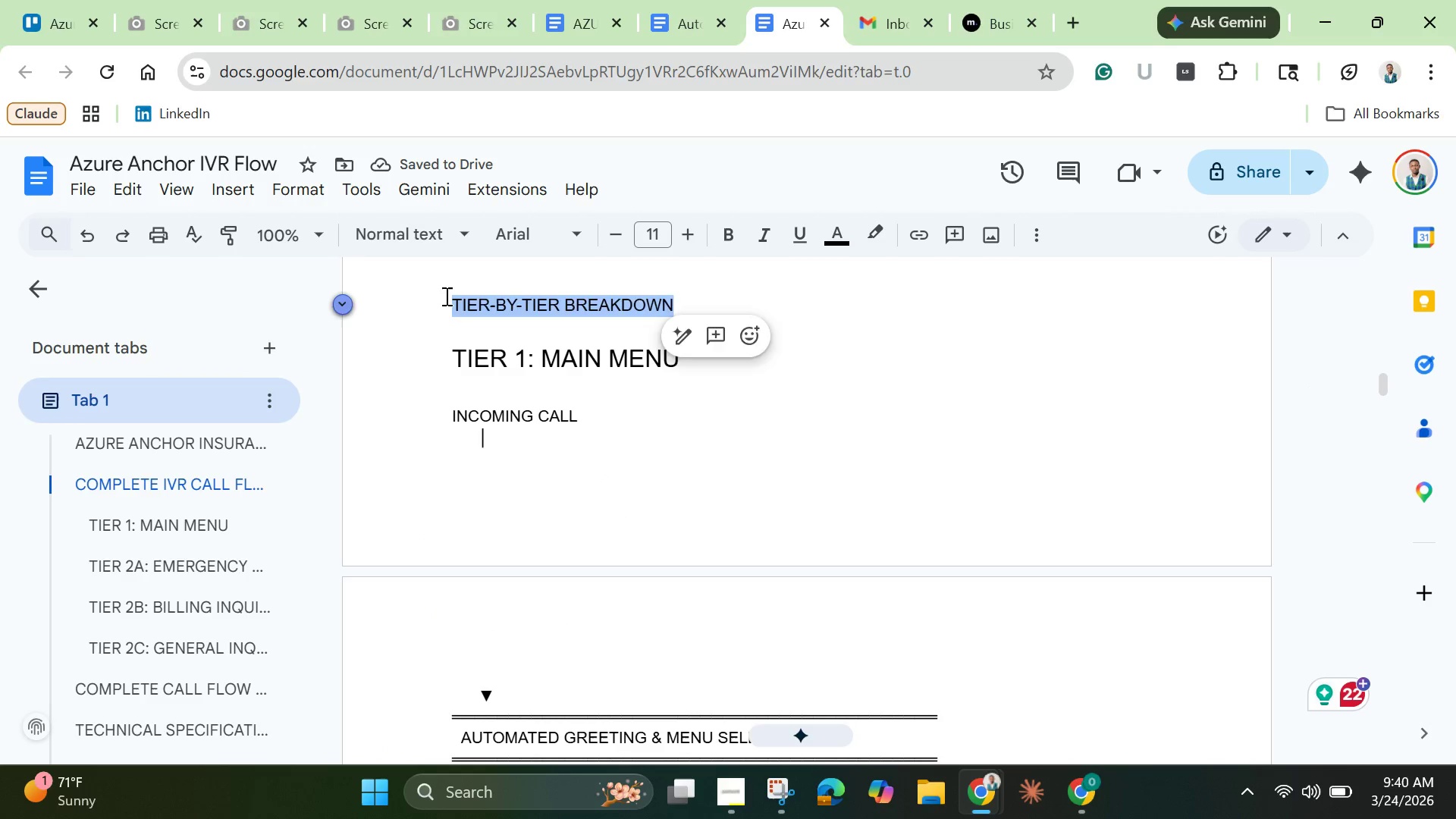 
left_click([445, 296])
 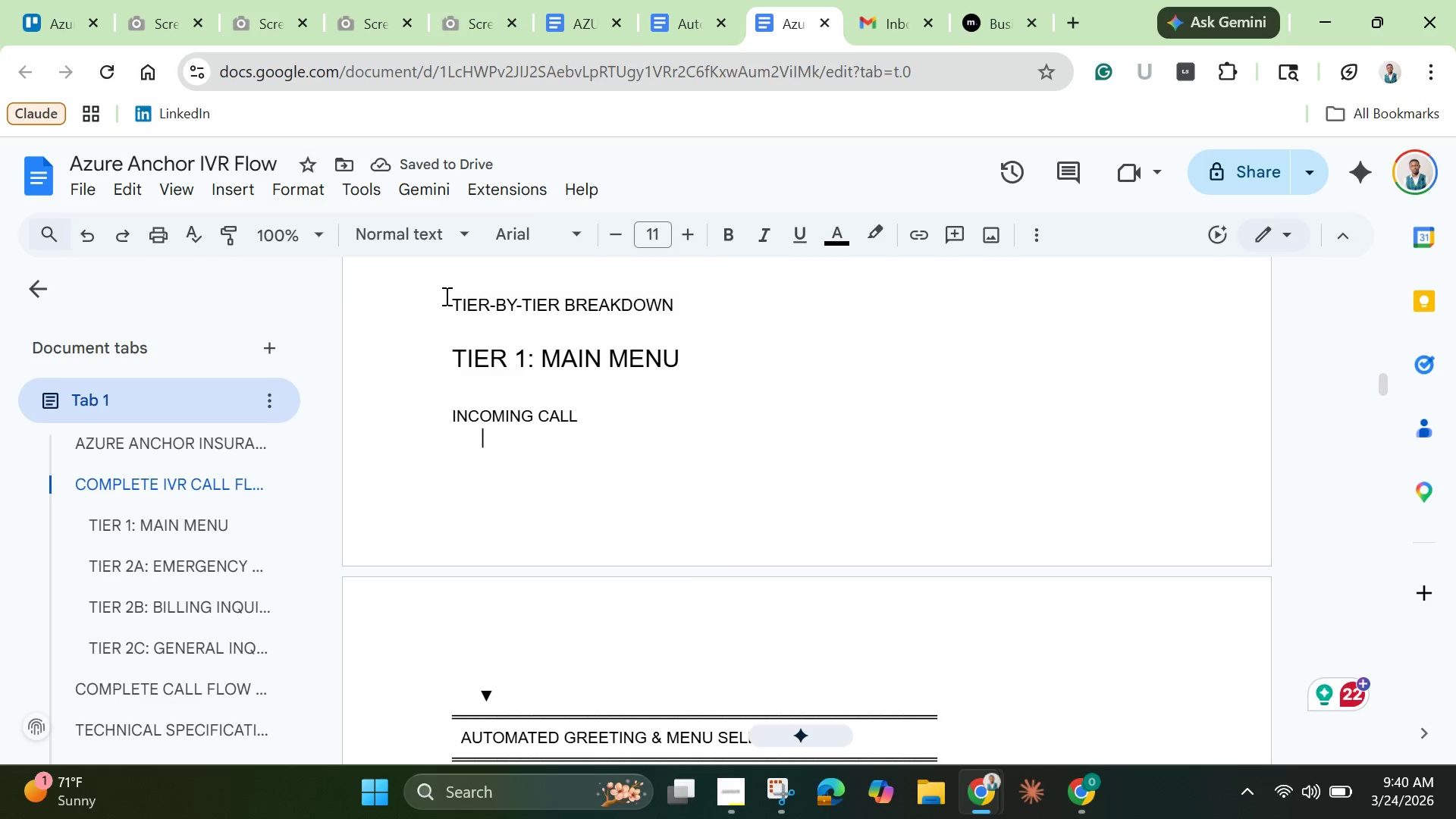 
key(Enter)
 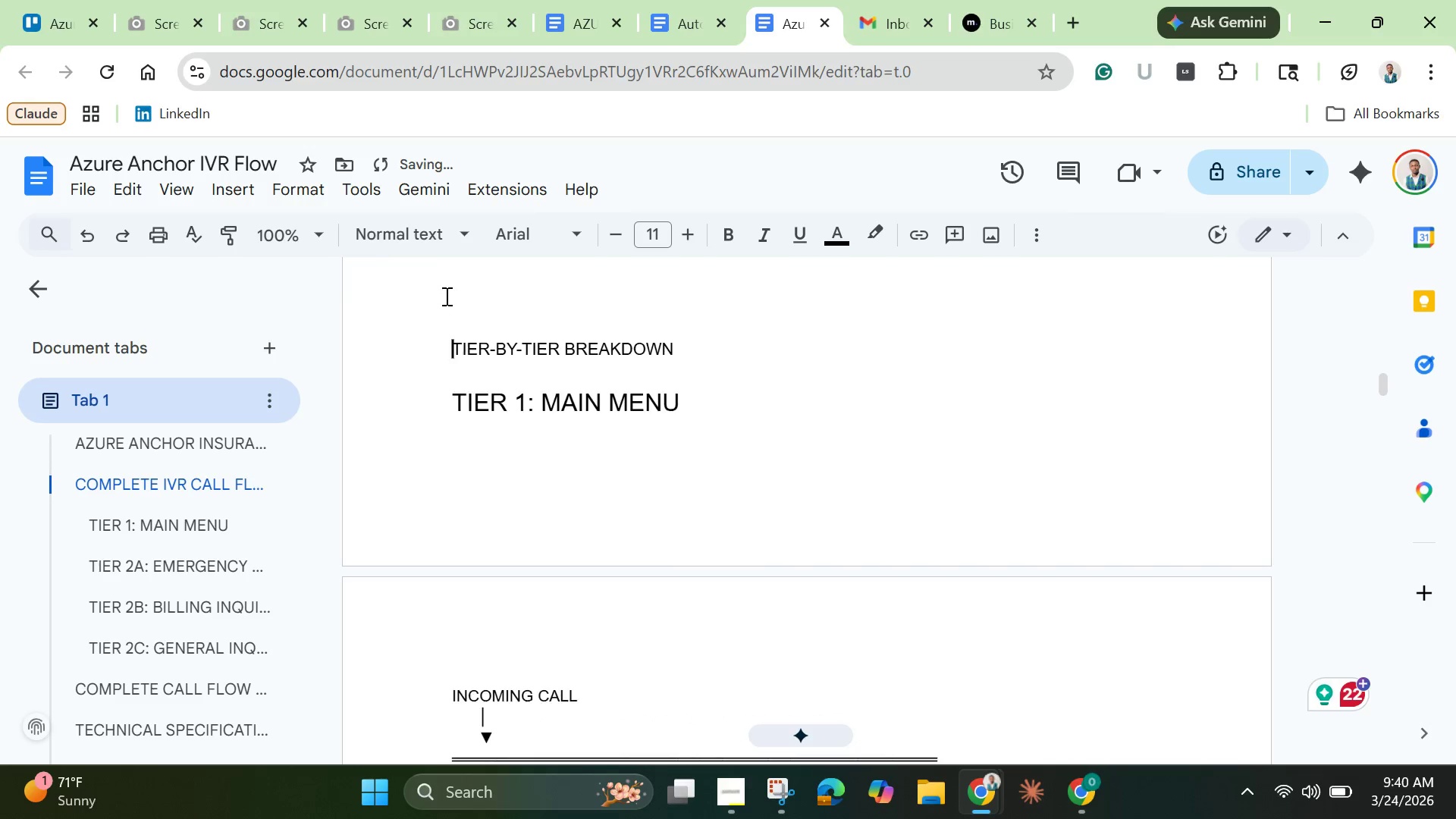 
key(Enter)
 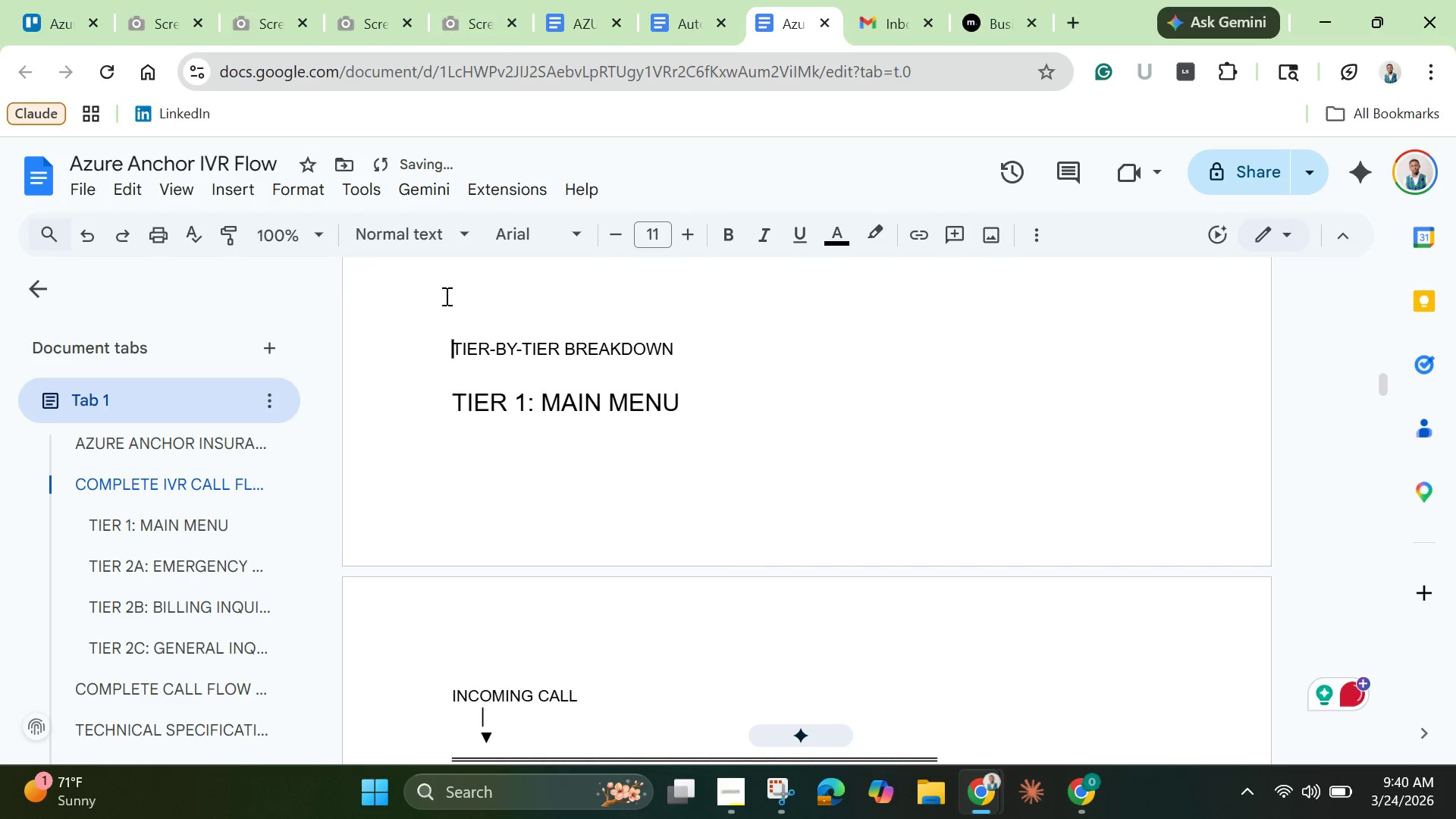 
key(Enter)
 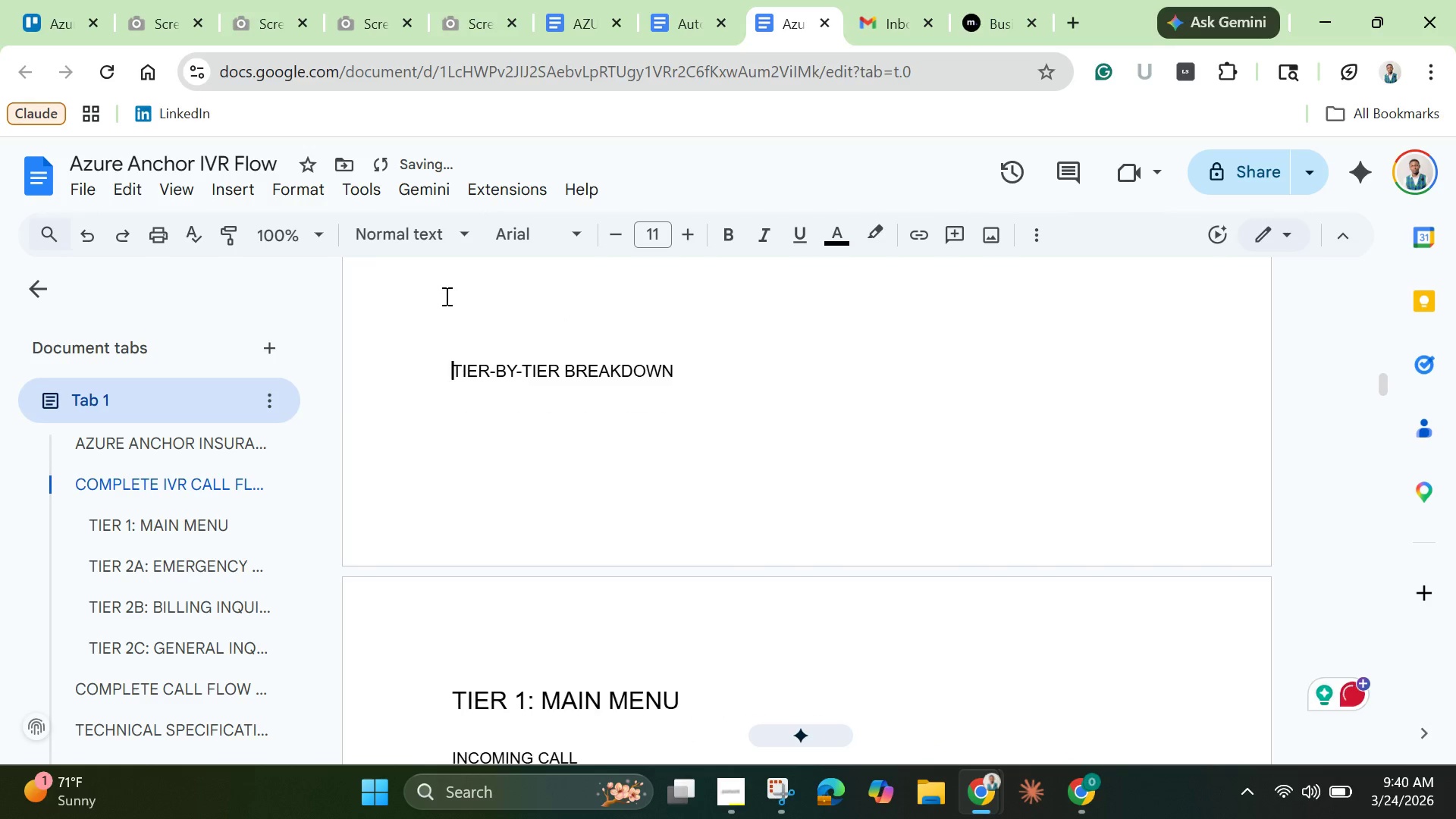 
key(Enter)
 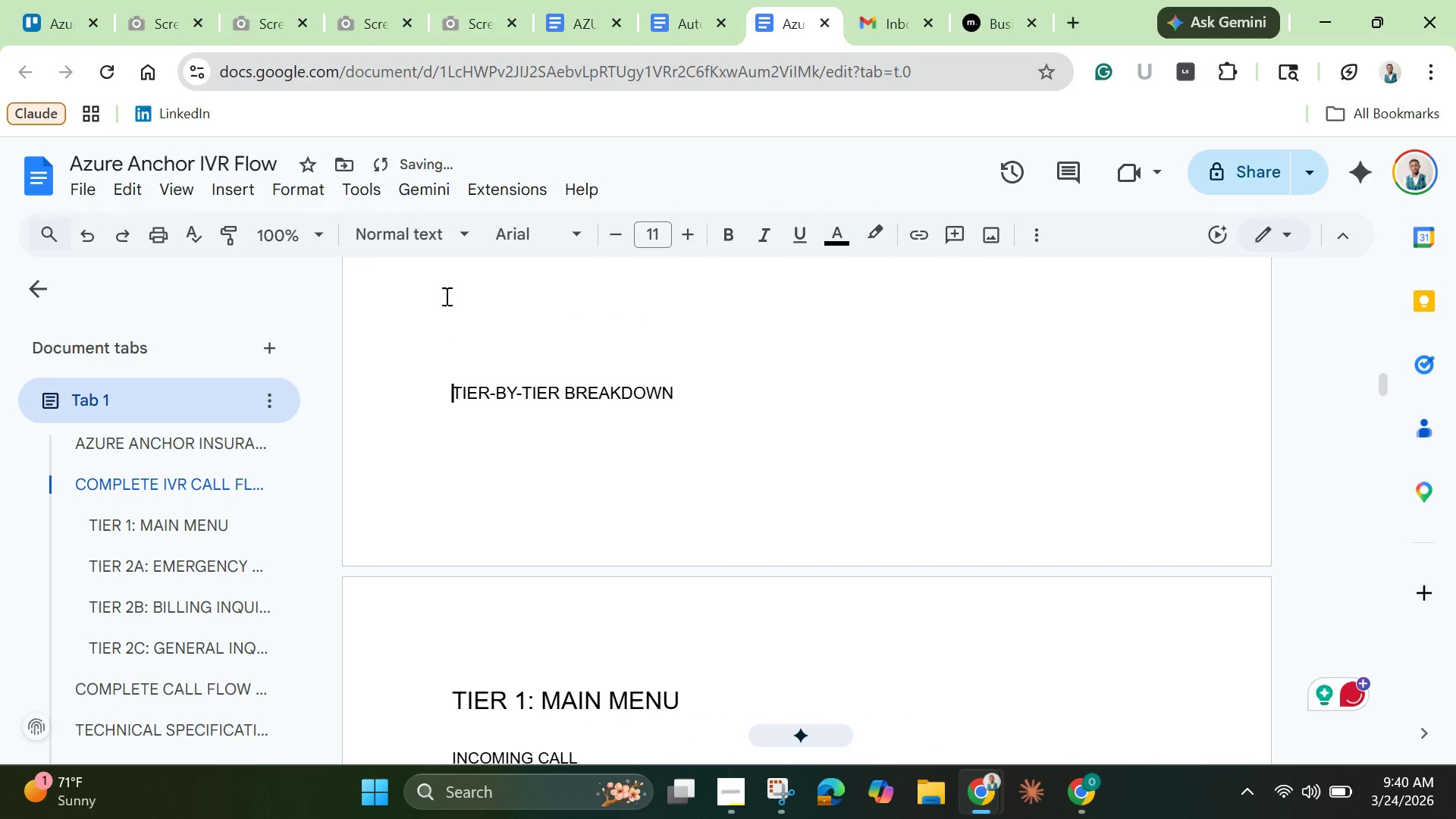 
key(Enter)
 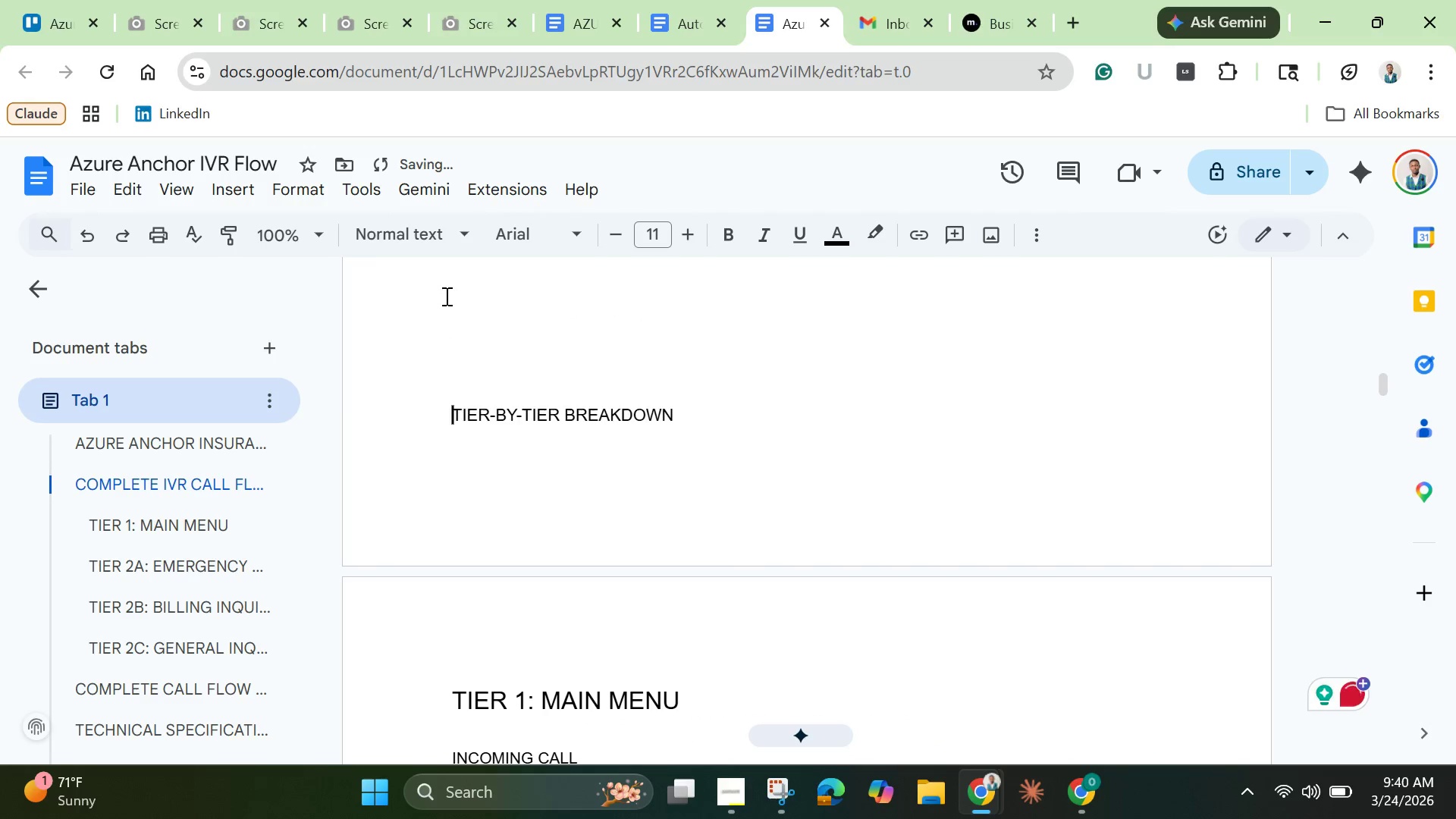 
key(Enter)
 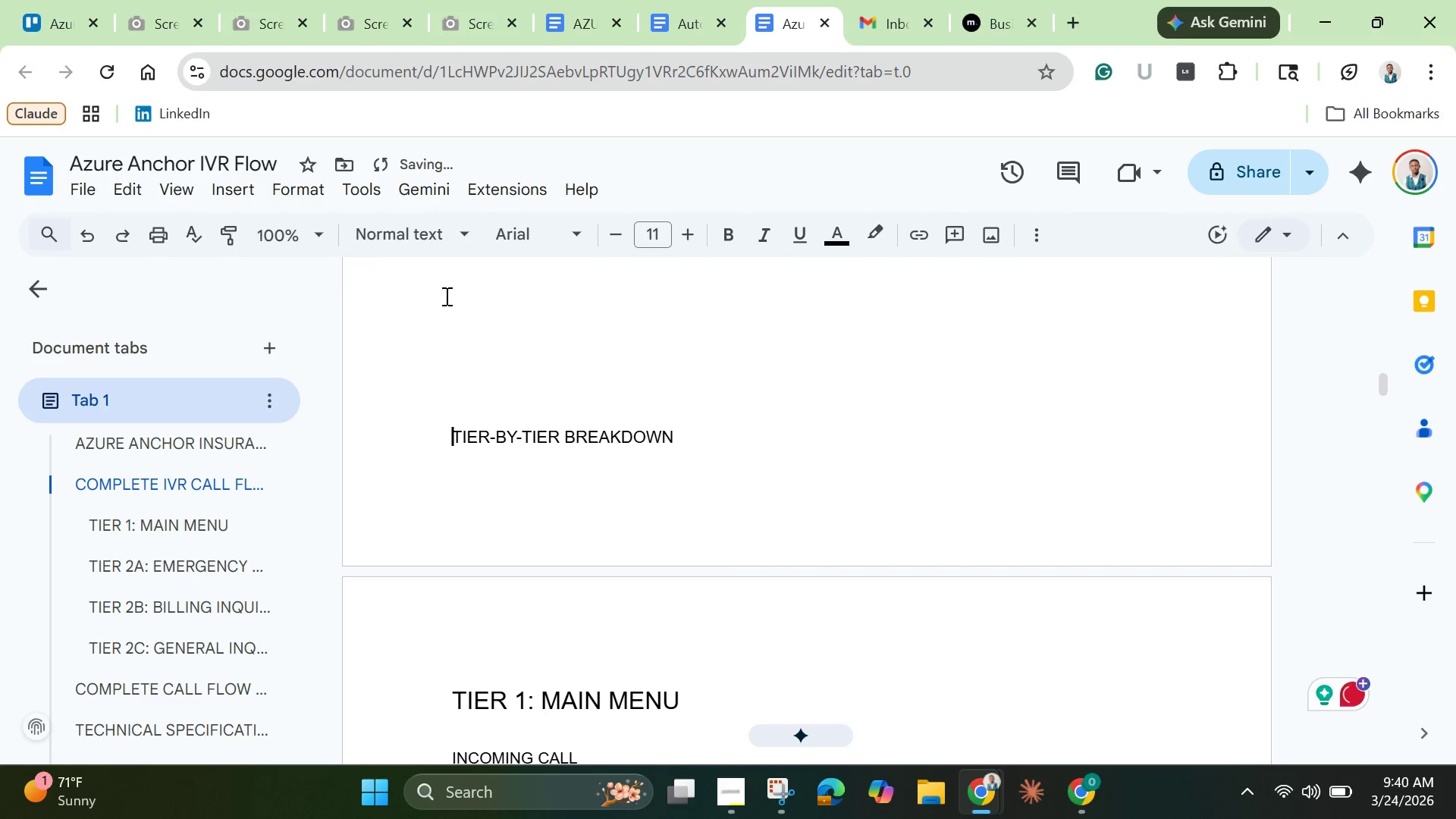 
key(Enter)
 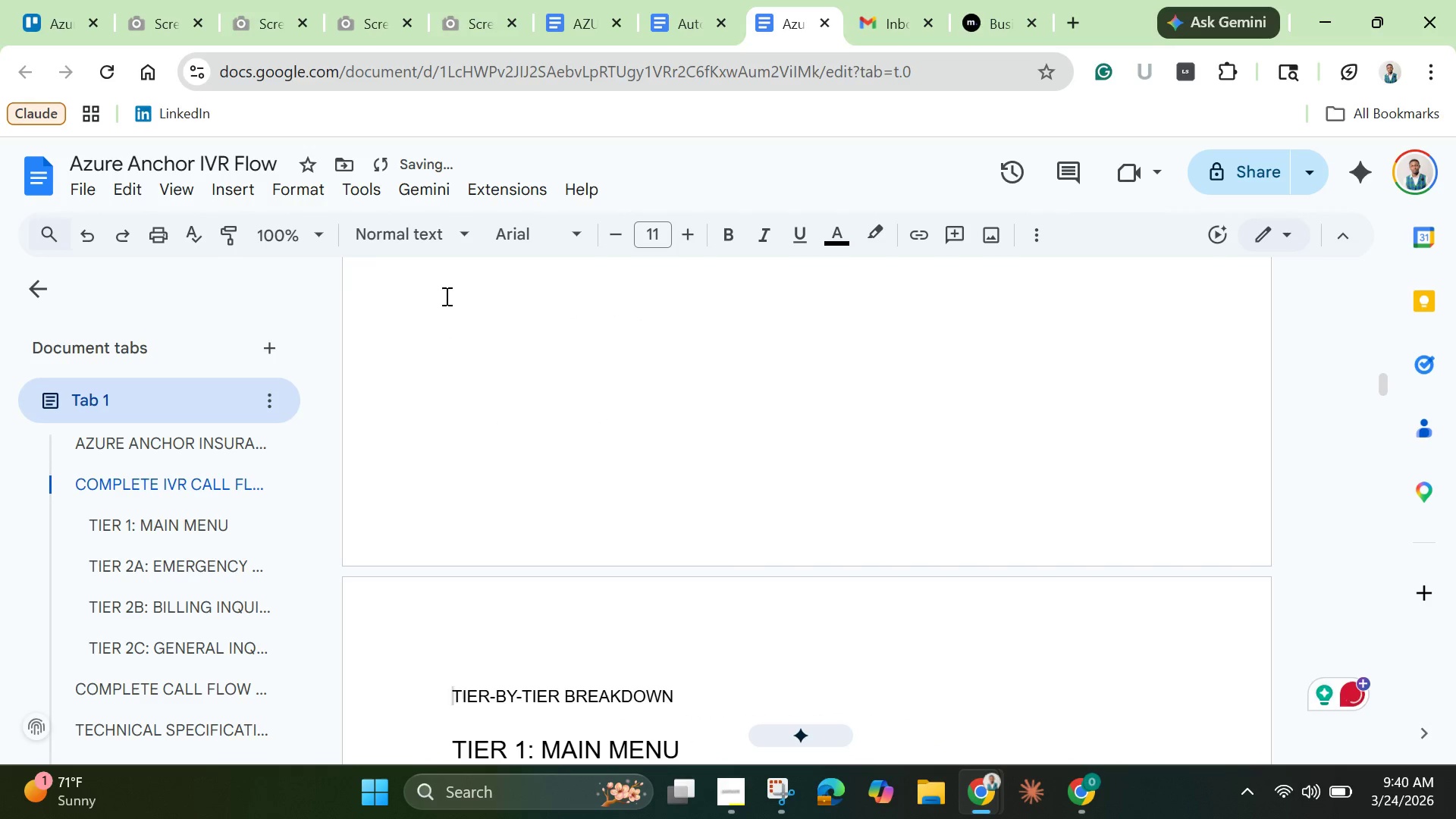 
left_click([458, 218])
 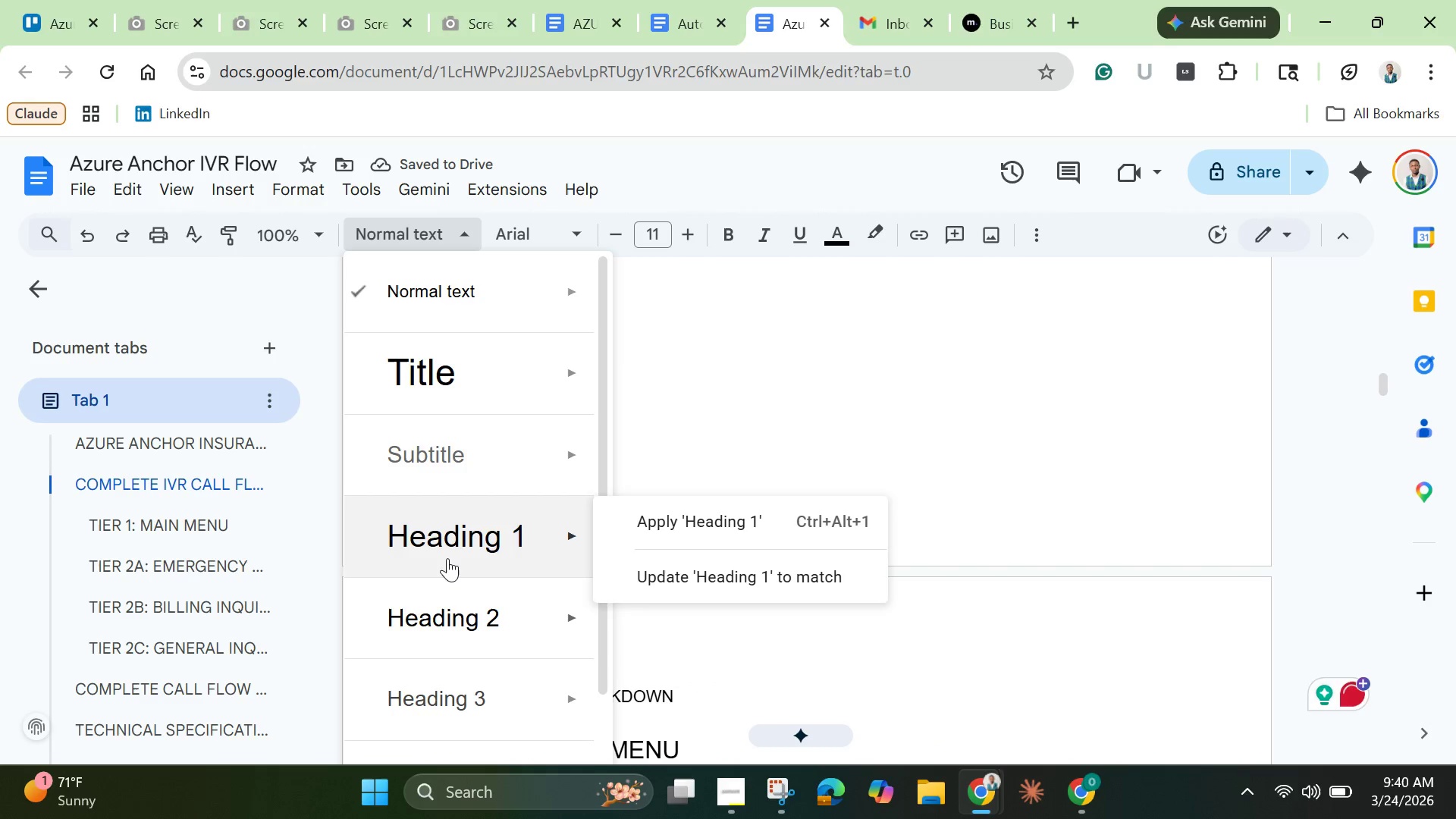 
left_click([448, 558])
 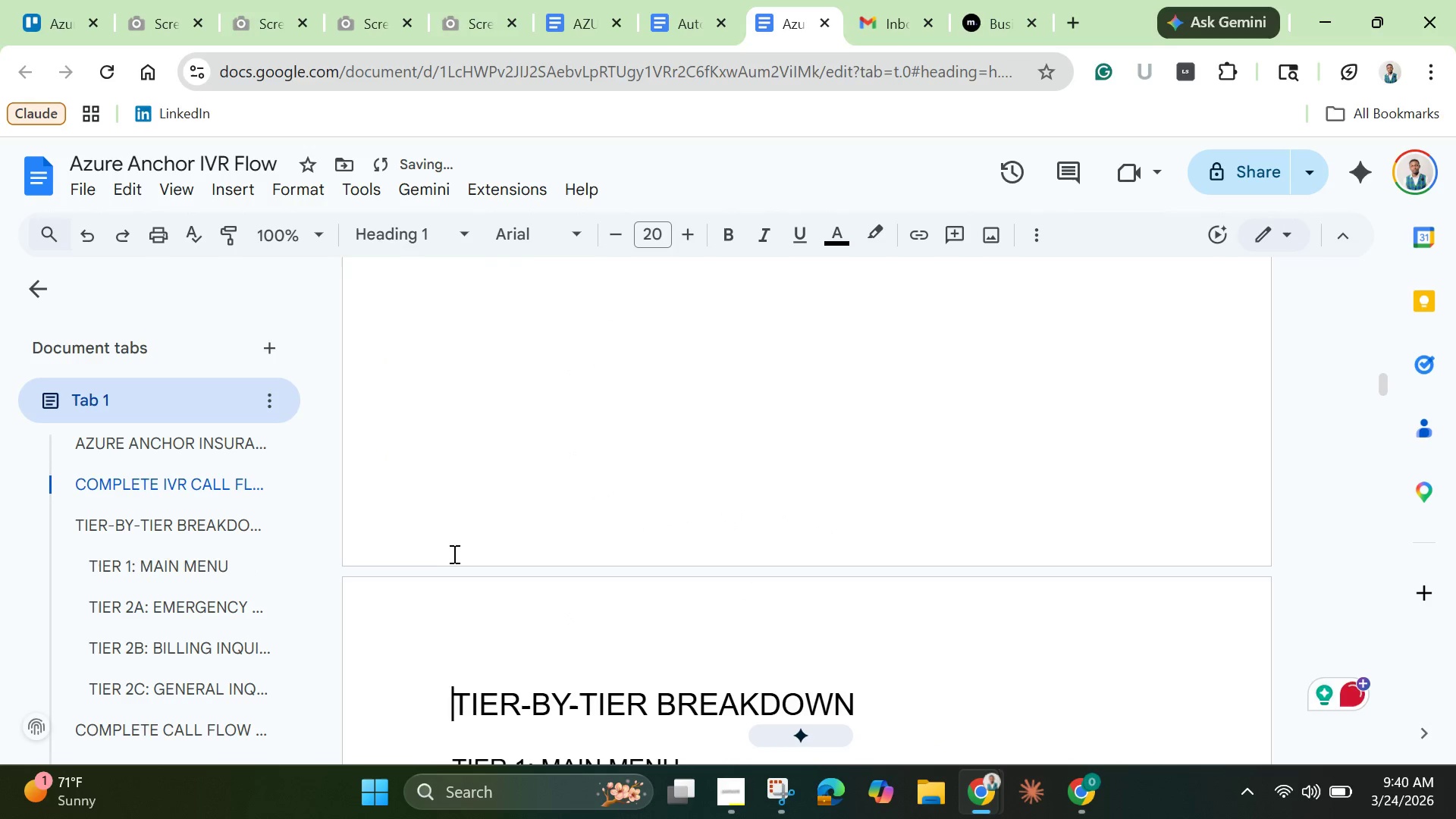 
scroll: coordinate [572, 612], scroll_direction: down, amount: 6.0
 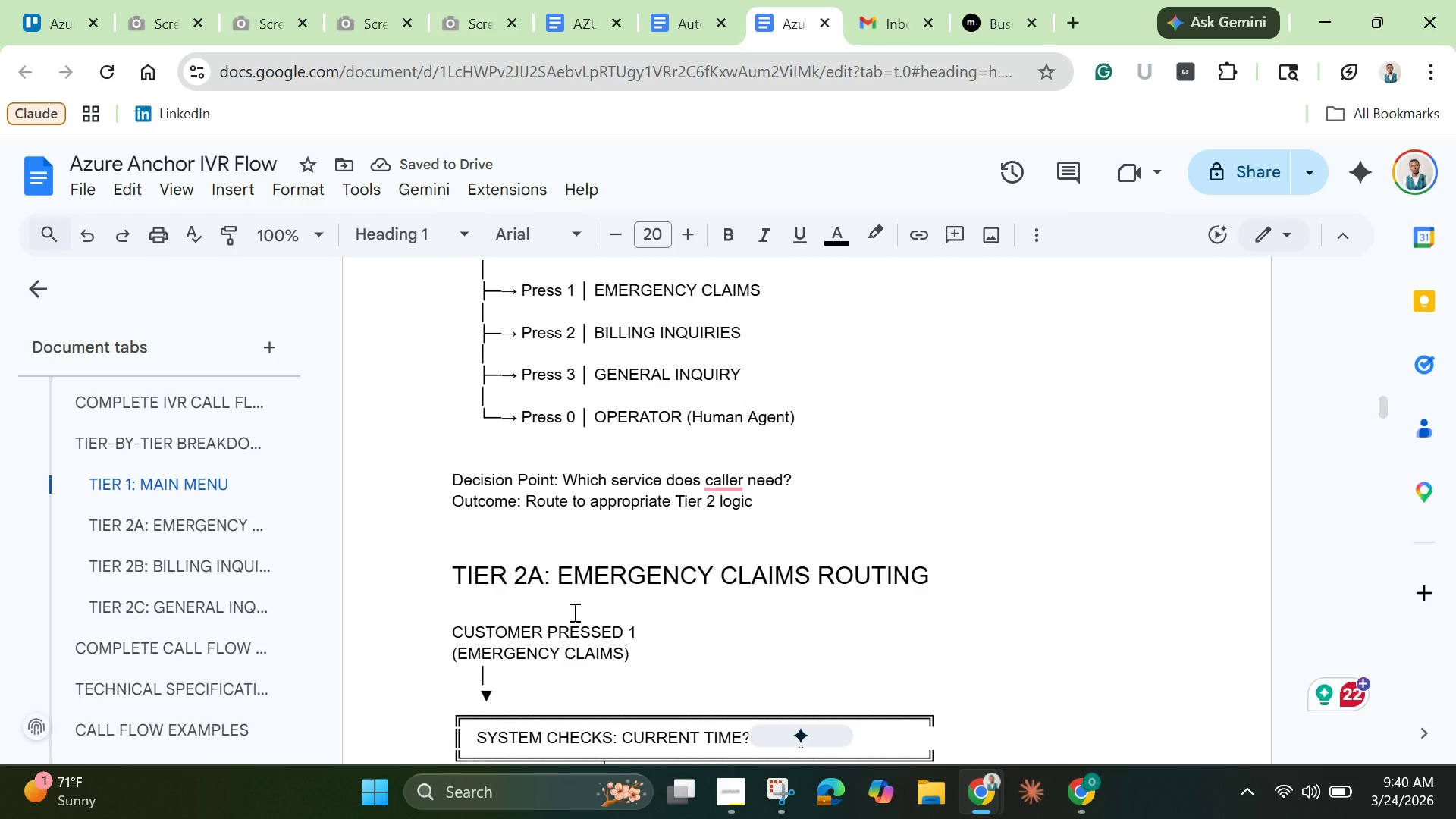 
scroll: coordinate [548, 560], scroll_direction: down, amount: 13.0
 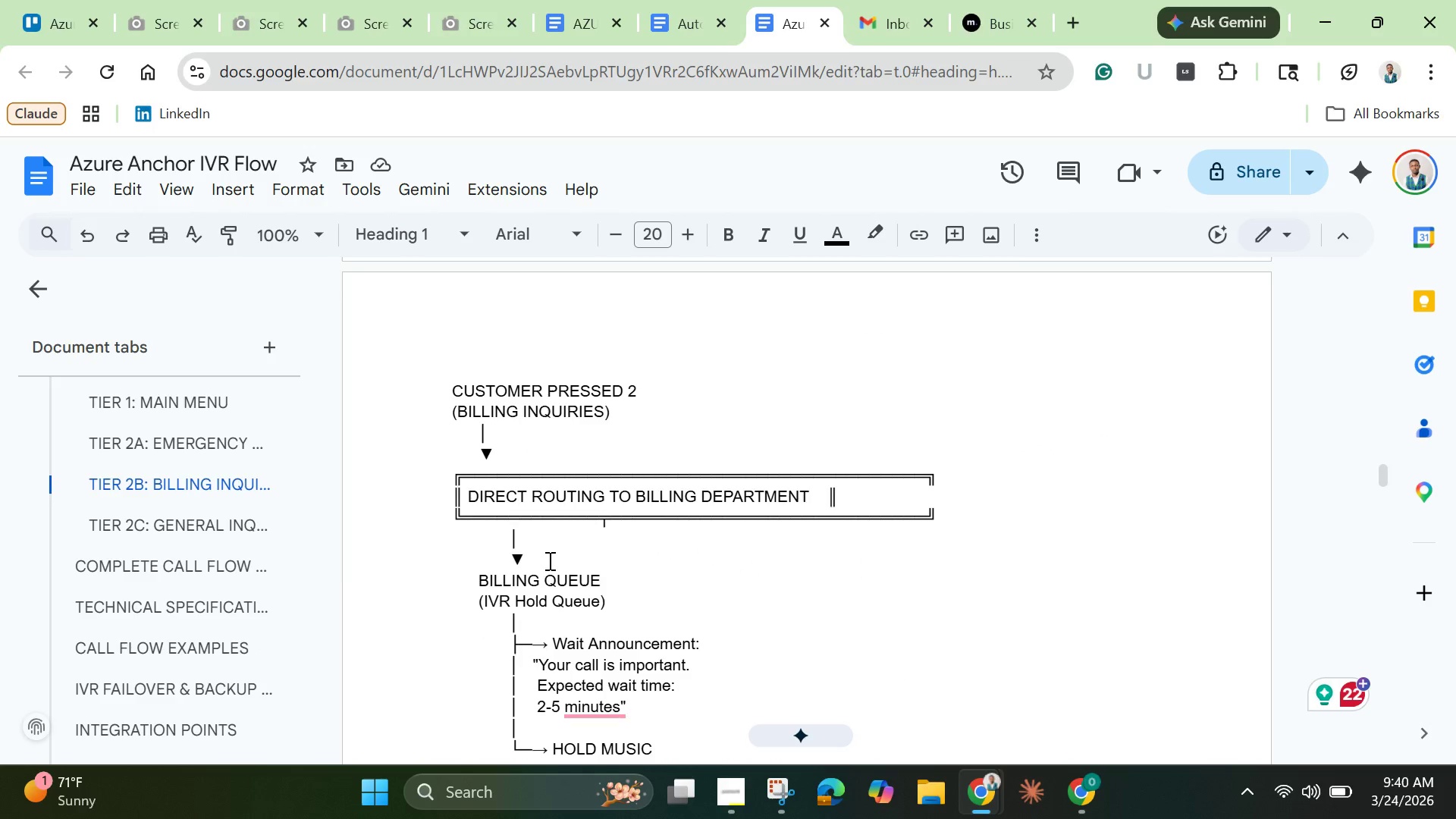 
scroll: coordinate [548, 560], scroll_direction: up, amount: 3.0
 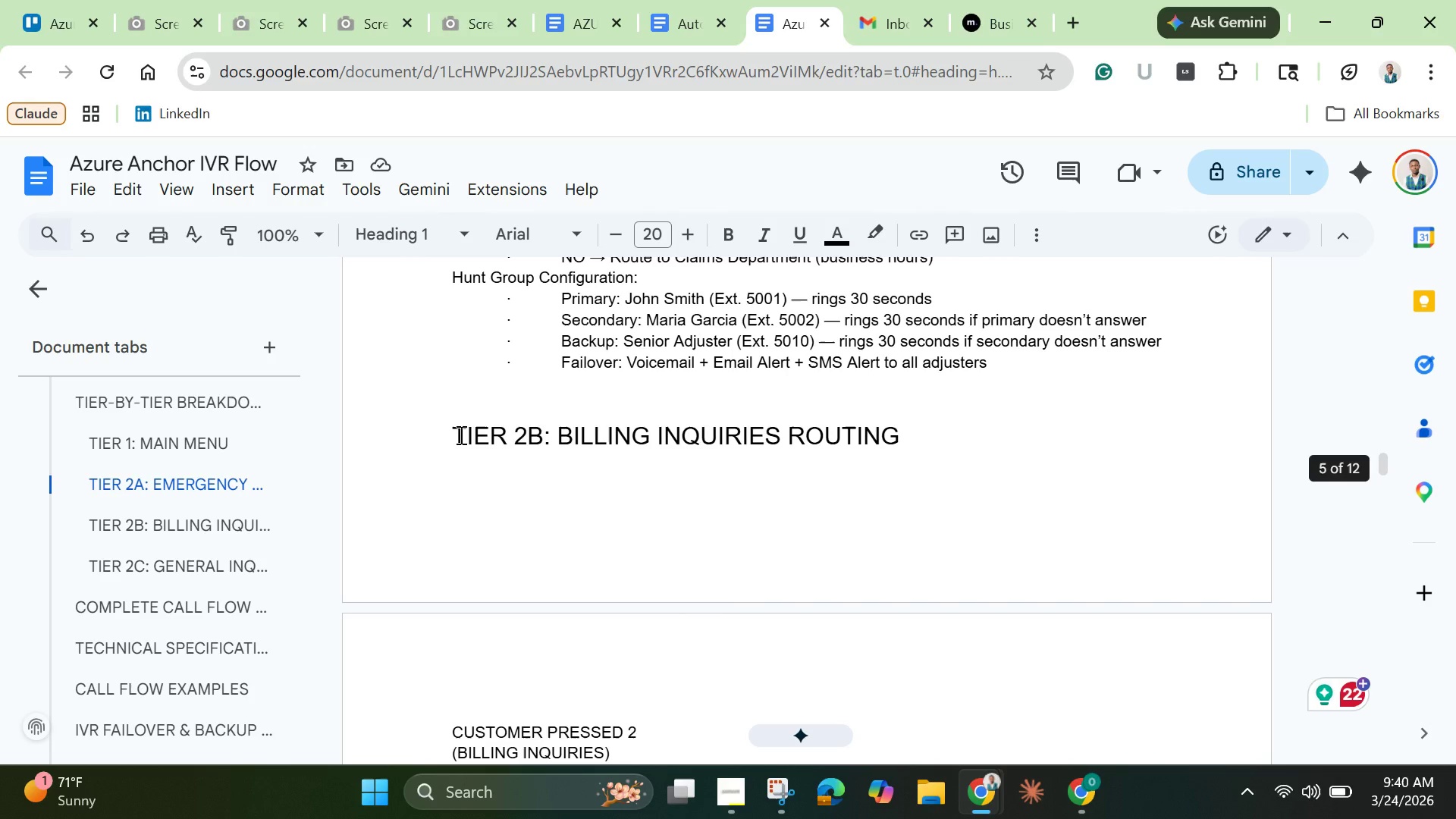 
left_click([460, 435])
 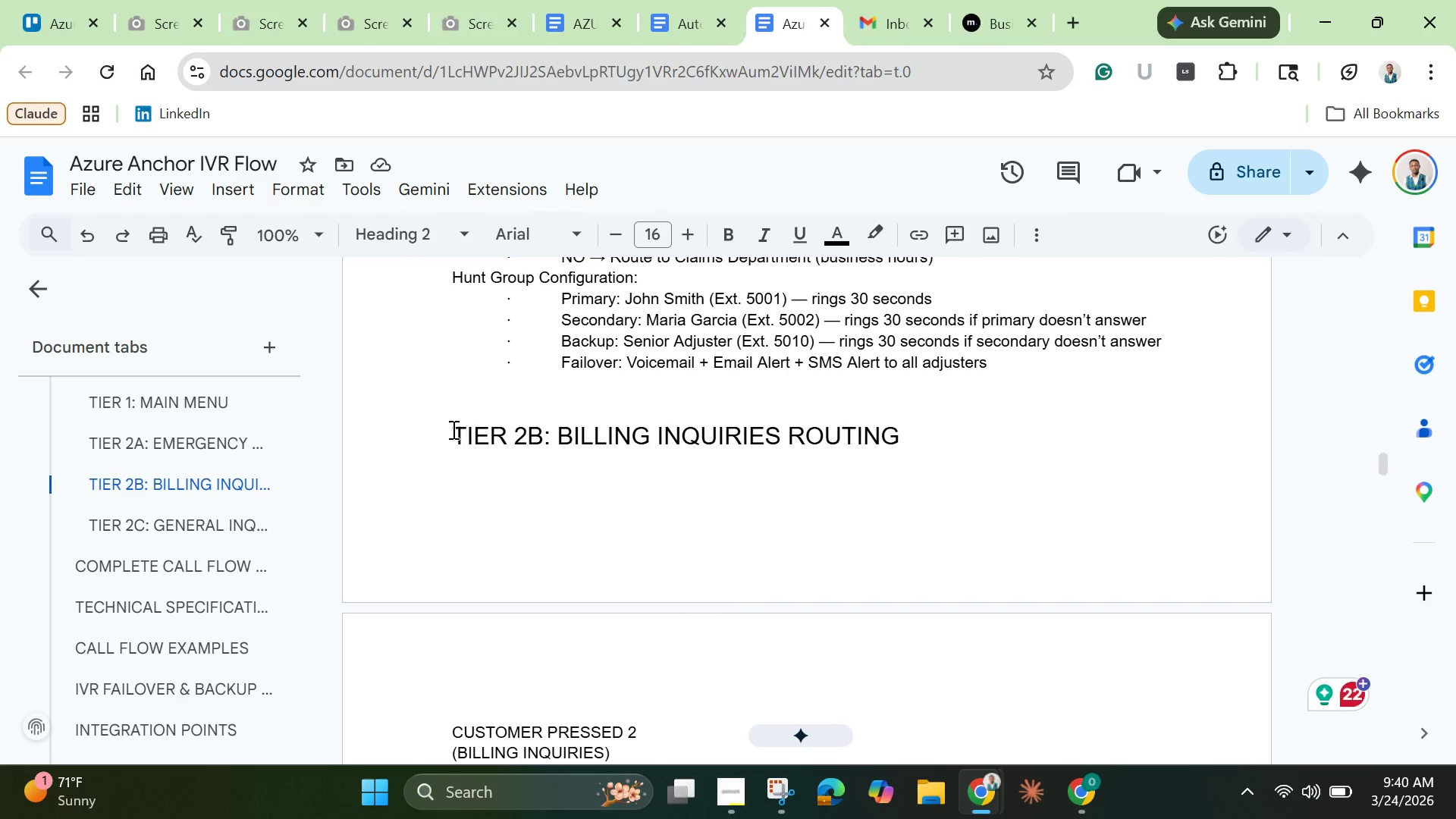 
left_click([450, 428])
 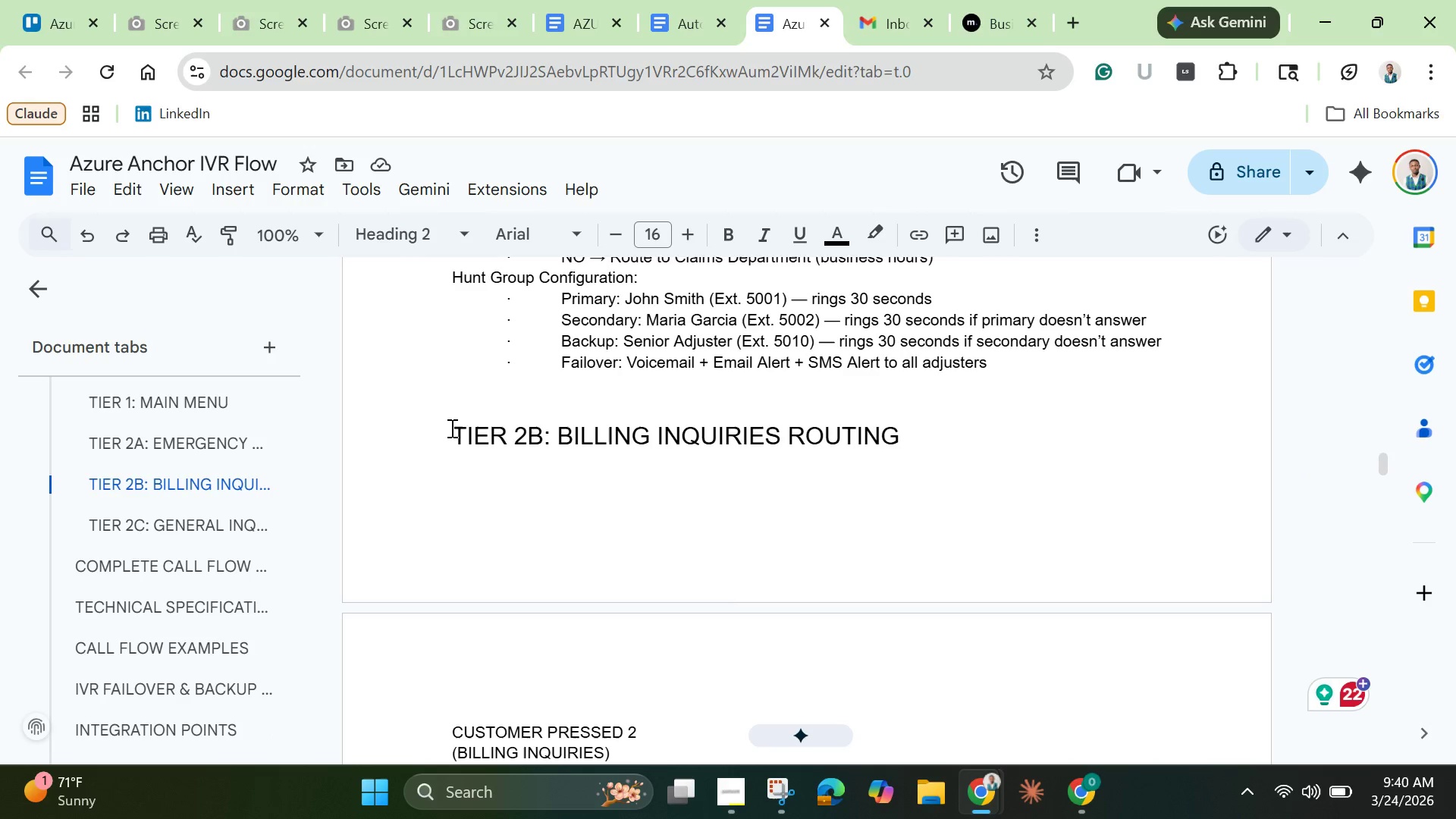 
key(Enter)
 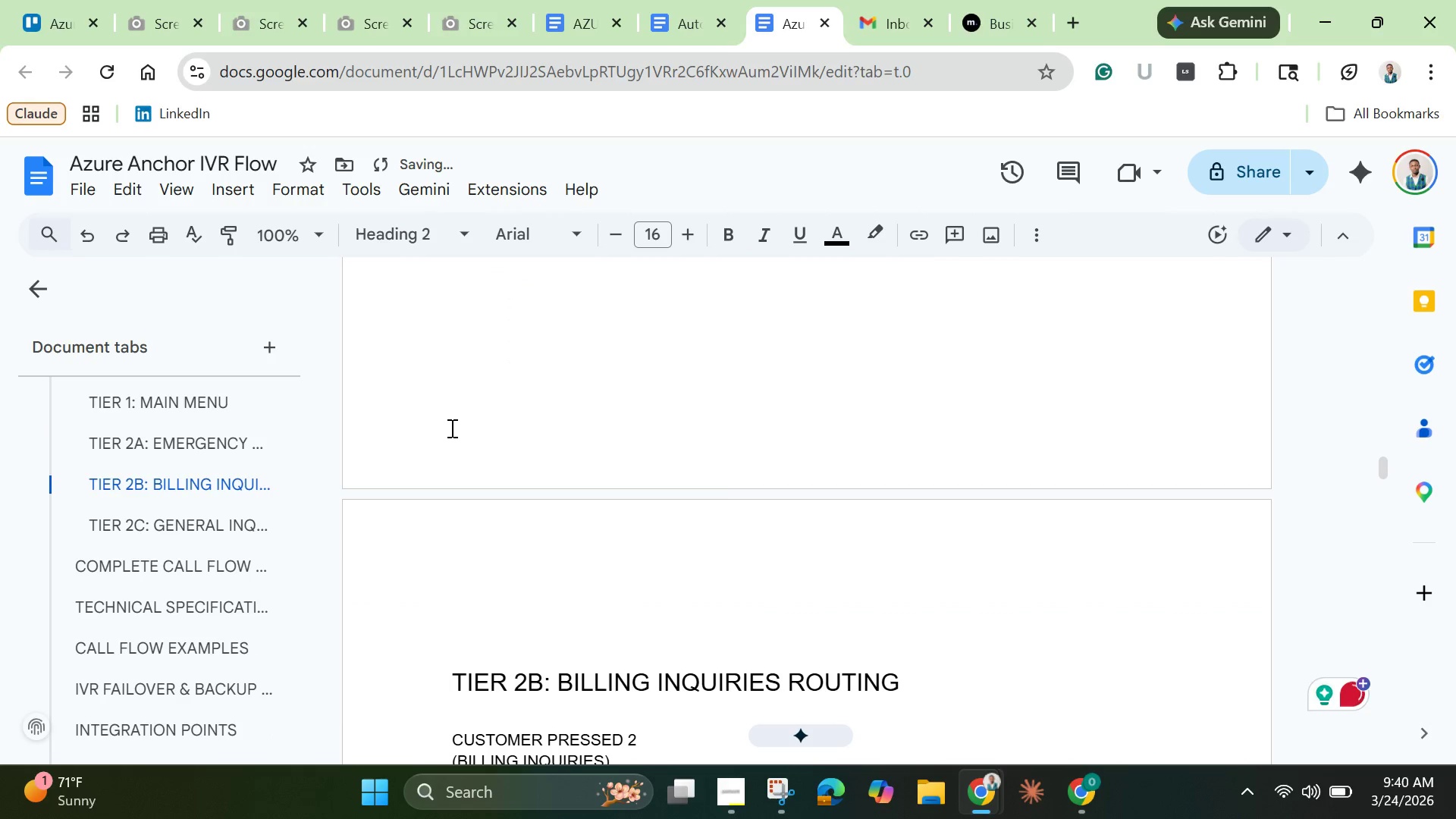 
key(Backspace)
 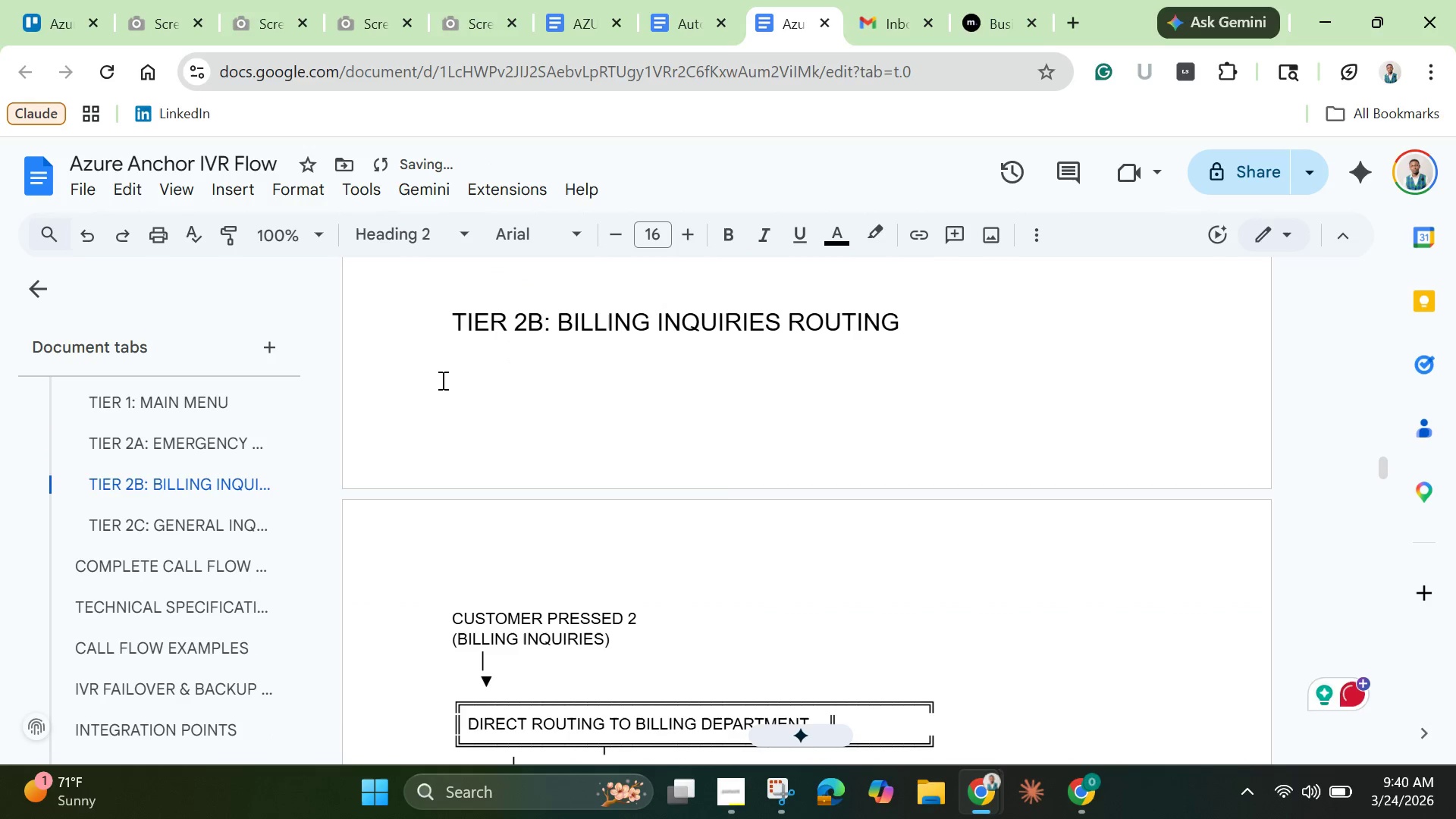 
left_click([446, 240])
 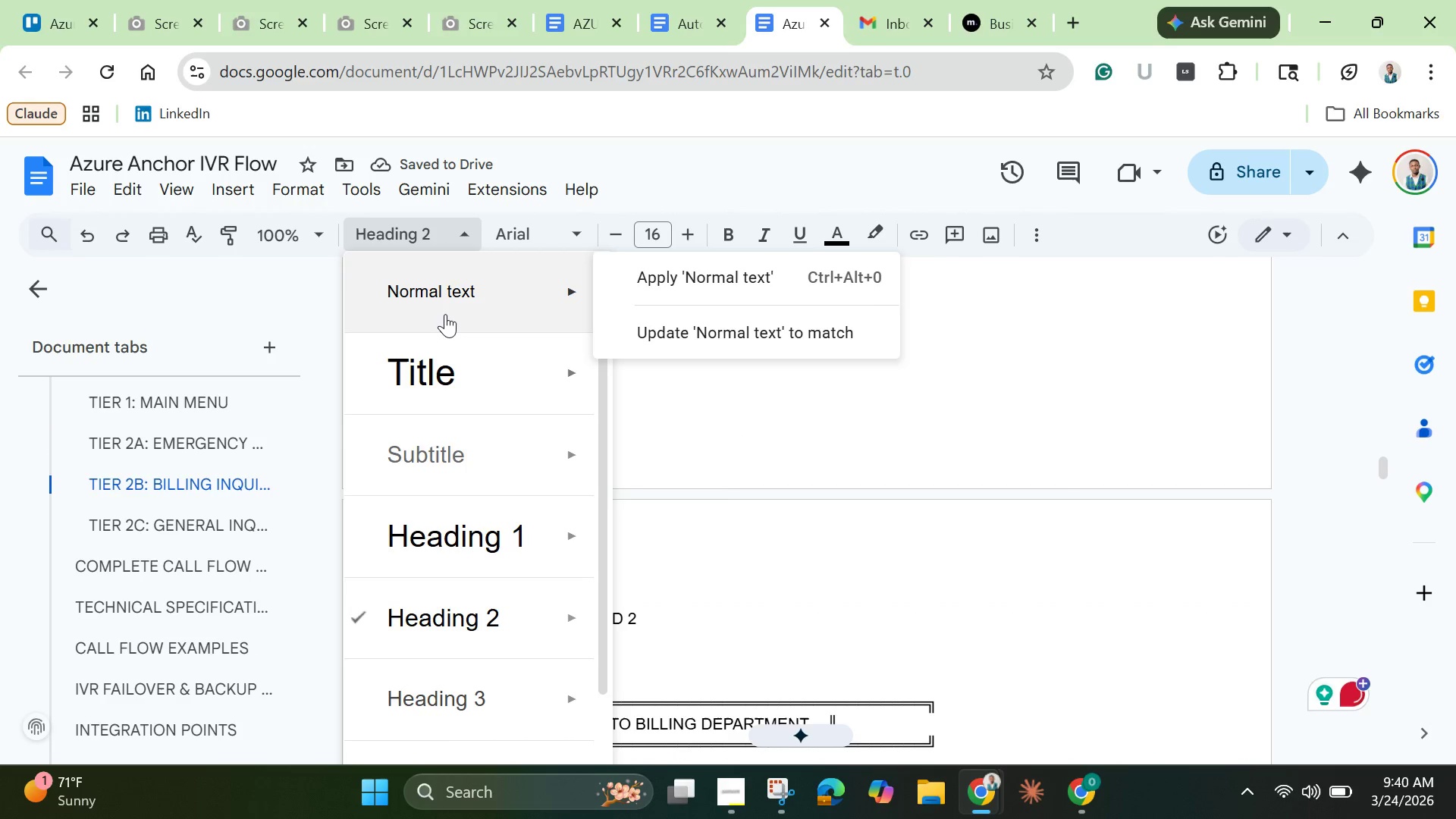 
left_click([445, 312])
 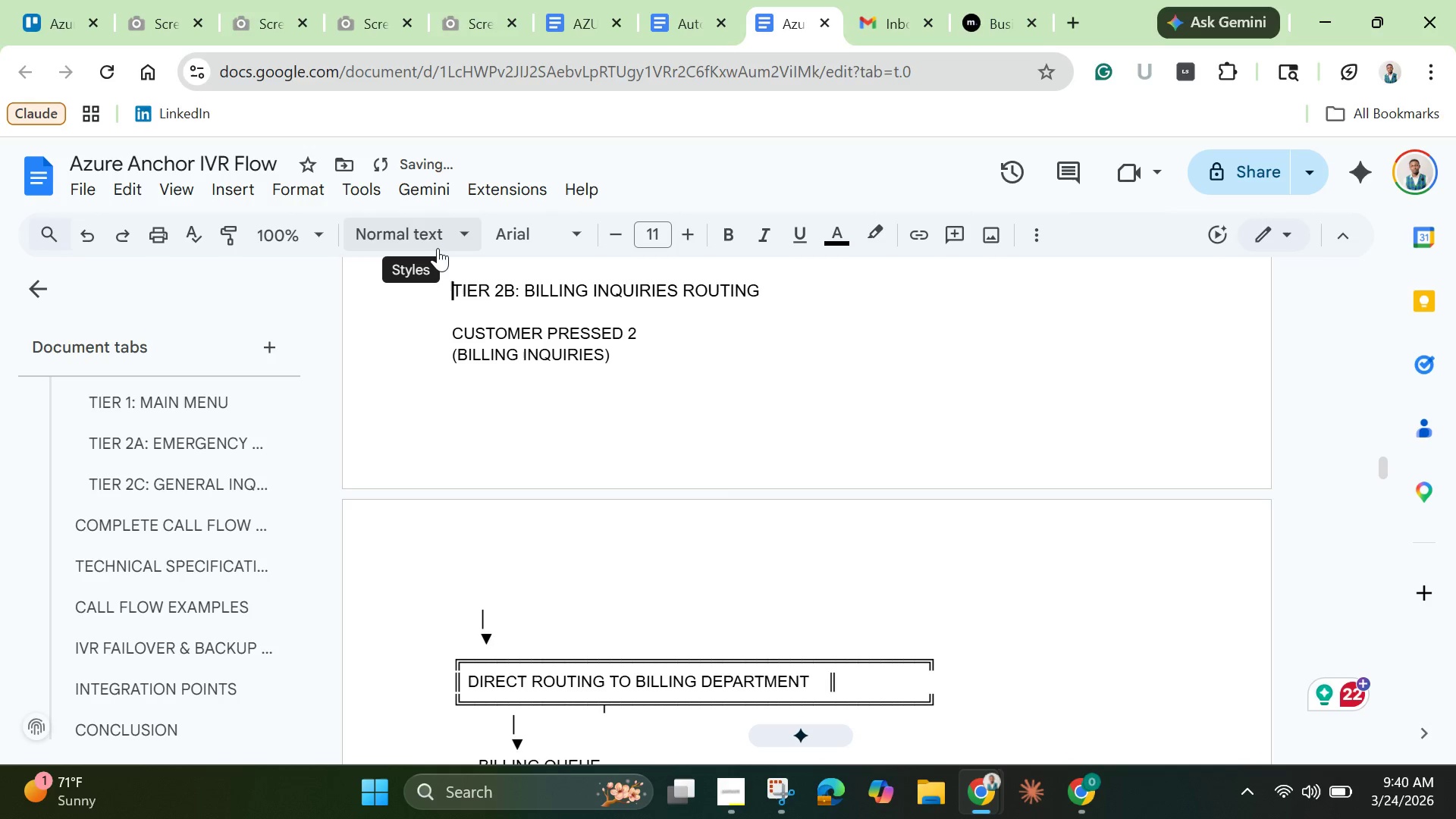 
key(Enter)
 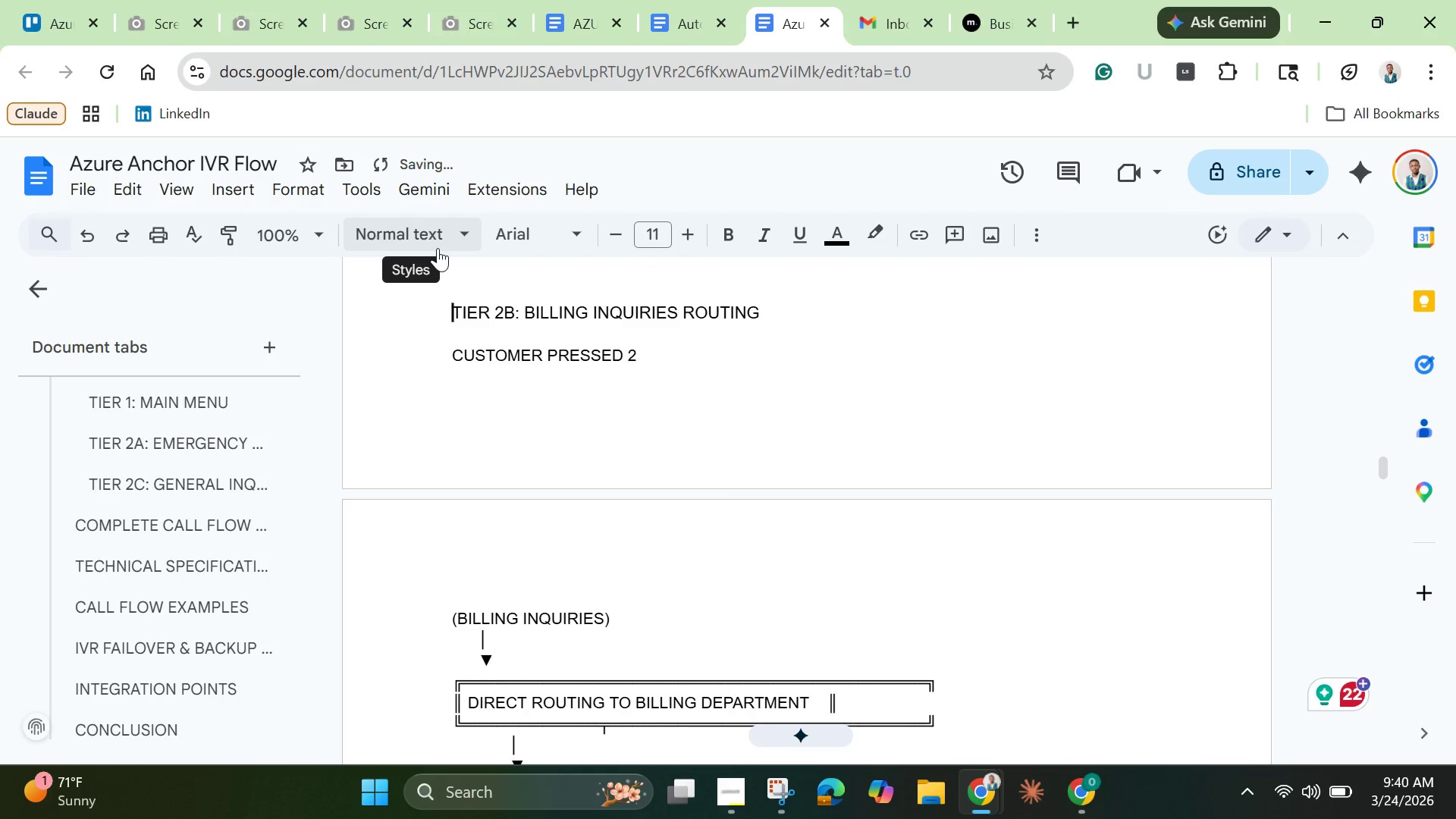 
key(Enter)
 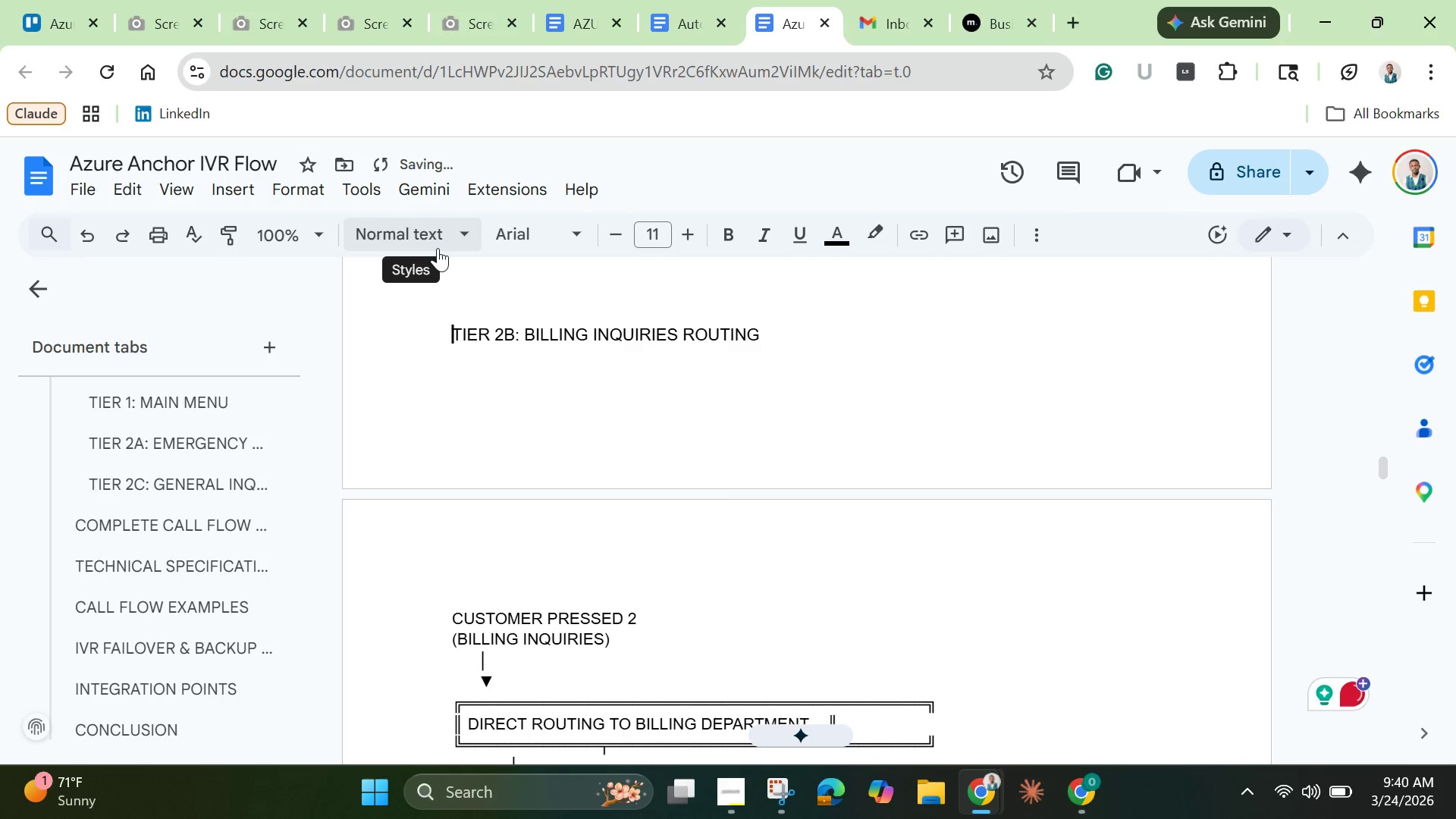 
key(Enter)
 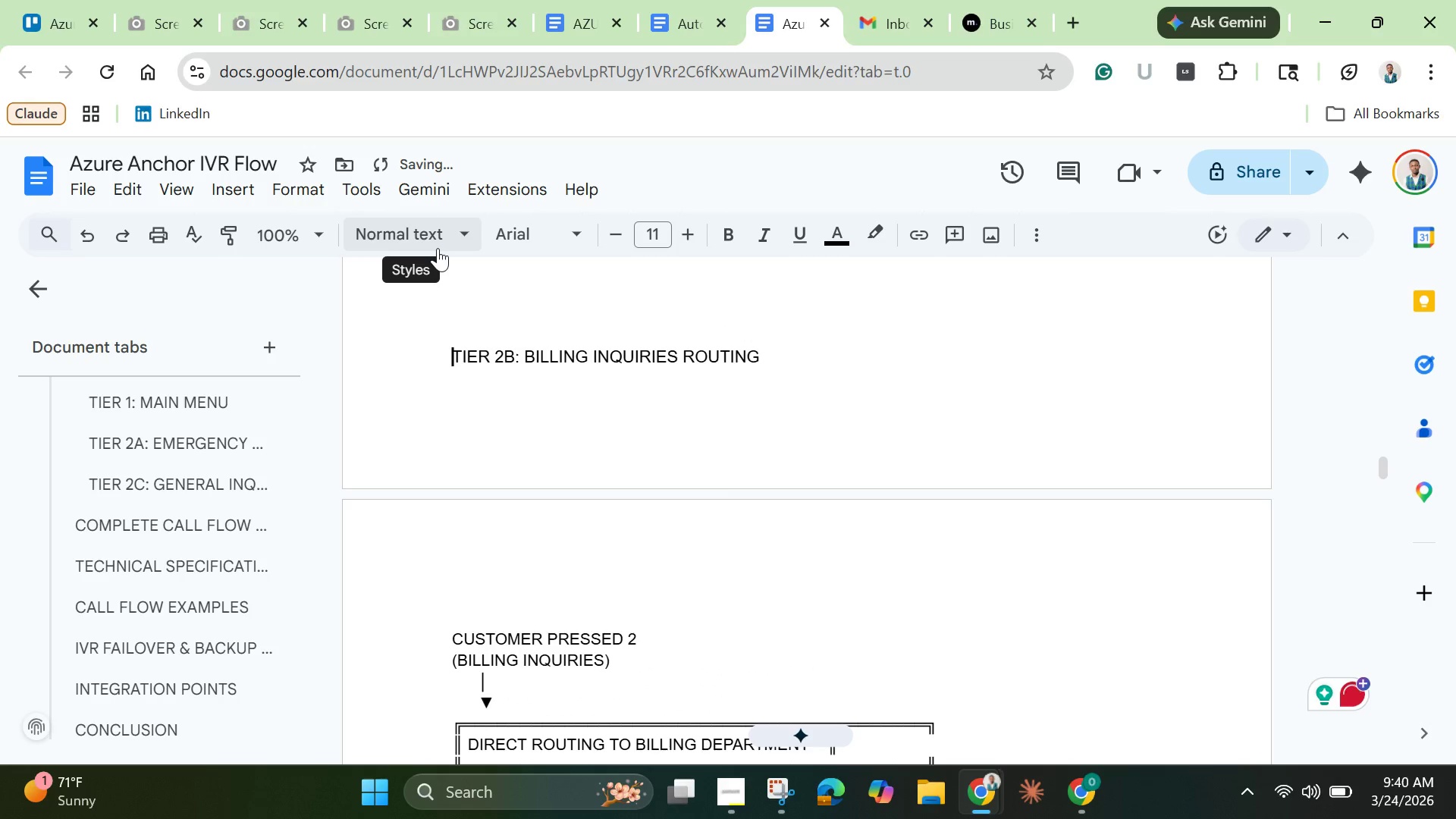 
key(Enter)
 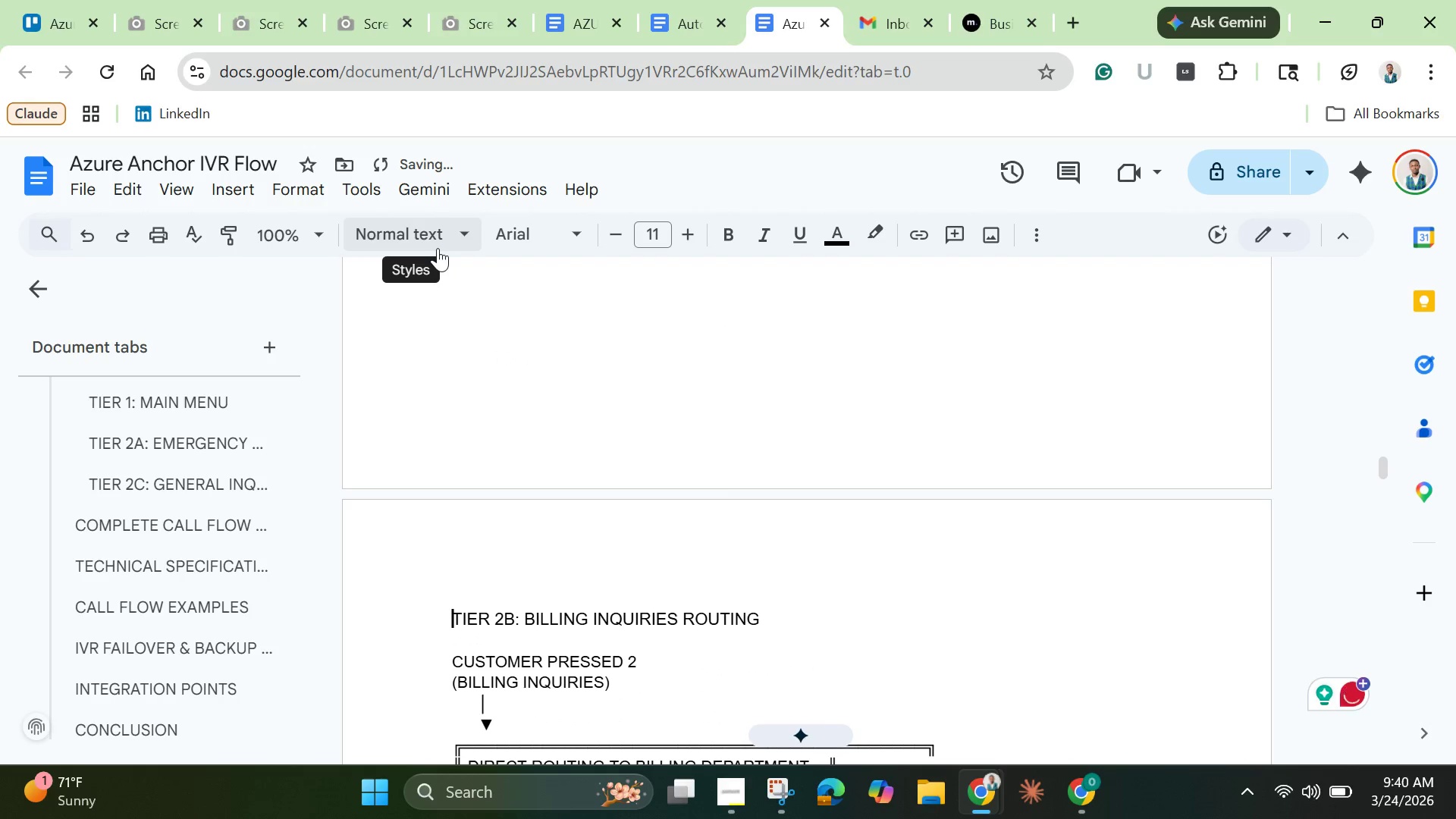 
left_click([438, 246])
 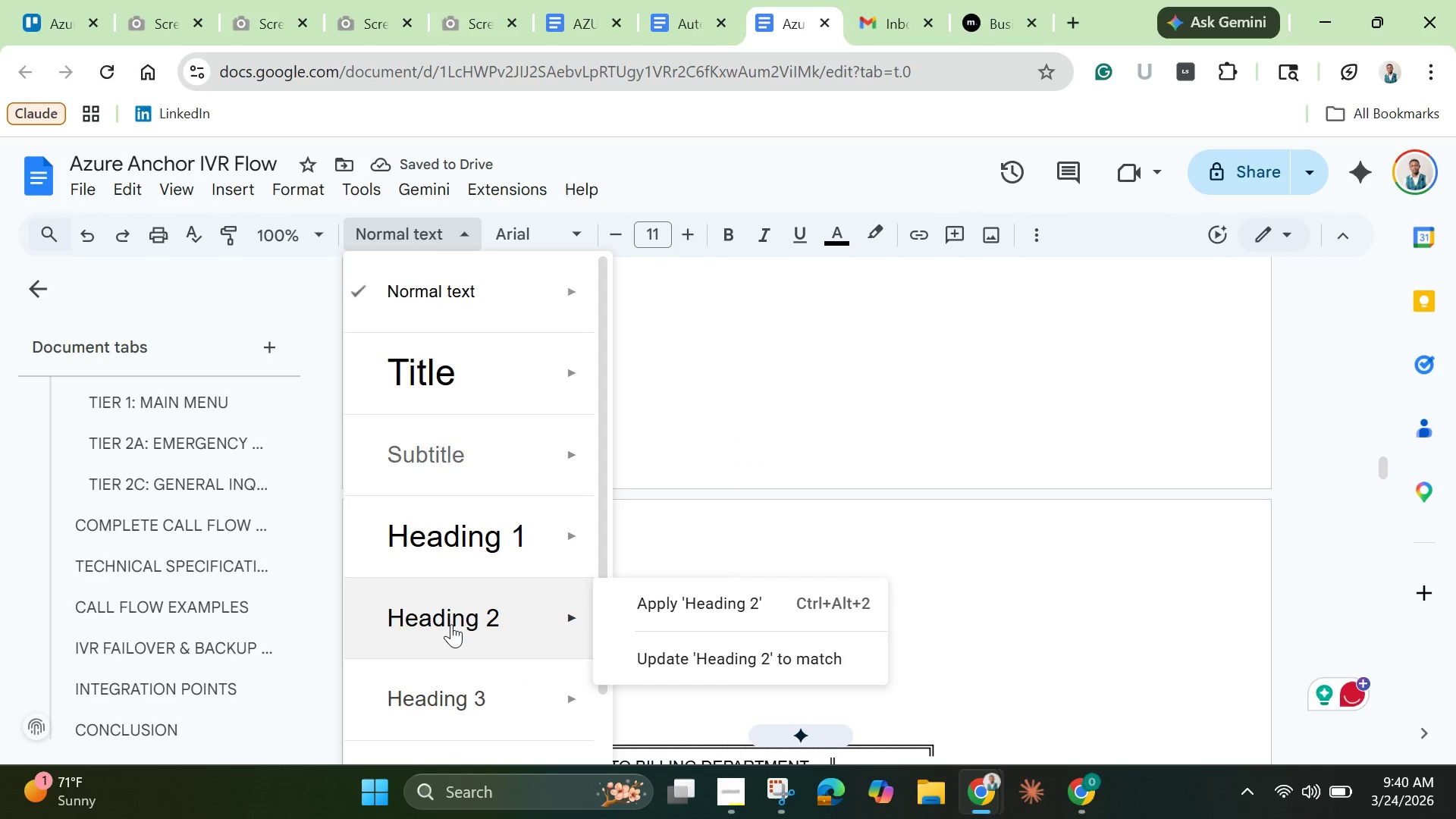 
left_click([451, 624])
 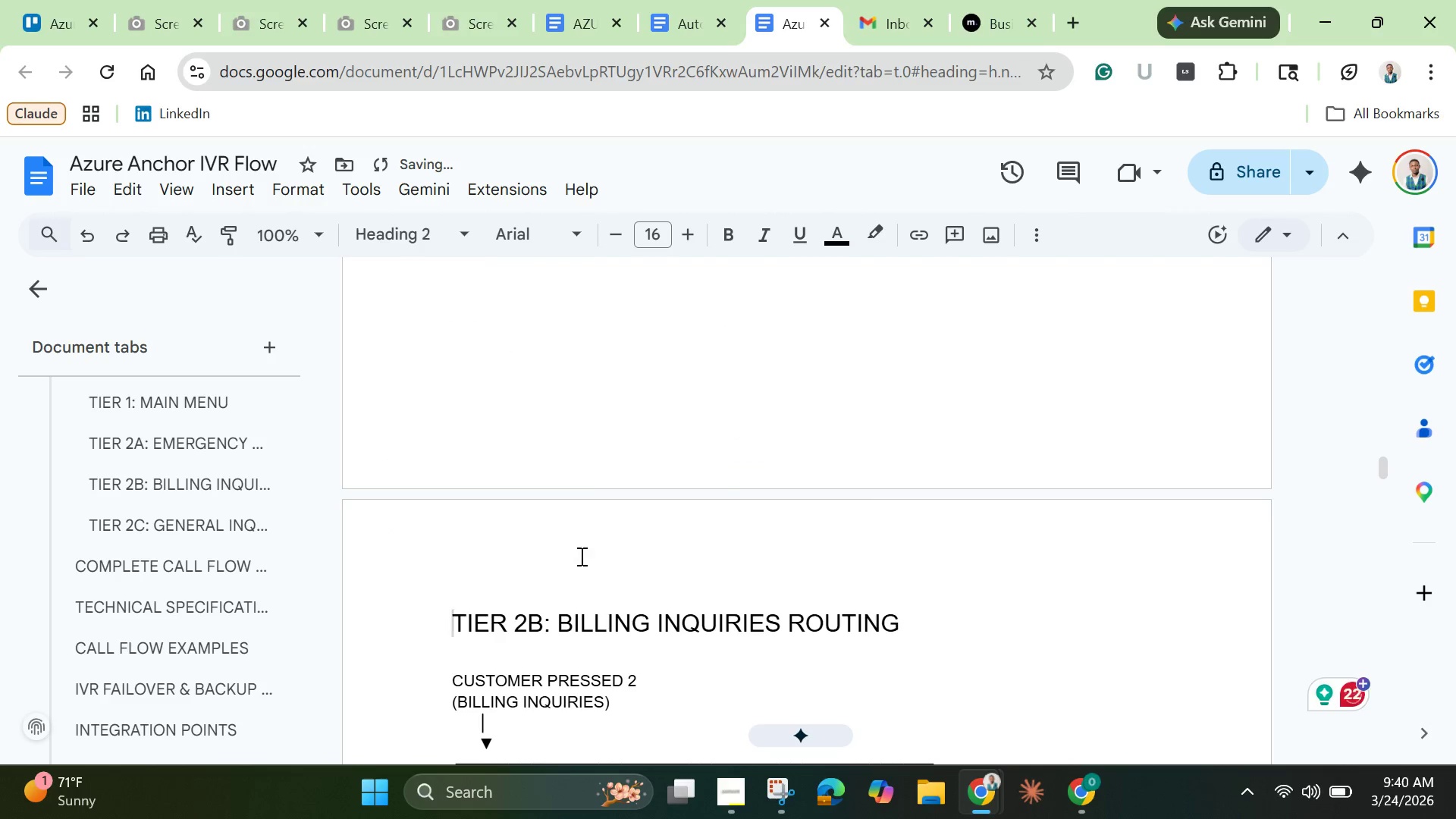 
scroll: coordinate [610, 541], scroll_direction: down, amount: 10.0
 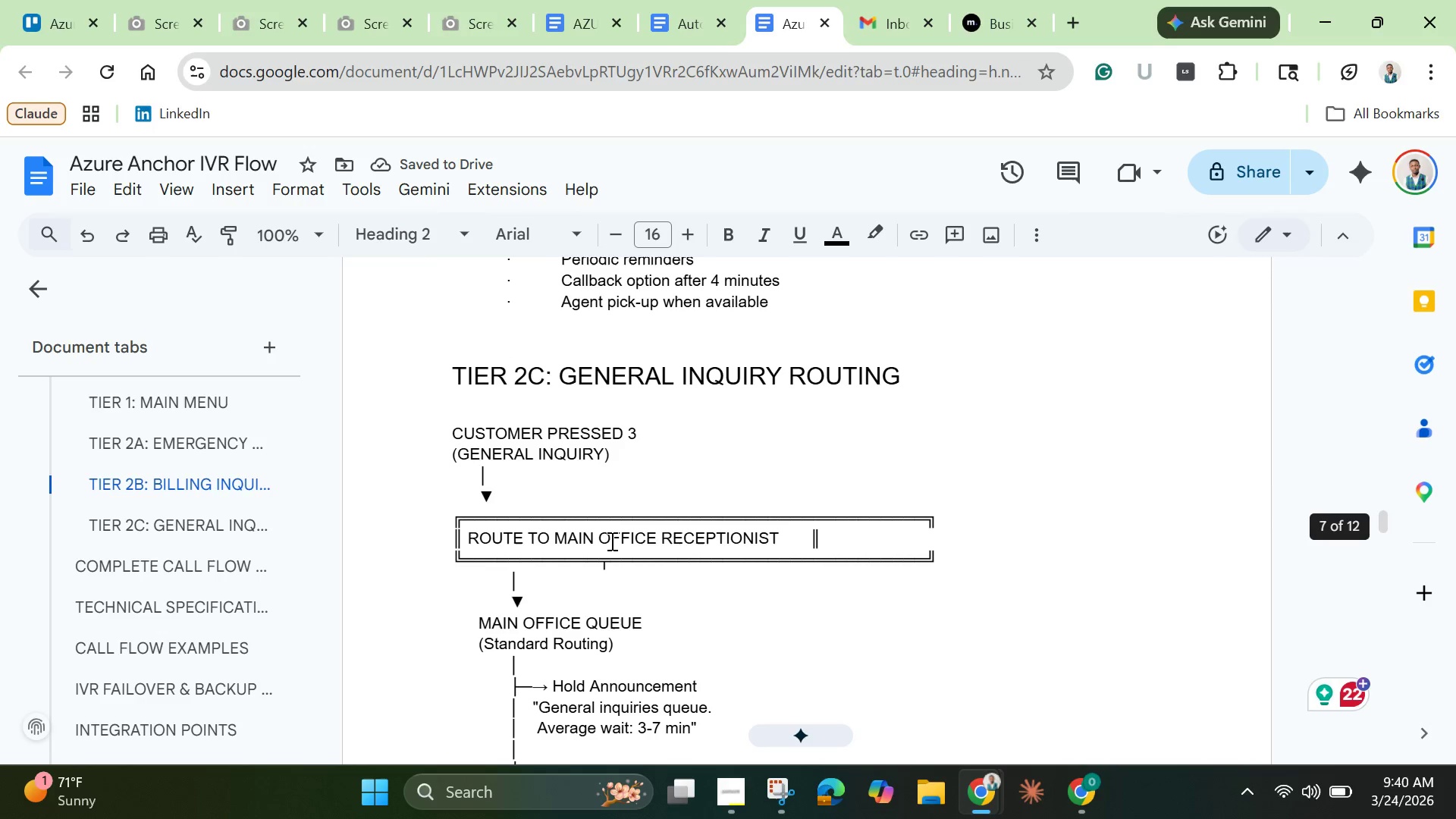 
scroll: coordinate [610, 541], scroll_direction: up, amount: 3.0
 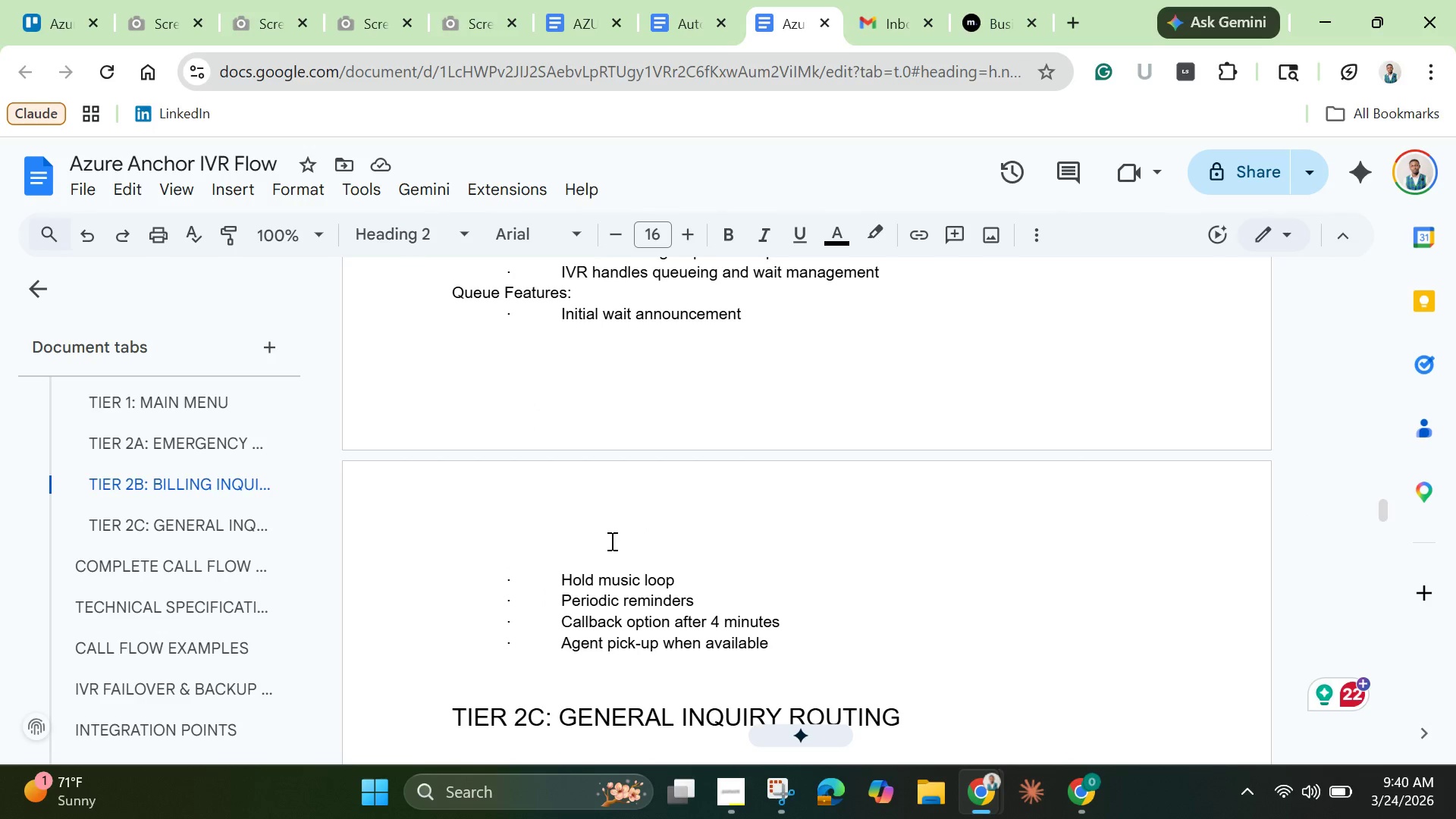 
scroll: coordinate [615, 540], scroll_direction: down, amount: 18.0
 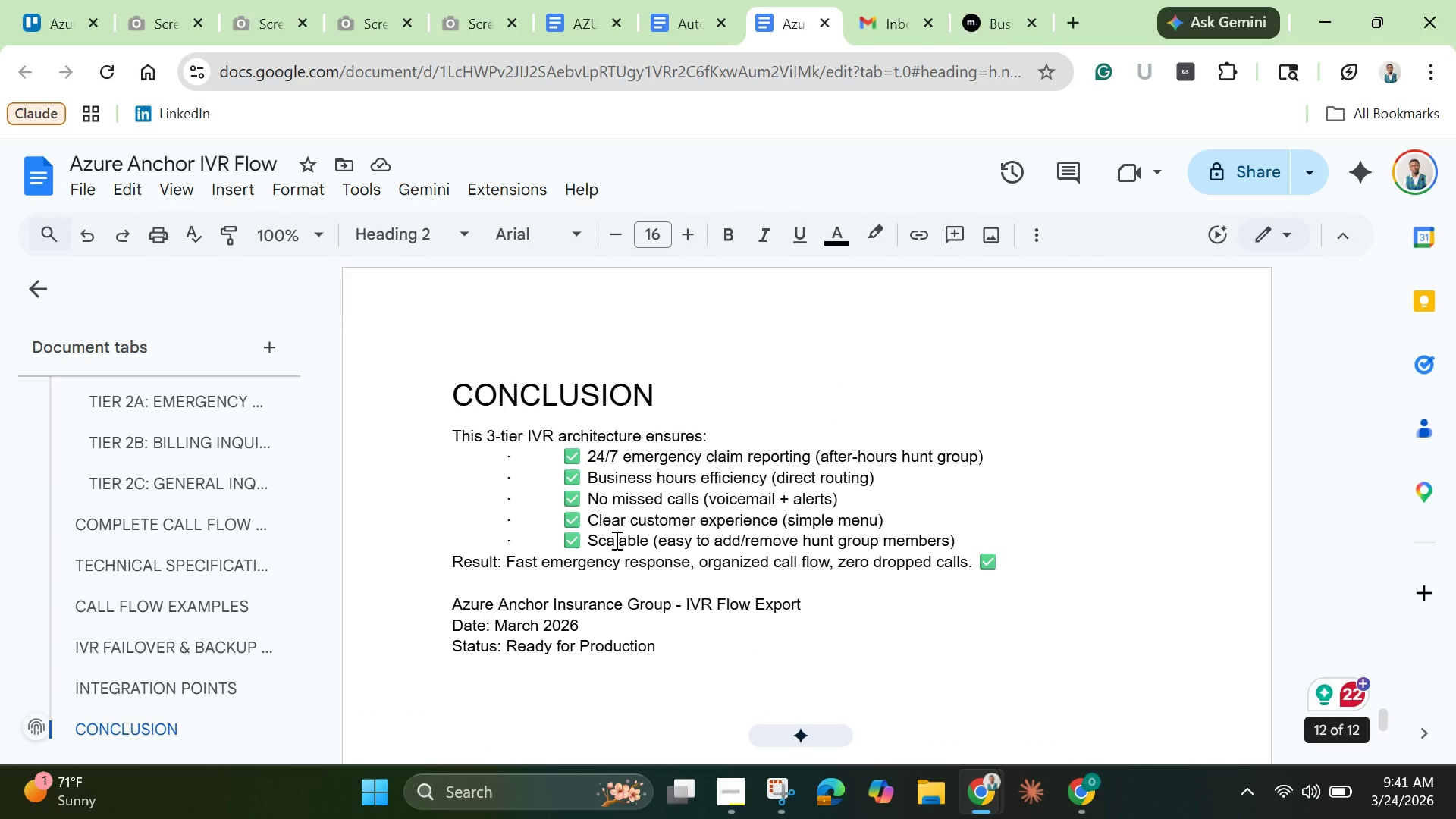 
scroll: coordinate [615, 540], scroll_direction: down, amount: 2.0
 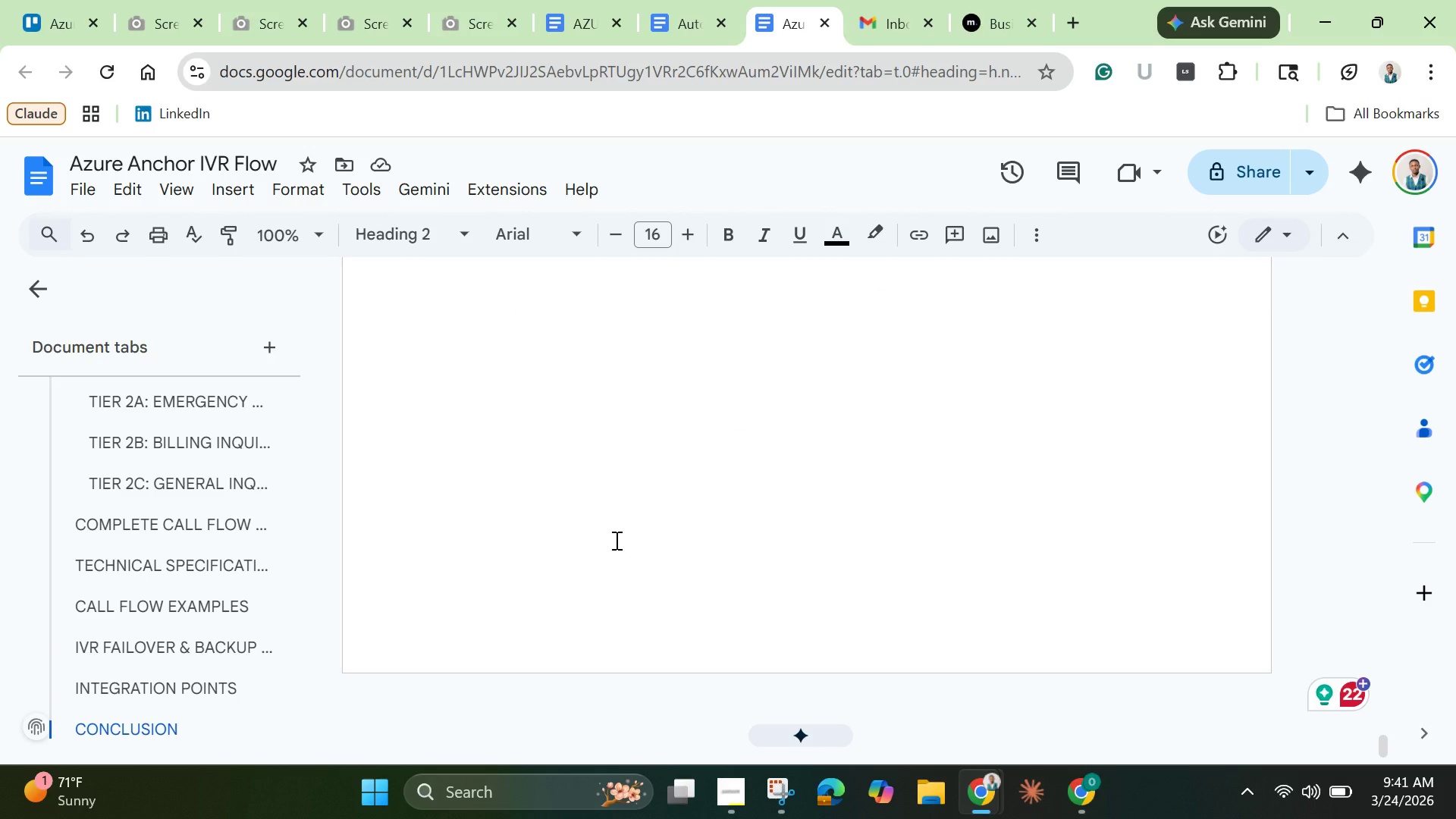 
scroll: coordinate [615, 540], scroll_direction: up, amount: 8.0
 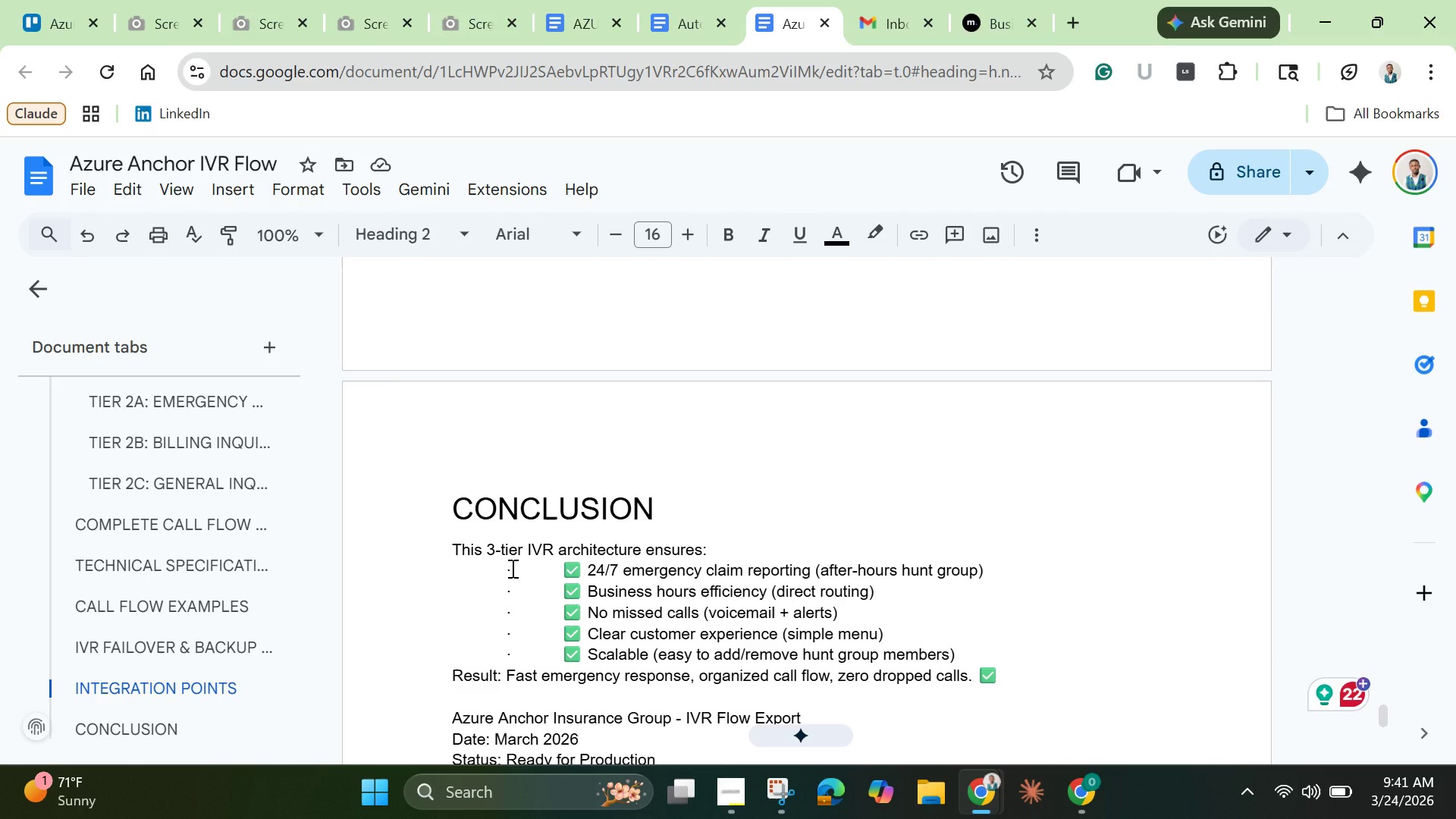 
left_click_drag(start_coordinate=[511, 568], to_coordinate=[499, 568])
 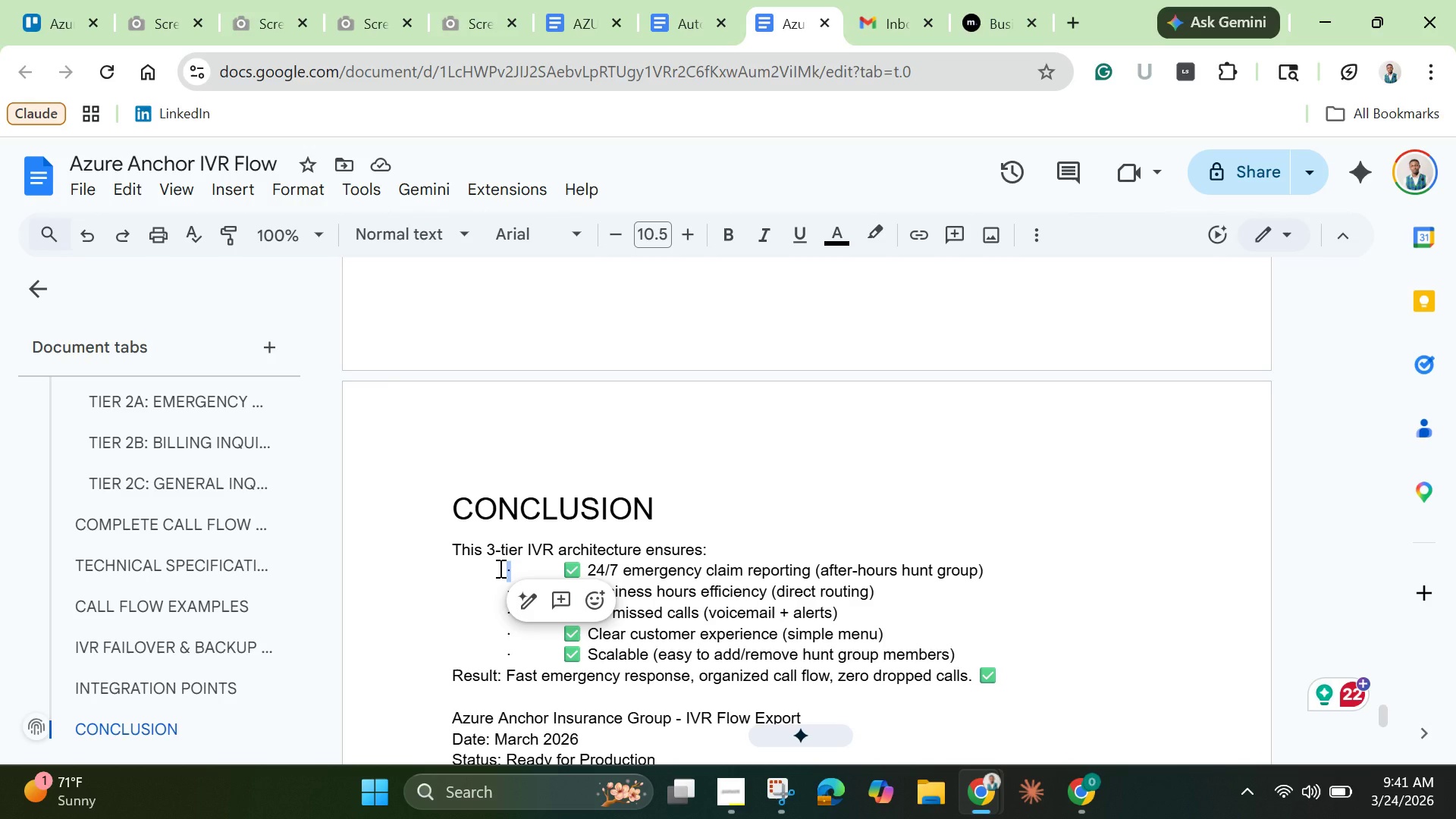 
key(Control+C)
 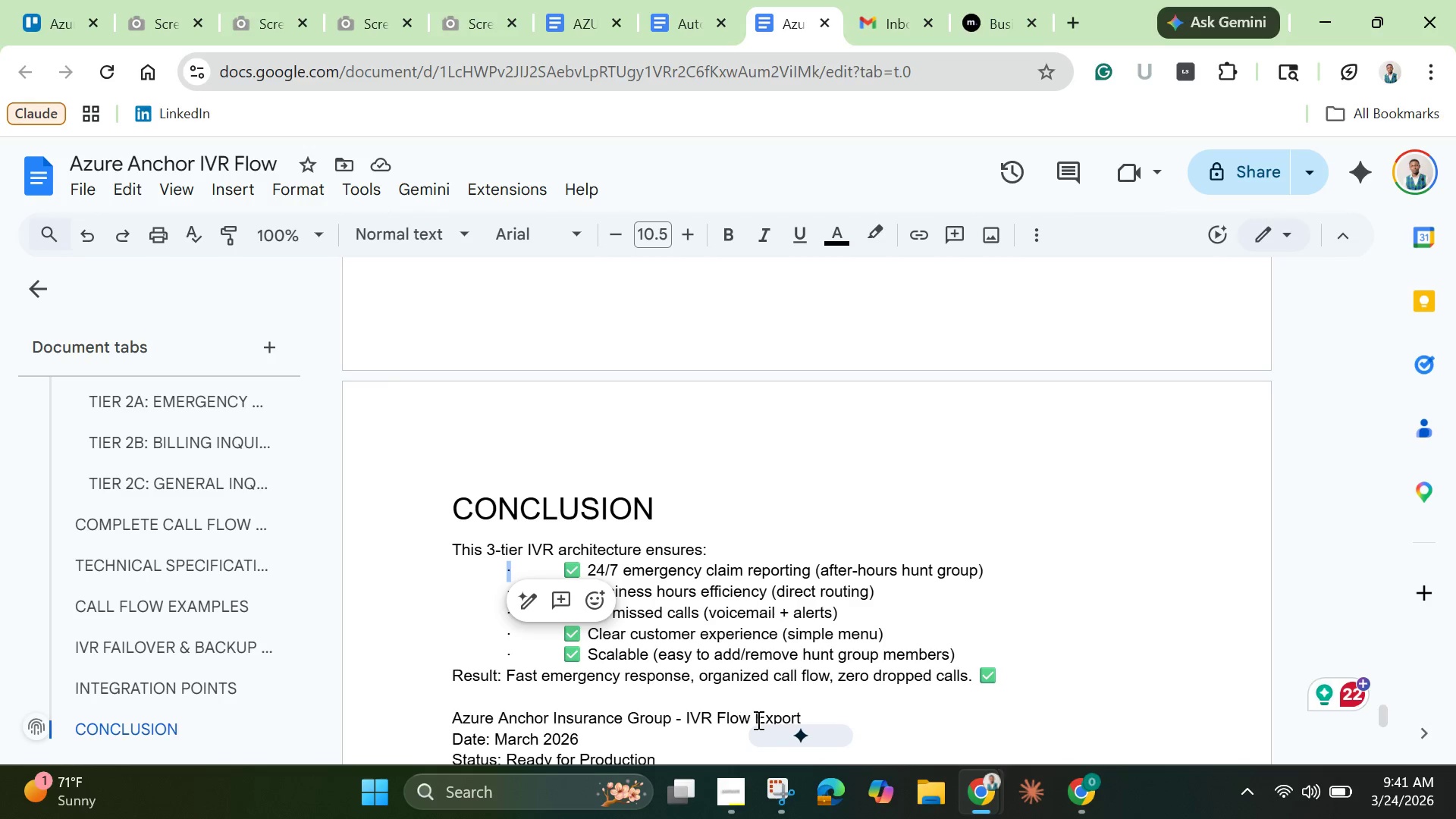 
left_click([774, 731])
 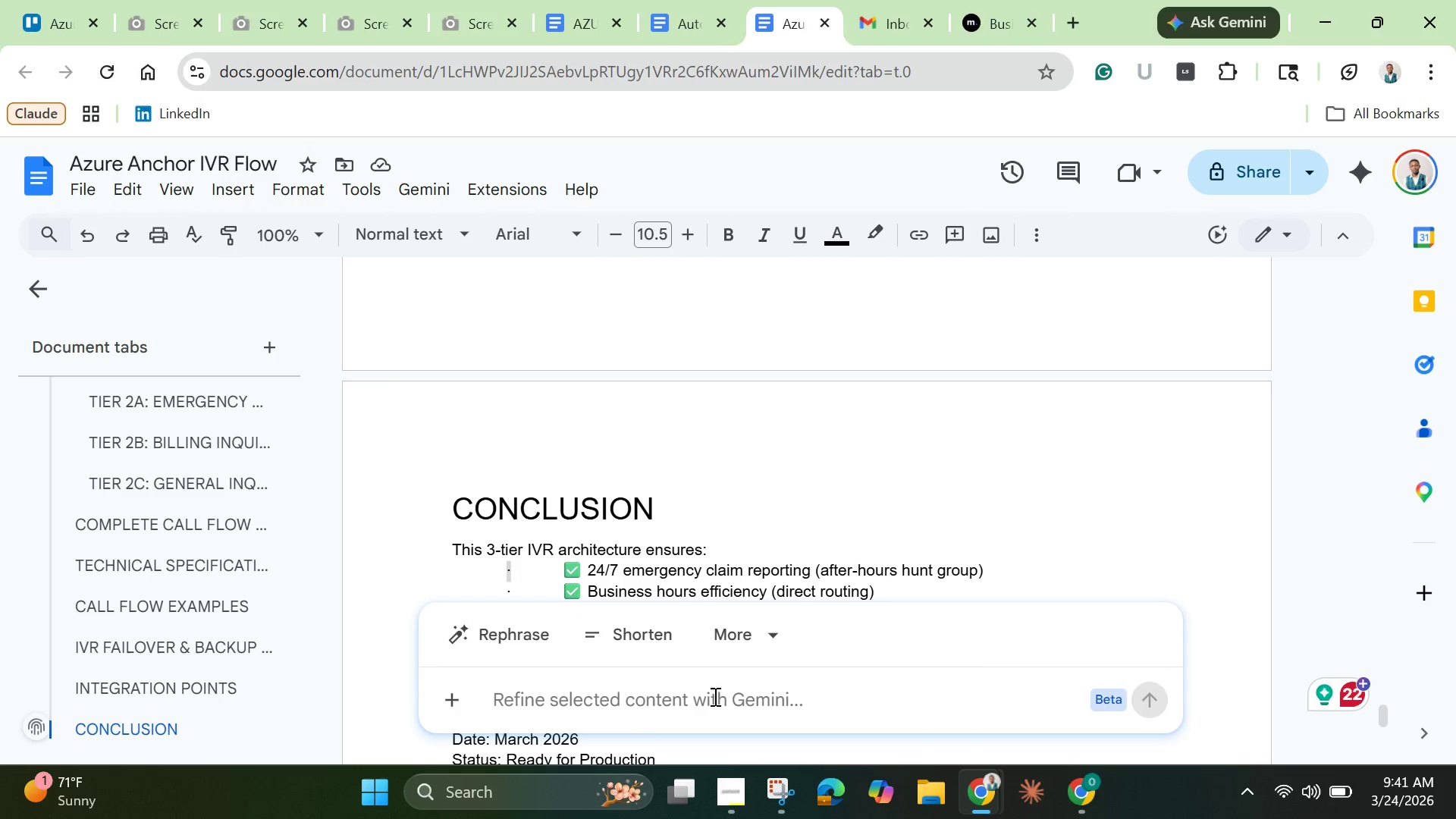 
left_click([712, 695])
 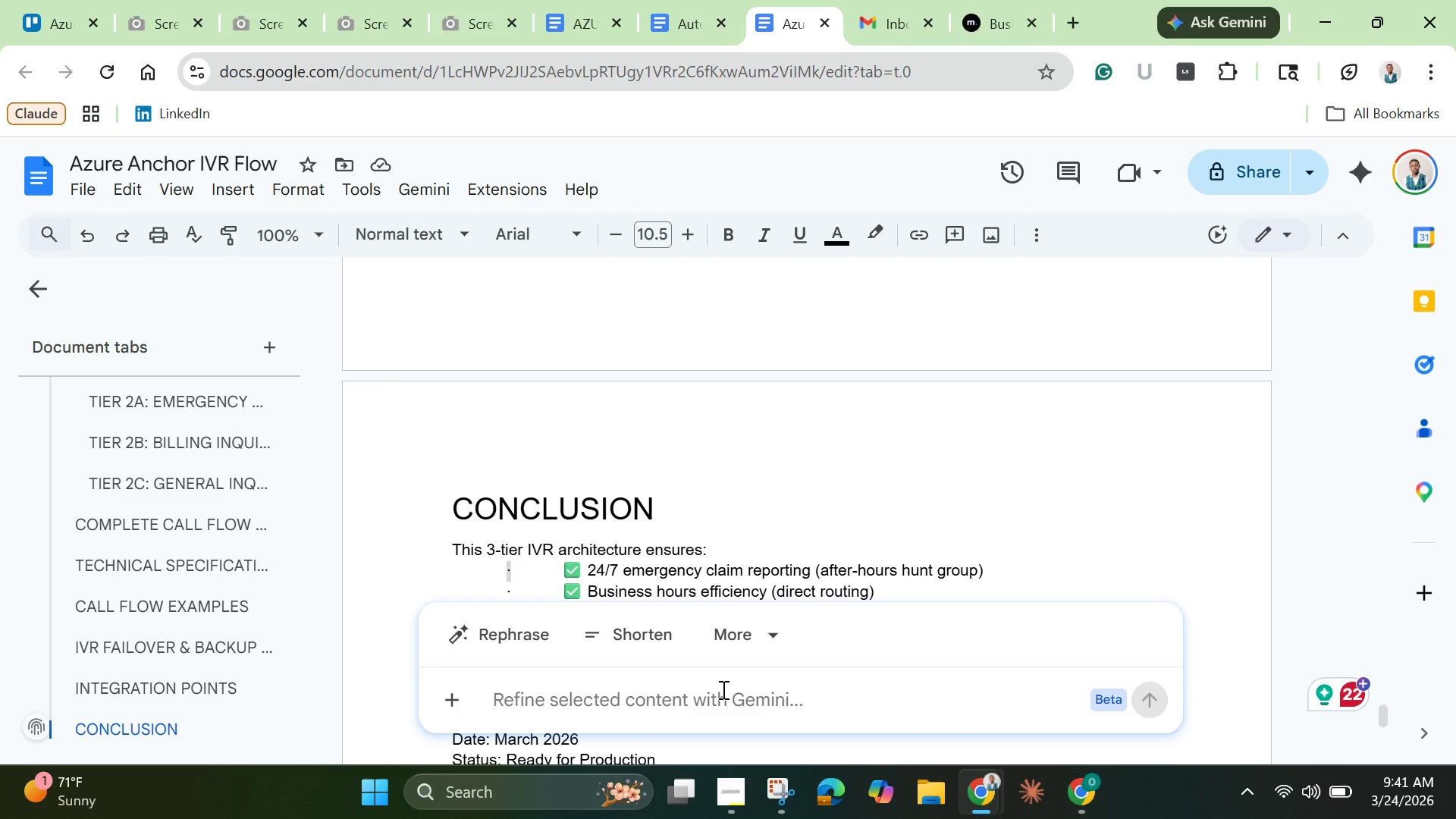 
type(rp)
key(Backspace)
type(eplace bullect )
key(Backspace)
key(Backspace)
key(Backspace)
type(t with evce)
key(Backspace)
key(Backspace)
key(Backspace)
type(very session you have a )
key(Backspace)
key(Backspace)
type(this "v:)
key(Backspace)
key(Backspace)
type(." starting)
 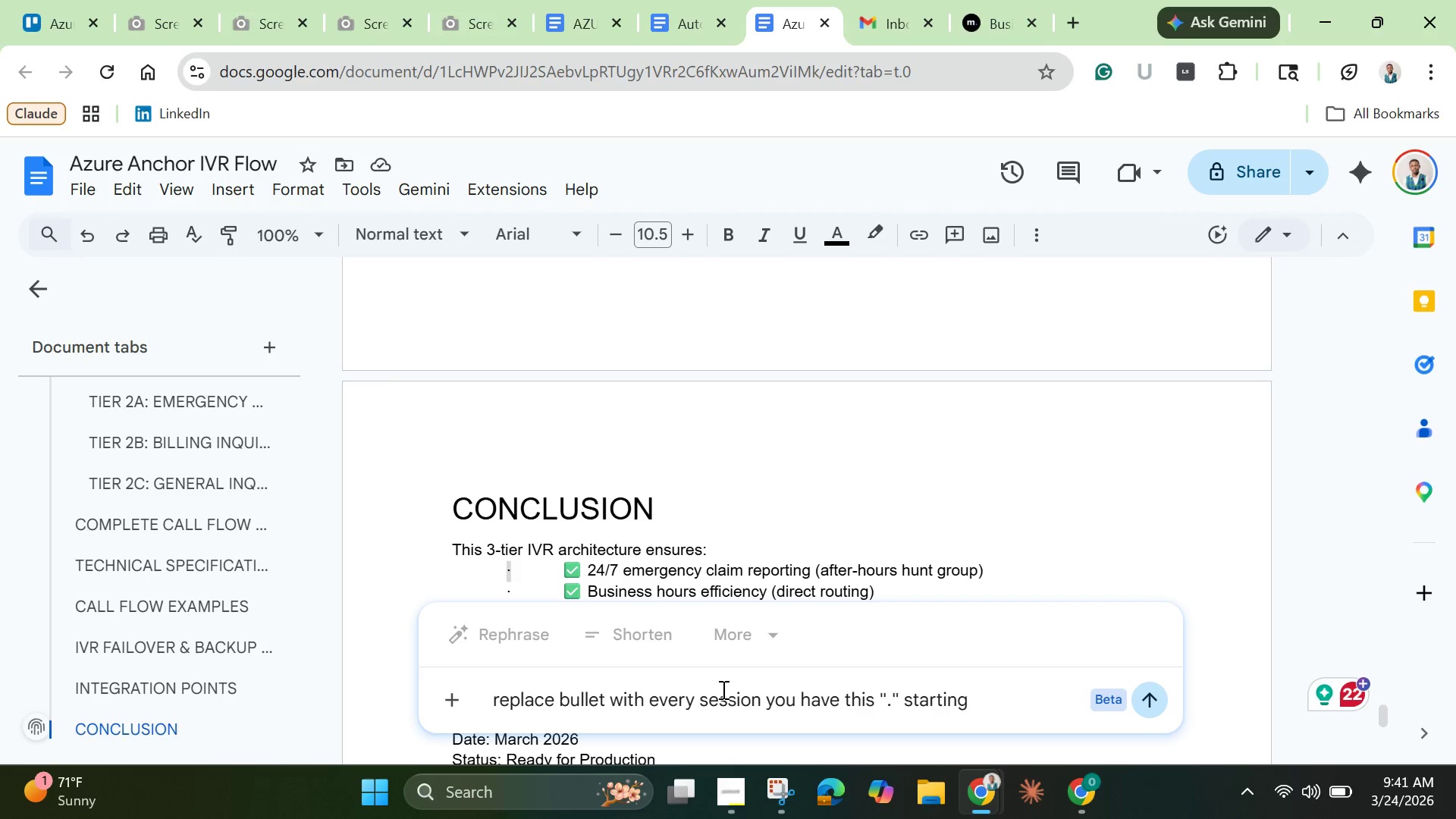 
 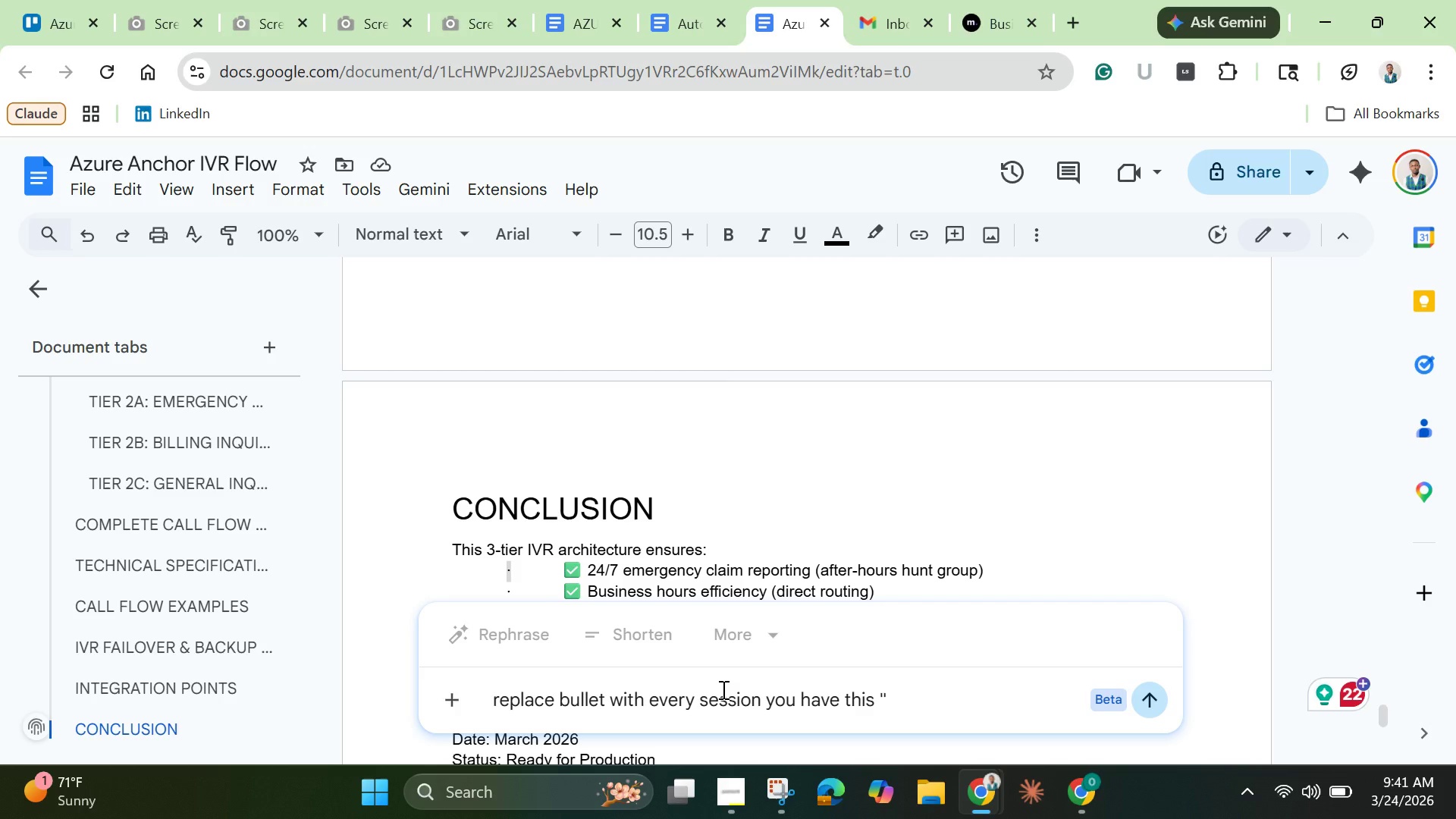 
hold_key(key=ControlLeft, duration=0.39)
 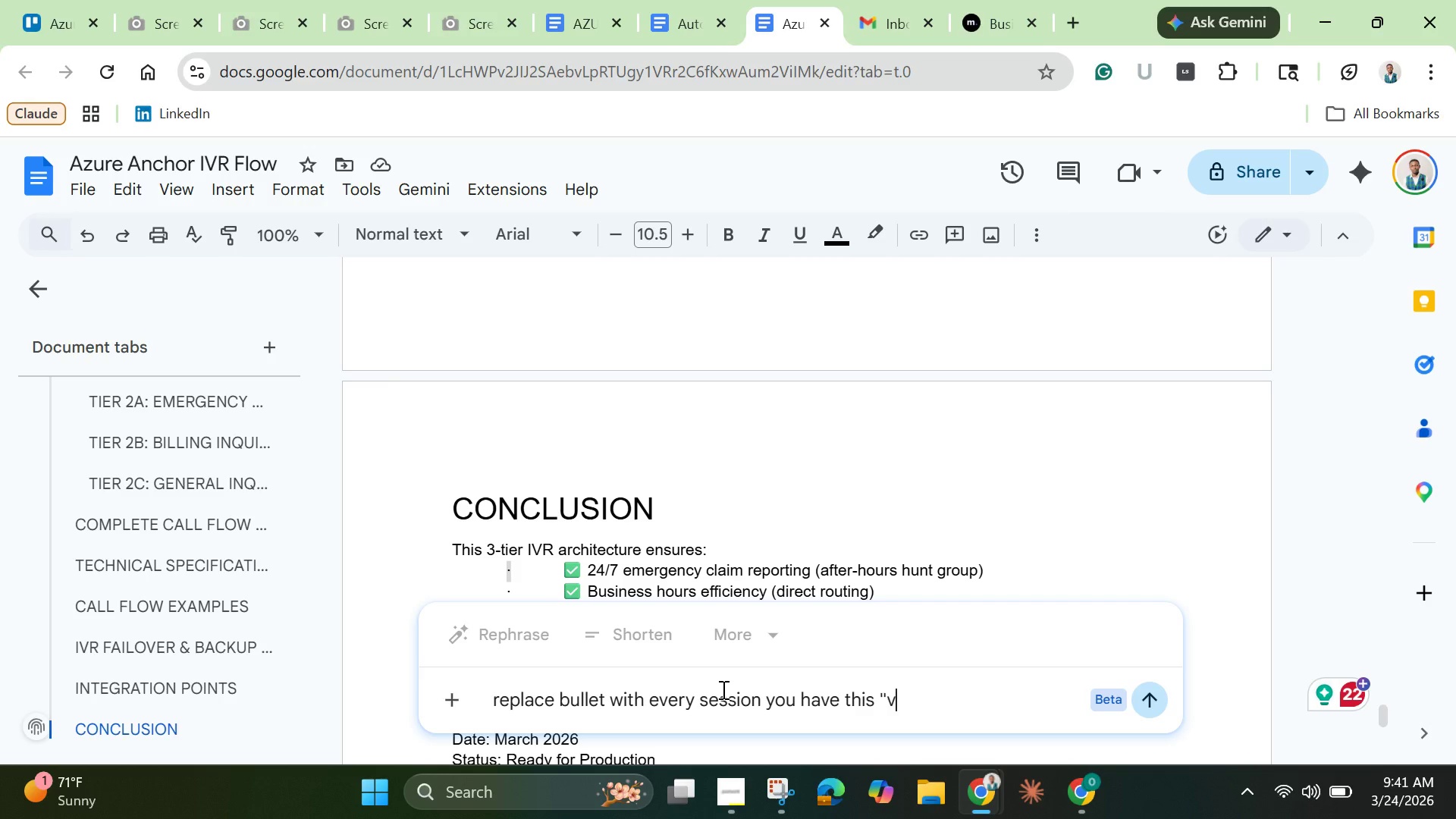 
key(Enter)
 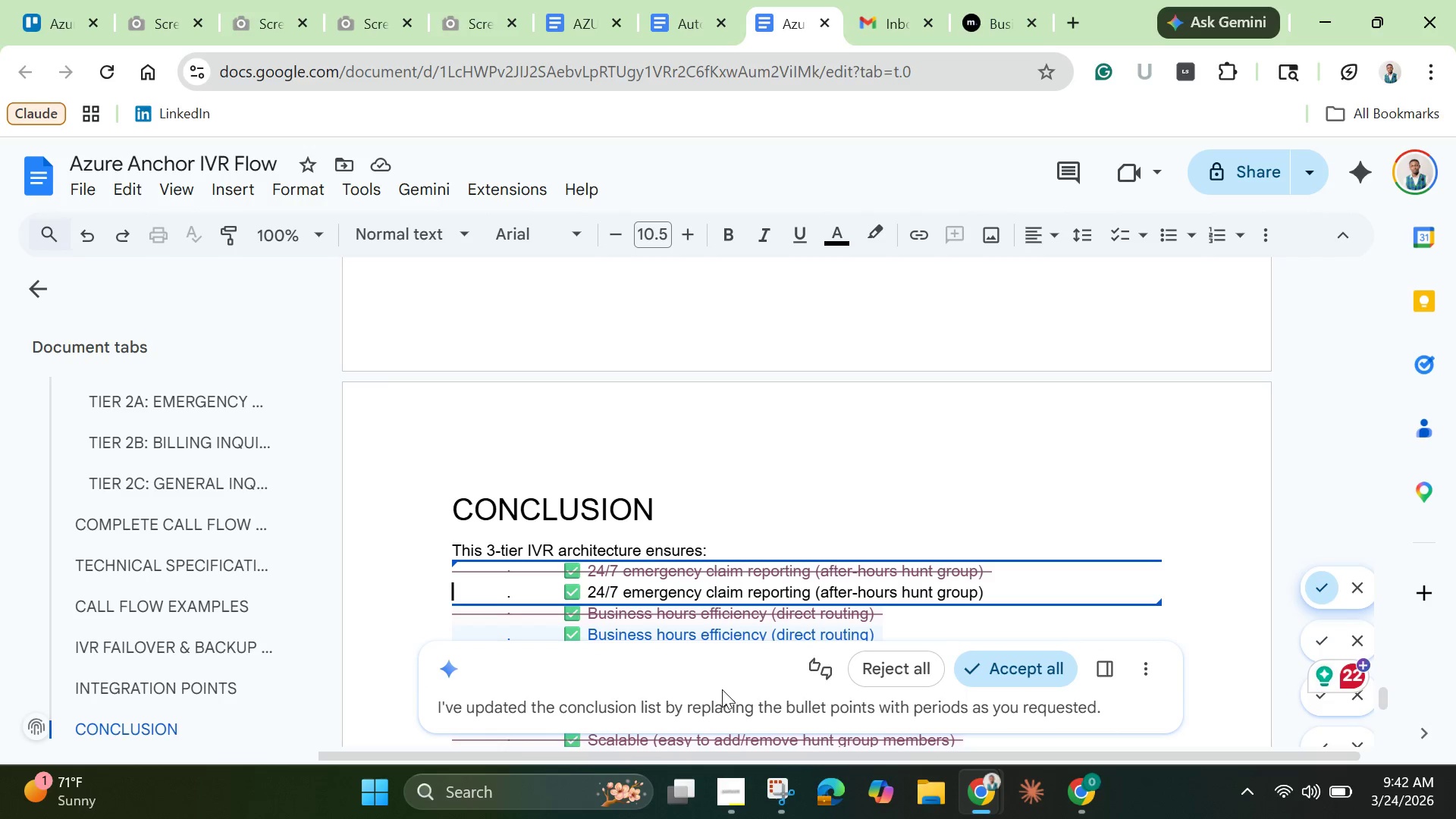 
wait(20.75)
 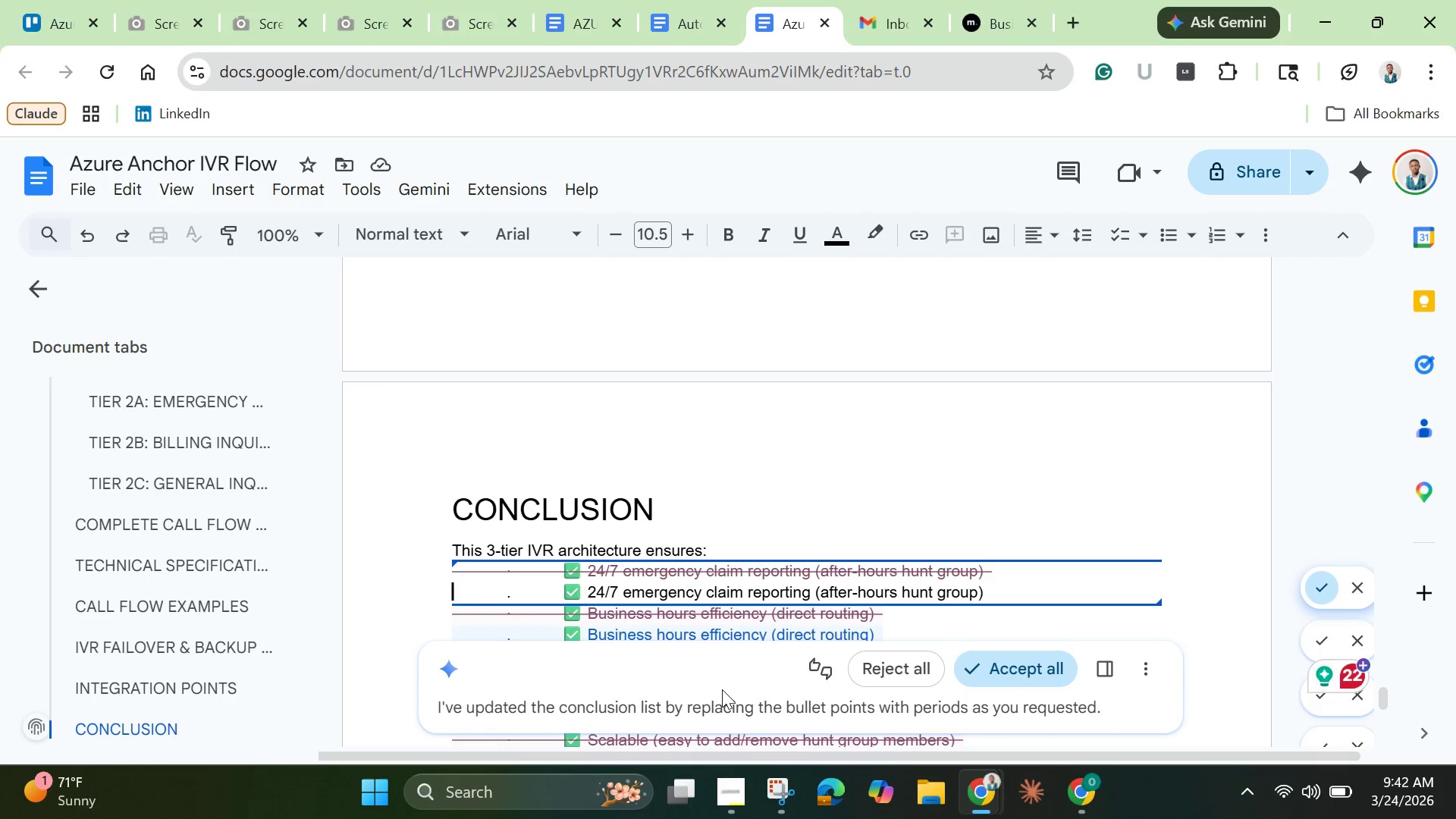 
scroll: coordinate [714, 497], scroll_direction: down, amount: 4.0
 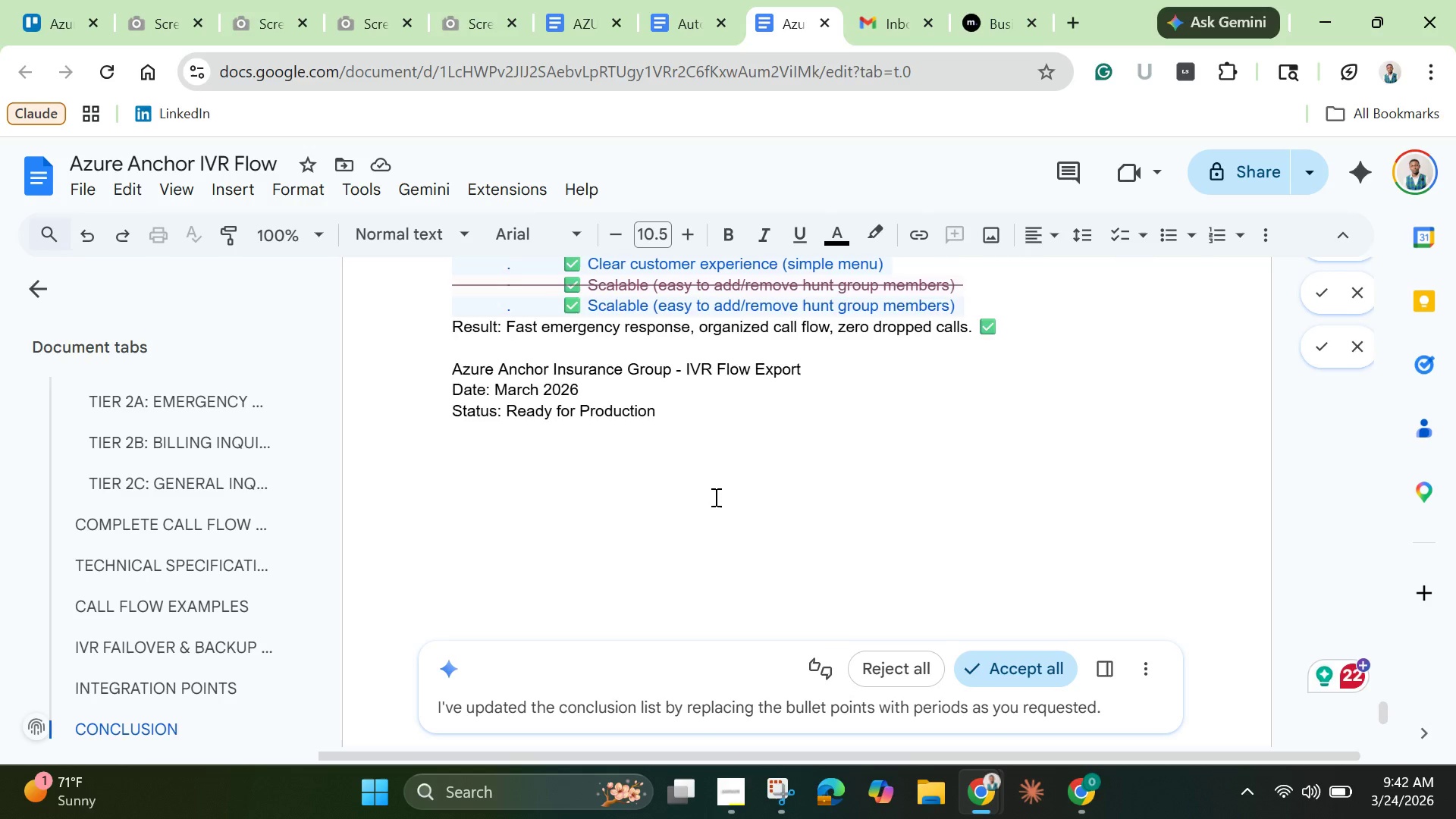 
scroll: coordinate [714, 497], scroll_direction: up, amount: 2.0
 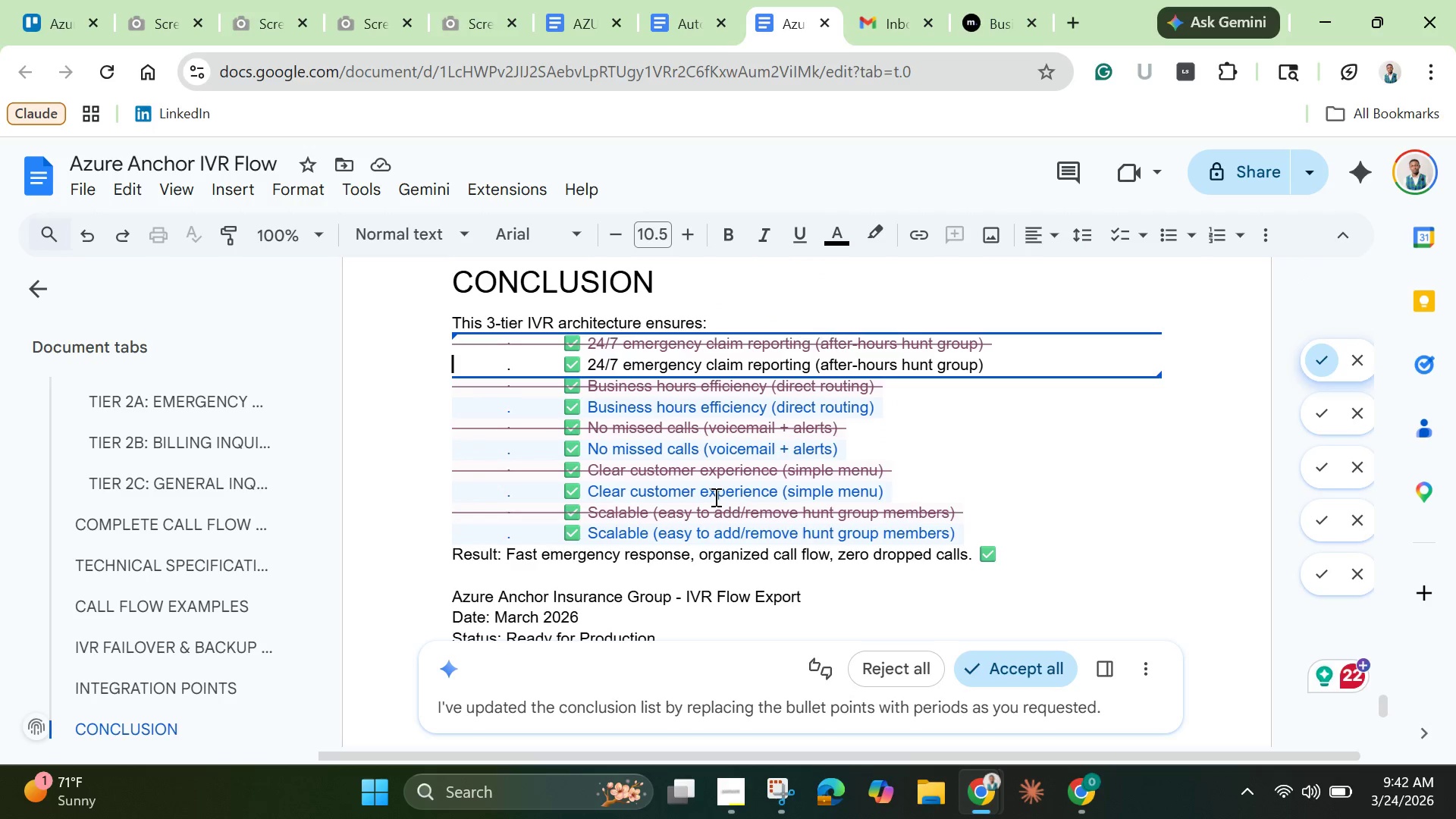 
scroll: coordinate [714, 497], scroll_direction: down, amount: 1.0
 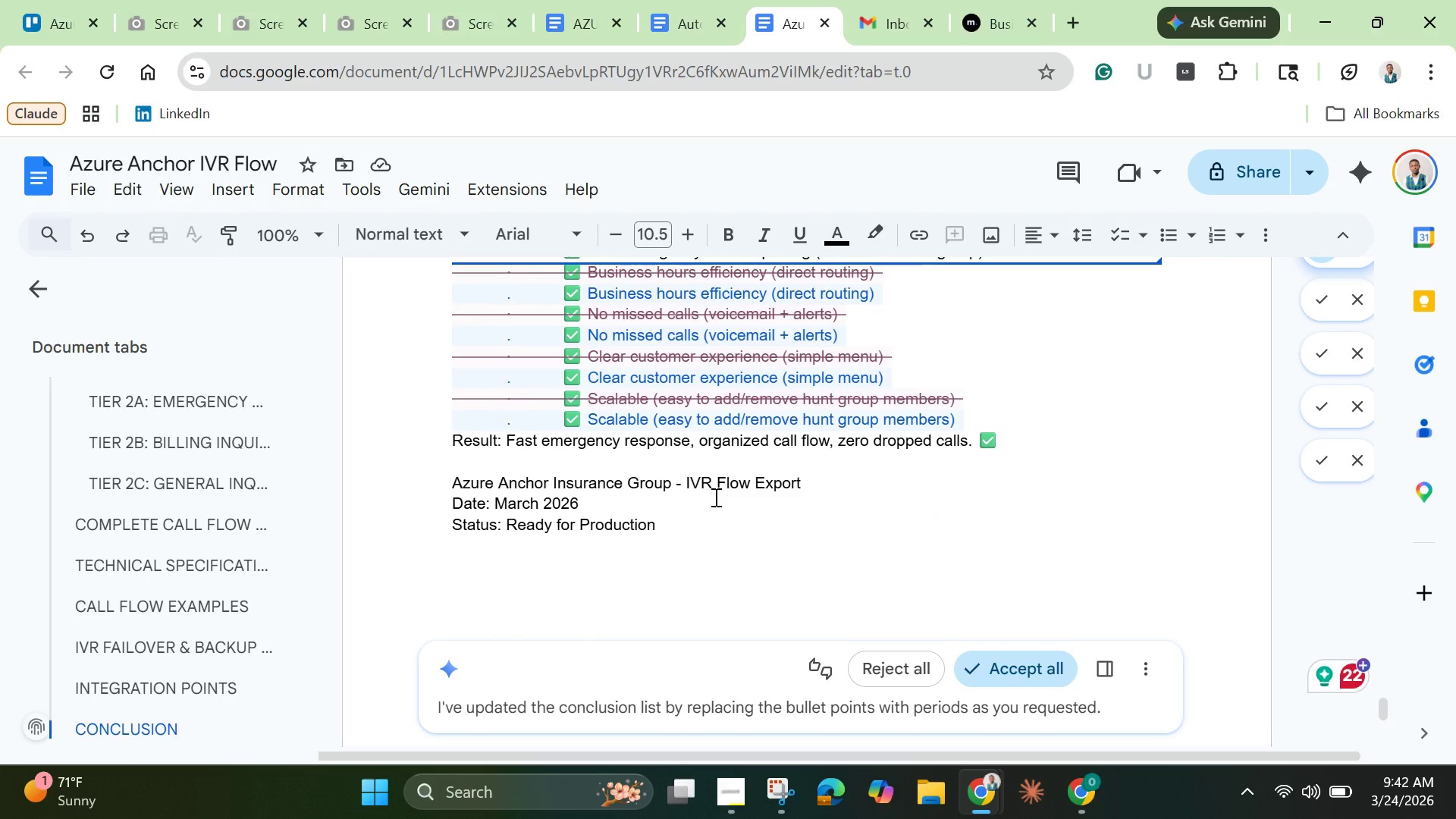 
scroll: coordinate [708, 485], scroll_direction: up, amount: 12.0
 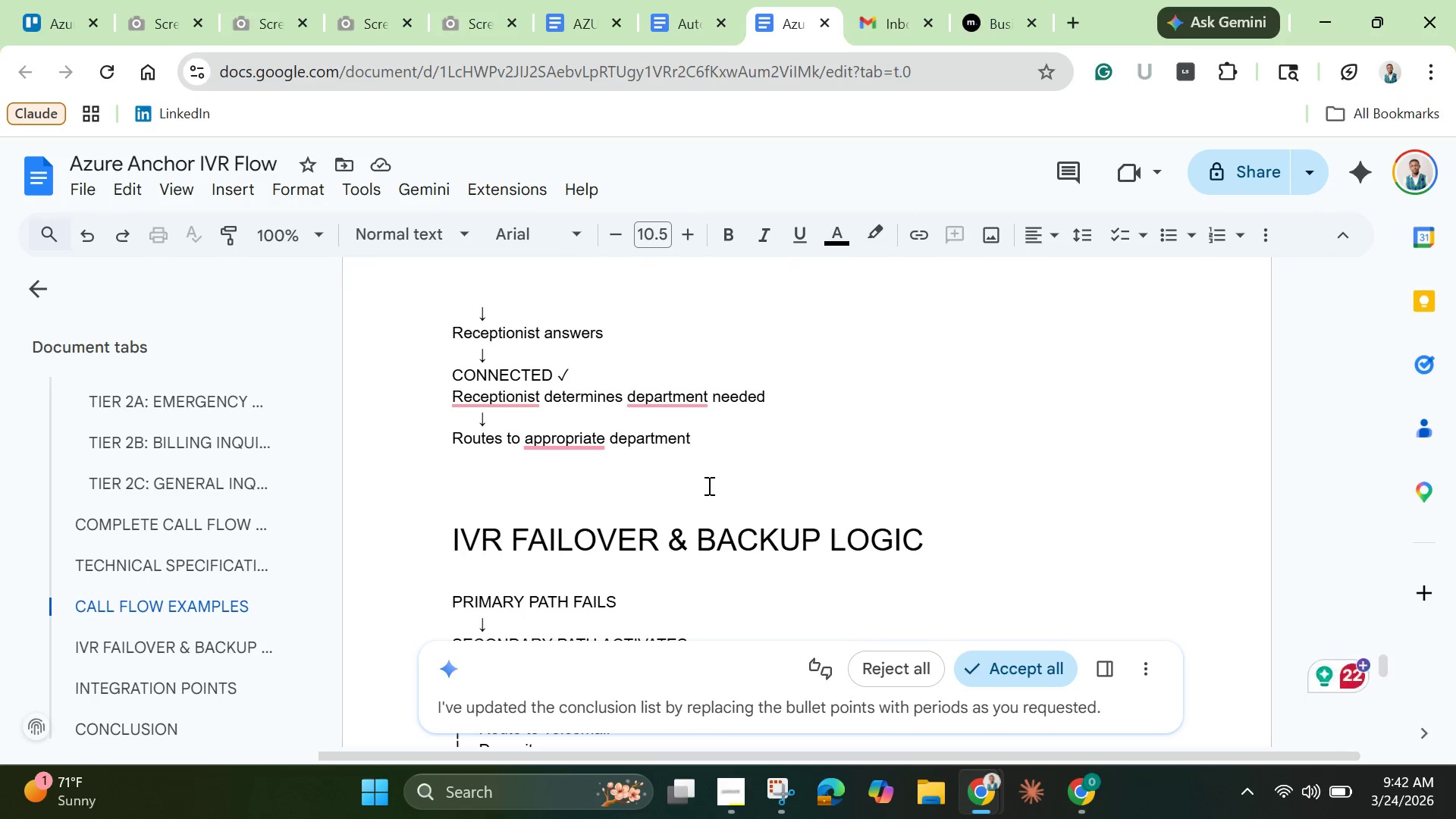 
scroll: coordinate [708, 485], scroll_direction: down, amount: 4.0
 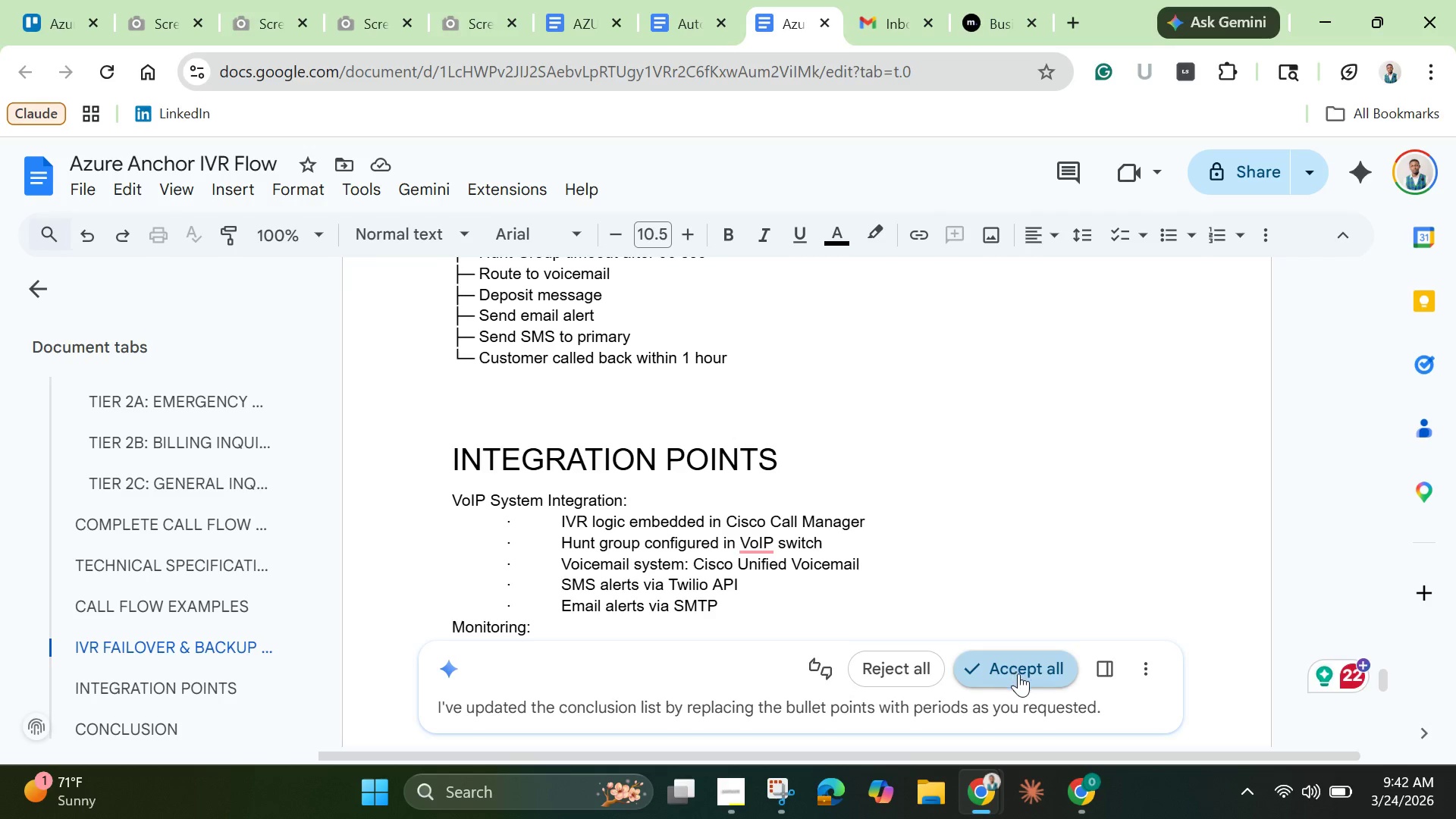 
left_click([1018, 673])
 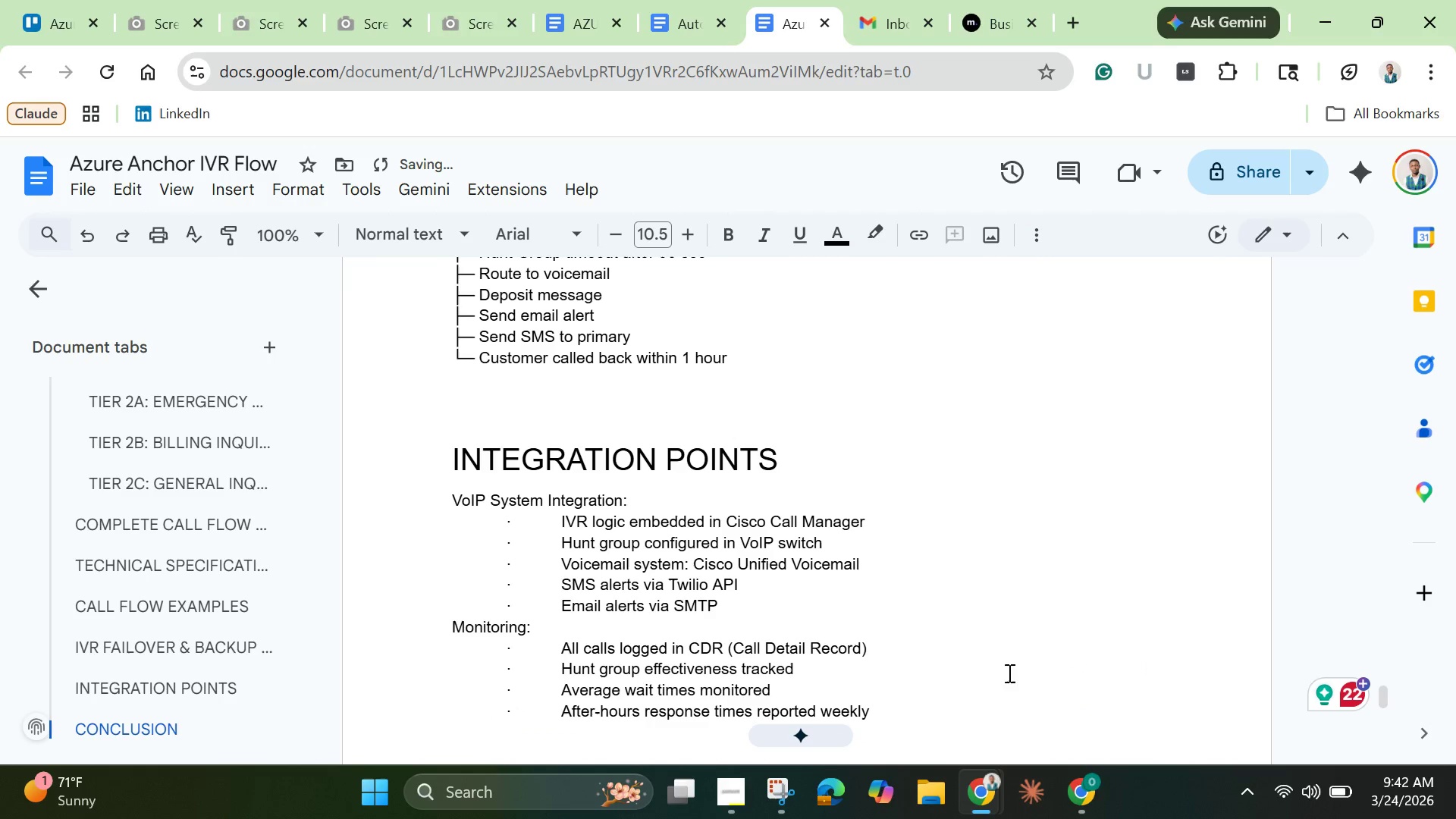 
scroll: coordinate [867, 595], scroll_direction: down, amount: 8.0
 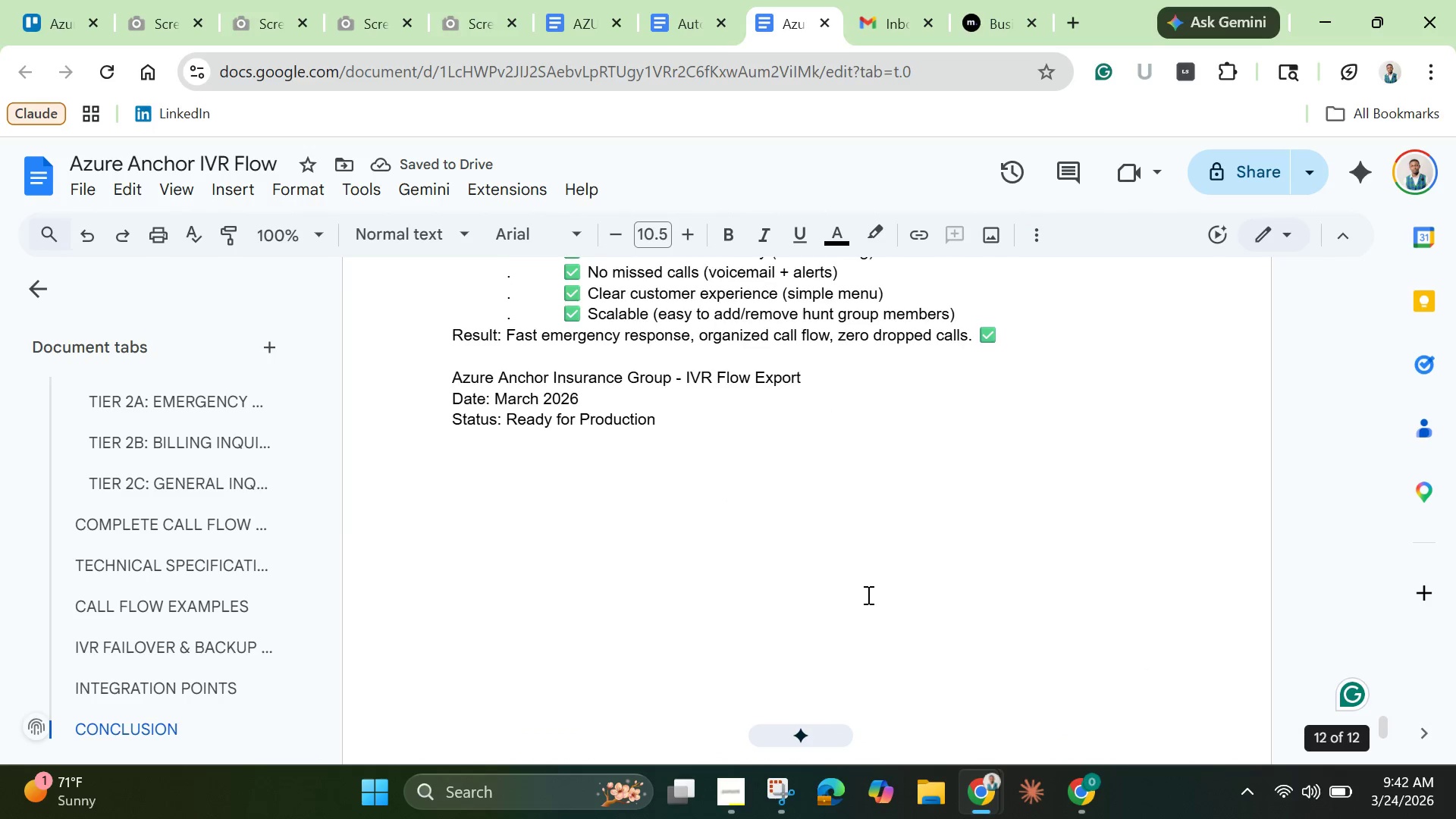 
scroll: coordinate [867, 595], scroll_direction: up, amount: 3.0
 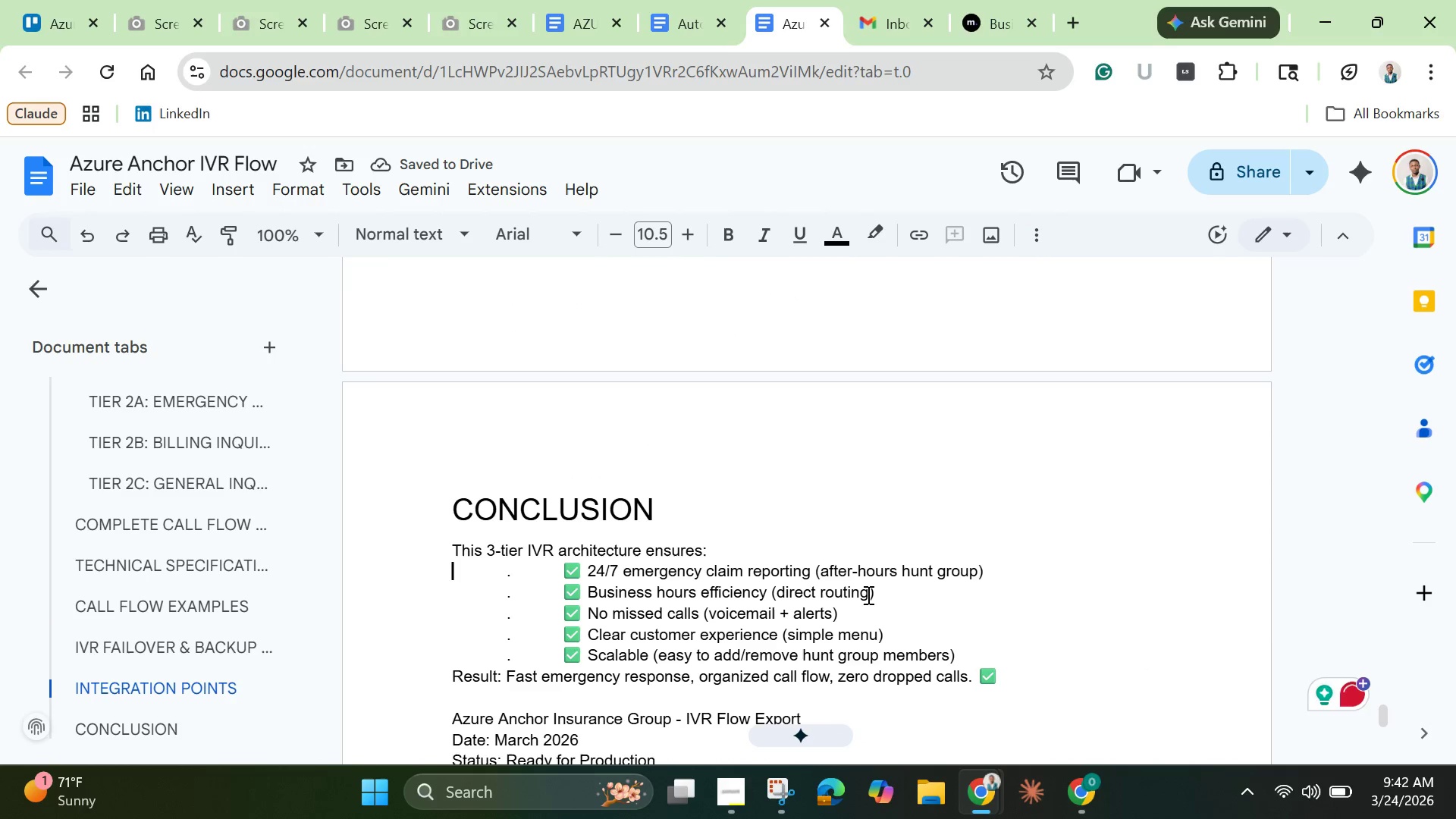 
scroll: coordinate [867, 595], scroll_direction: down, amount: 1.0
 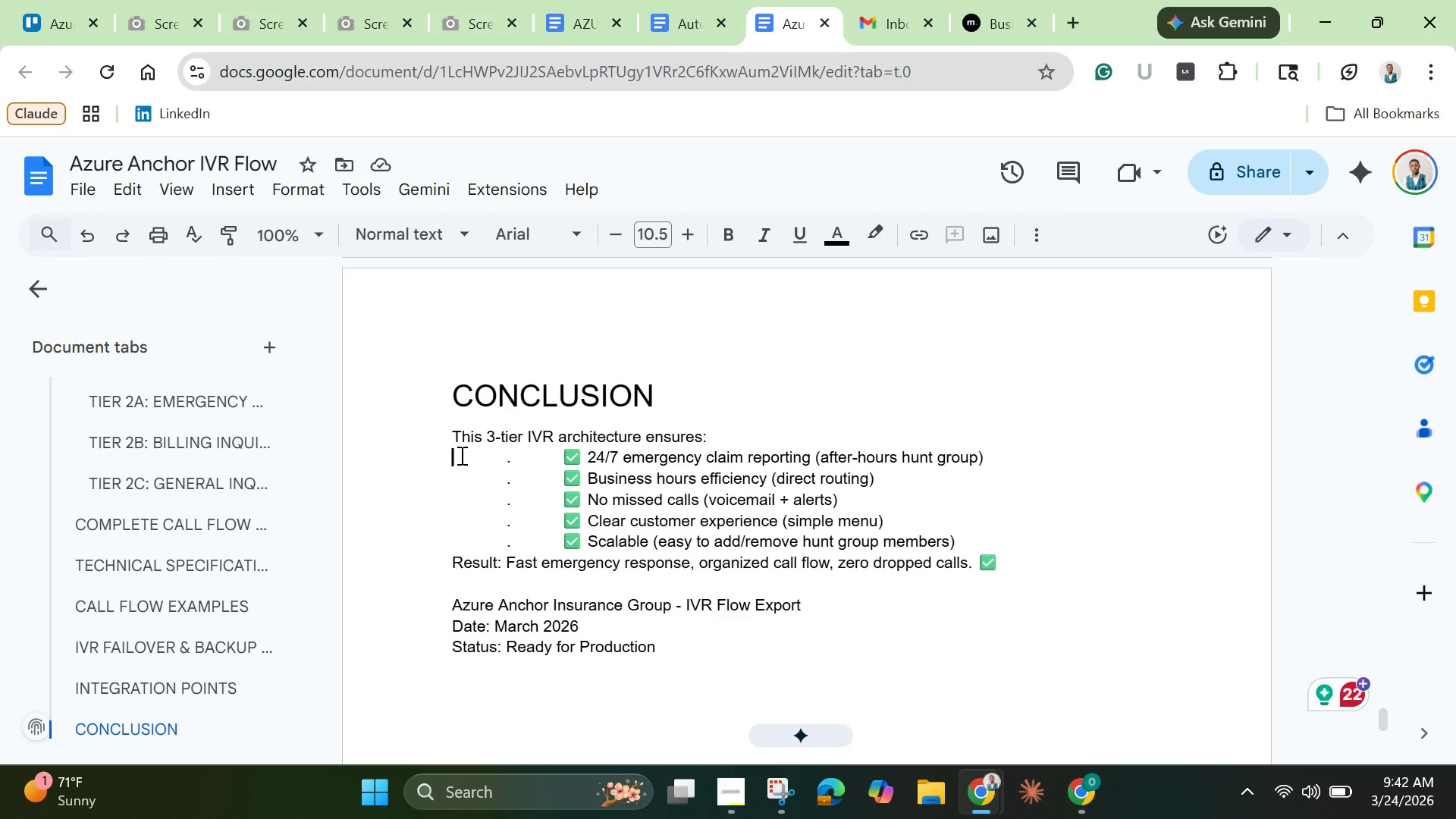 
wait(7.41)
 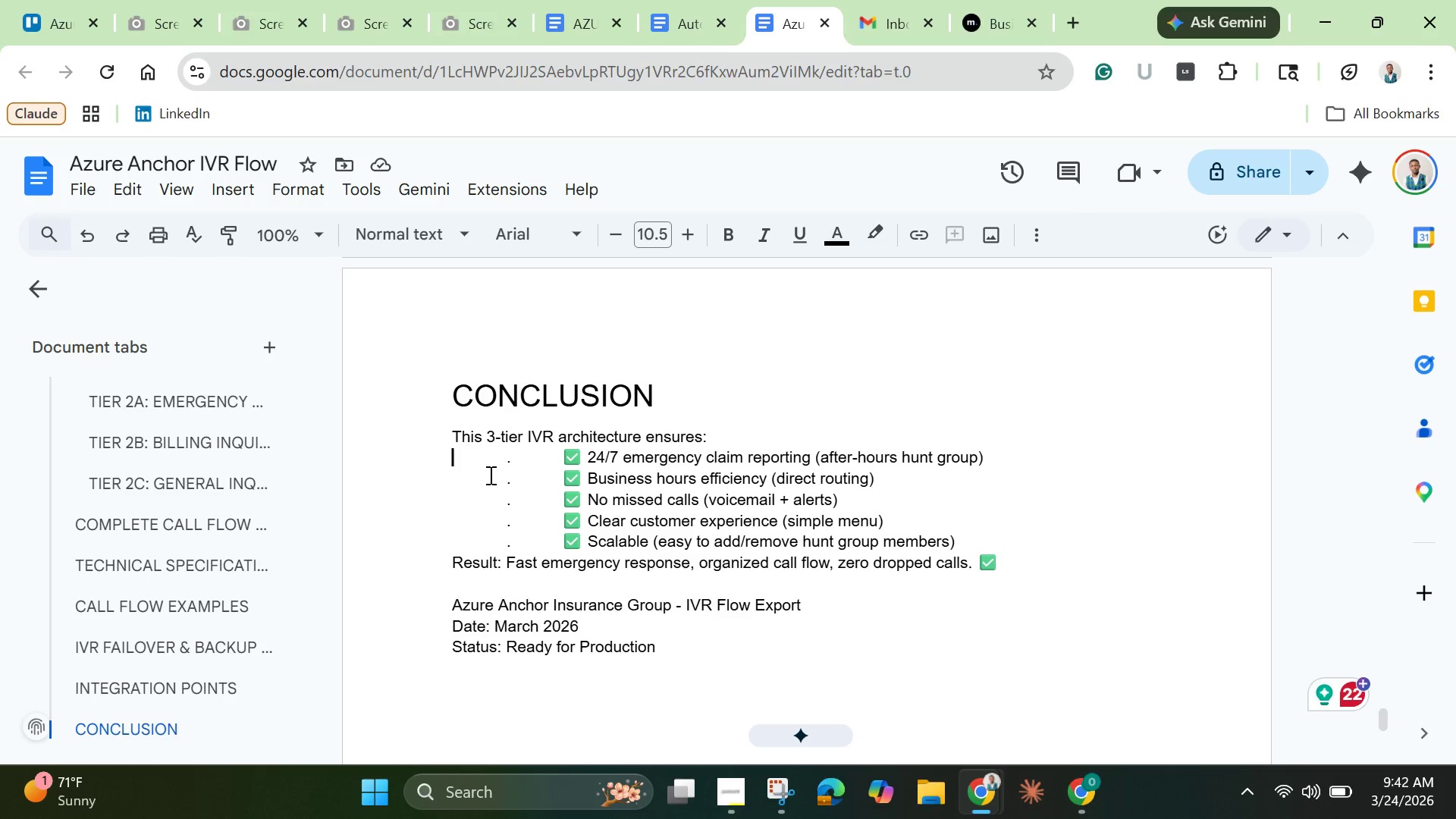 
left_click_drag(start_coordinate=[459, 455], to_coordinate=[963, 543])
 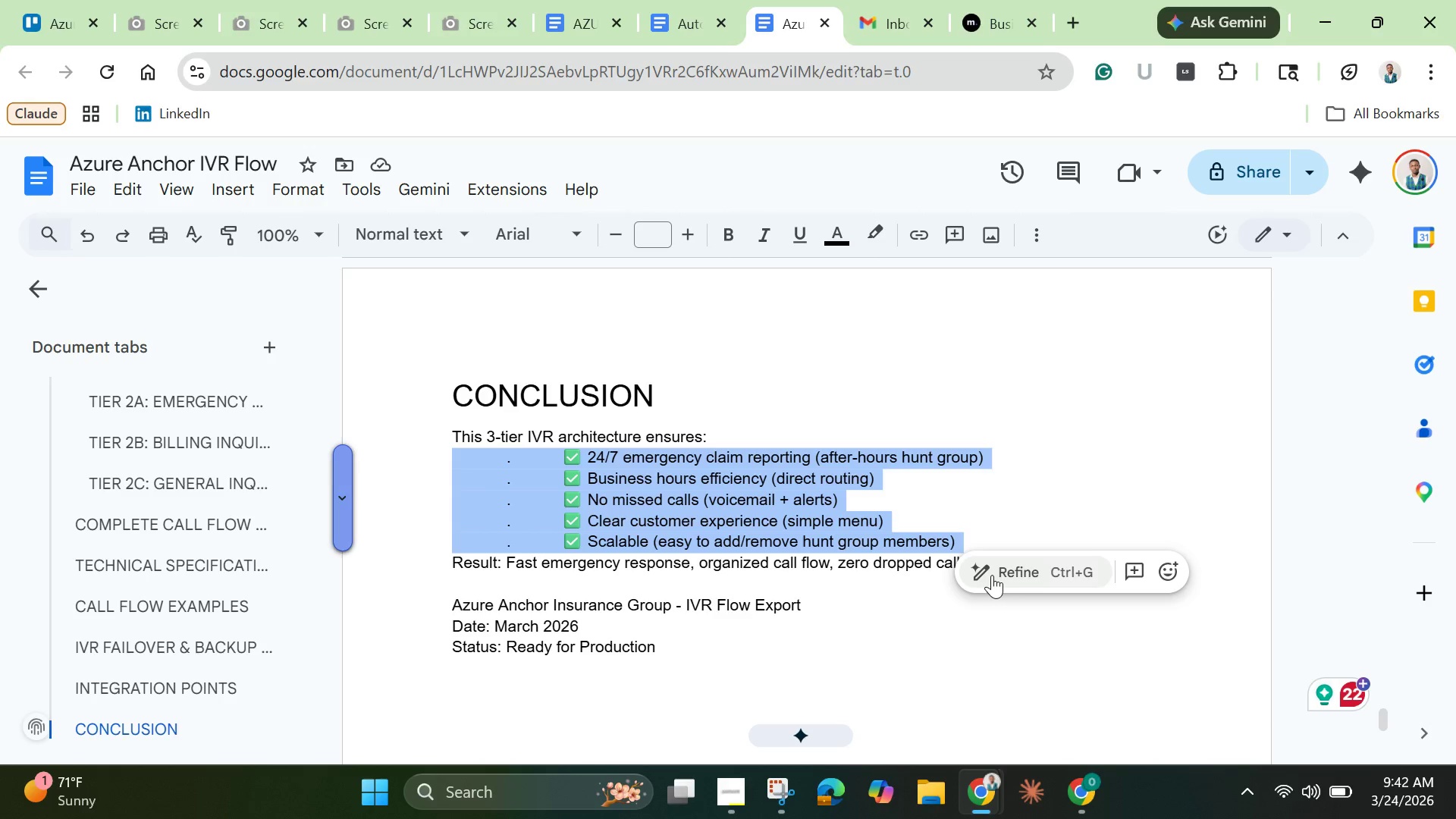 
right_click([991, 575])
 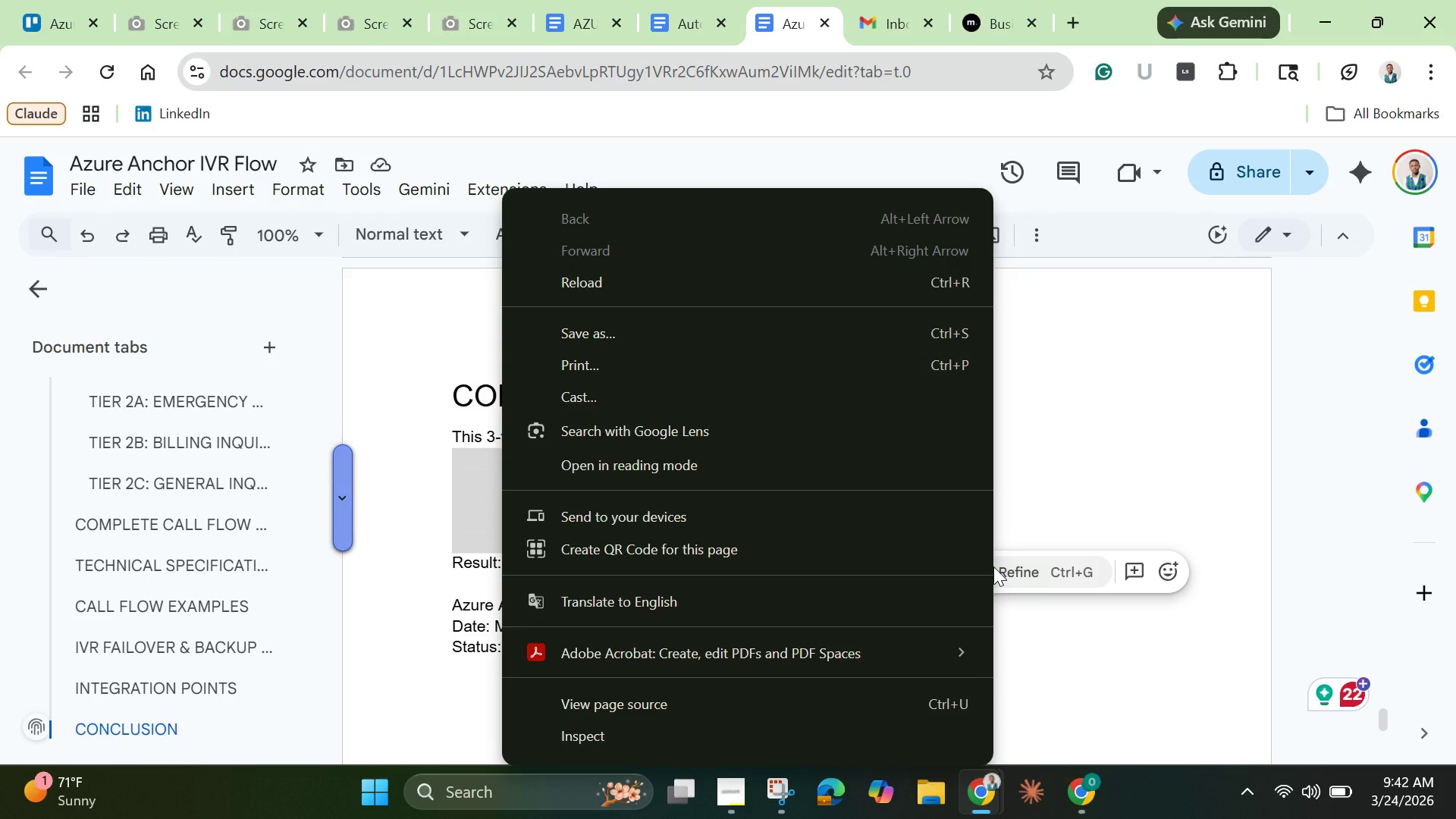 
left_click([1003, 564])
 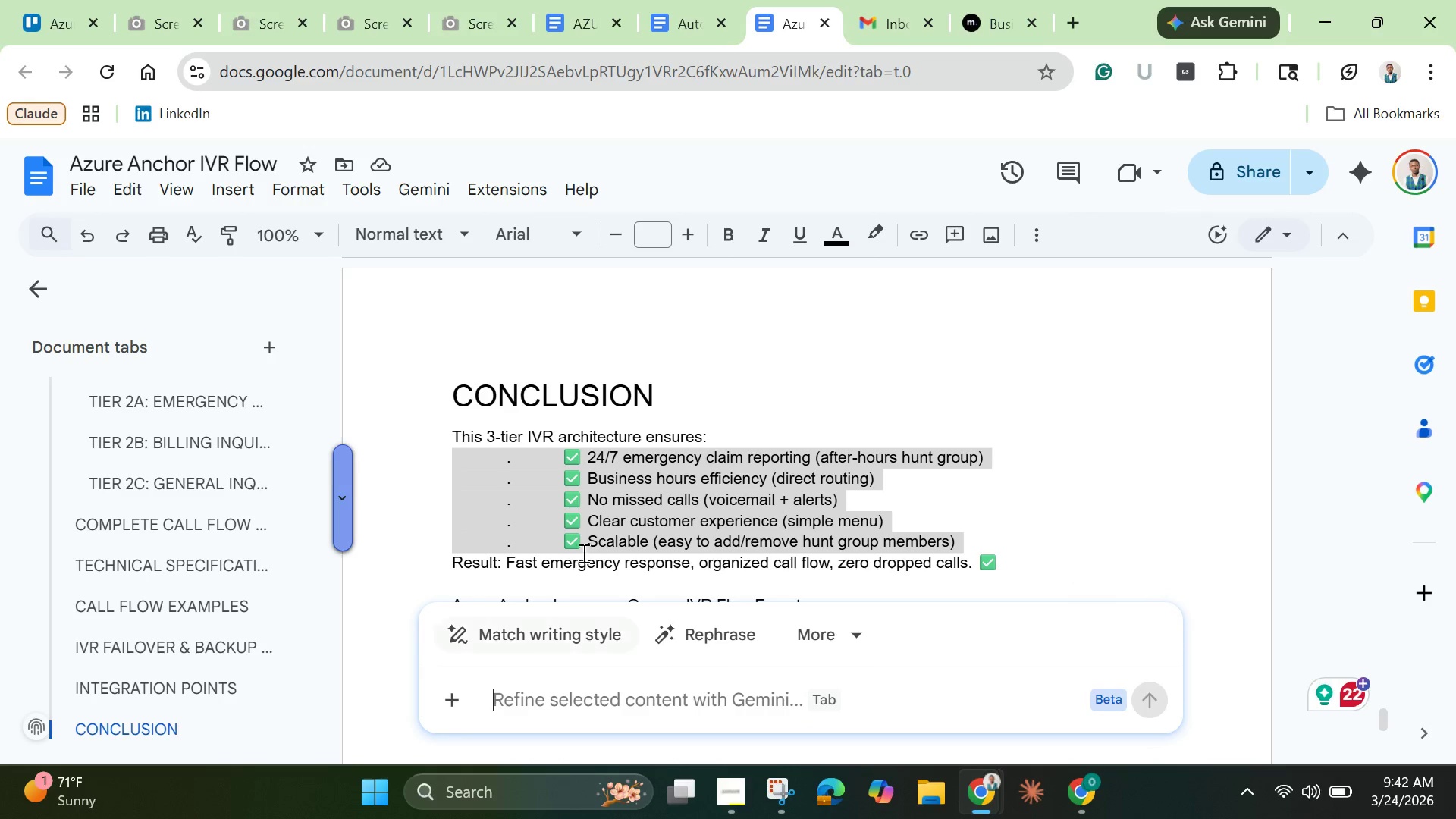 
right_click([573, 507])
 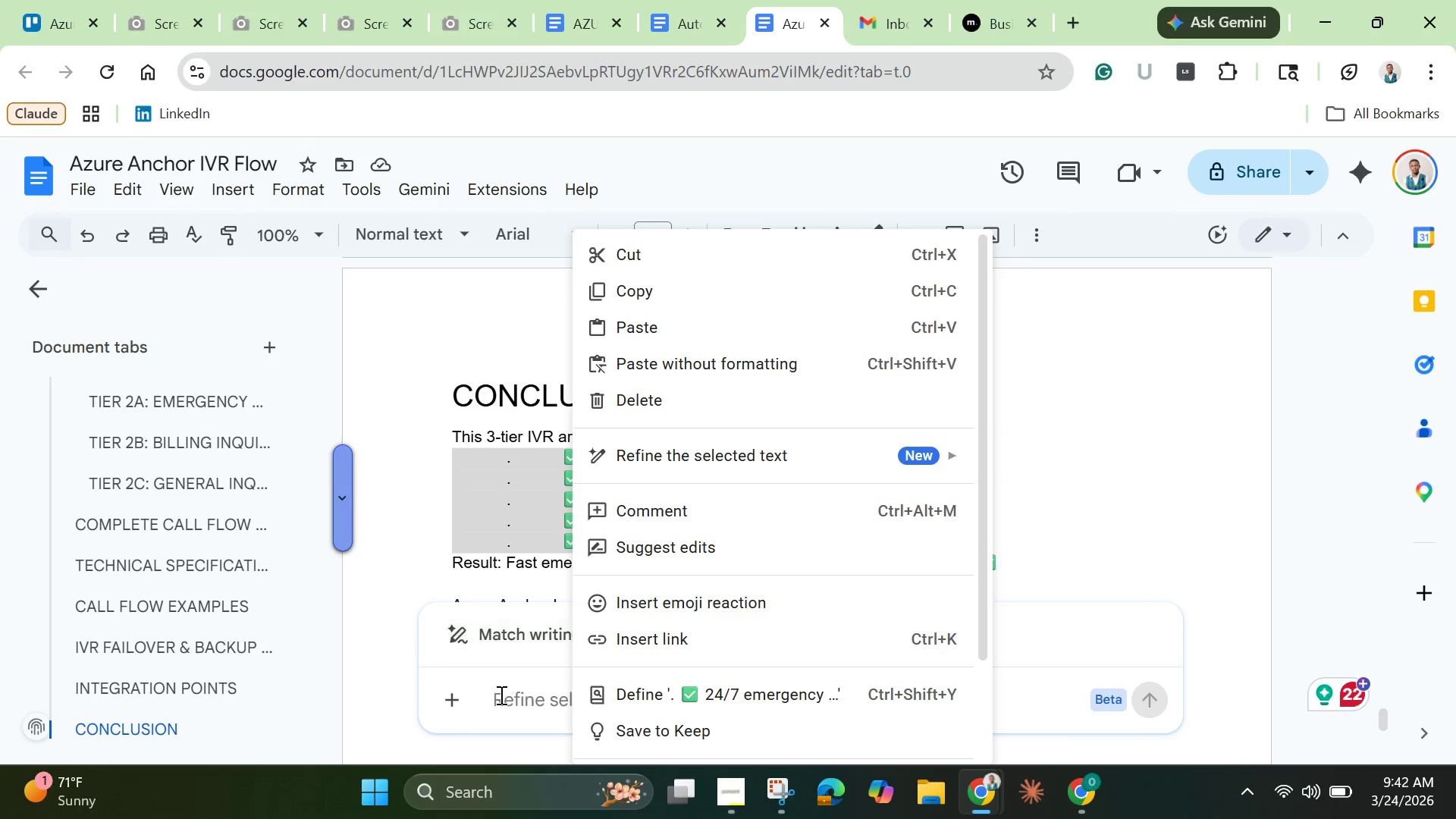 
left_click([500, 695])
 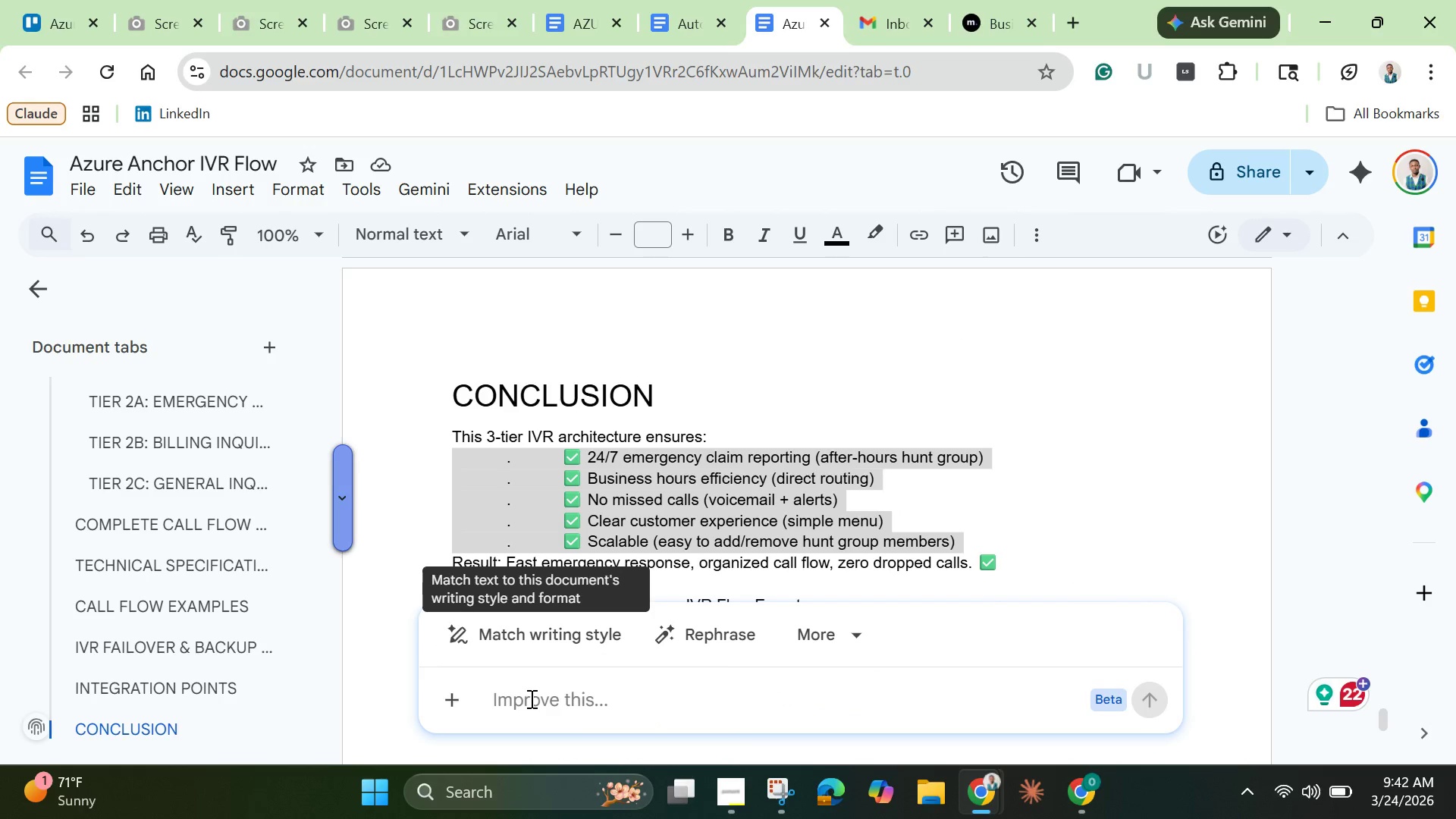 
type(Bullect)
key(Backspace)
key(Backspace)
type(tixe )
key(Backspace)
key(Backspace)
key(Backspace)
type(xe )
key(Backspace)
key(Backspace)
key(Backspace)
type(ze every sensten)
key(Backspace)
key(Backspace)
key(Backspace)
key(Backspace)
type(tense that loks like this)
 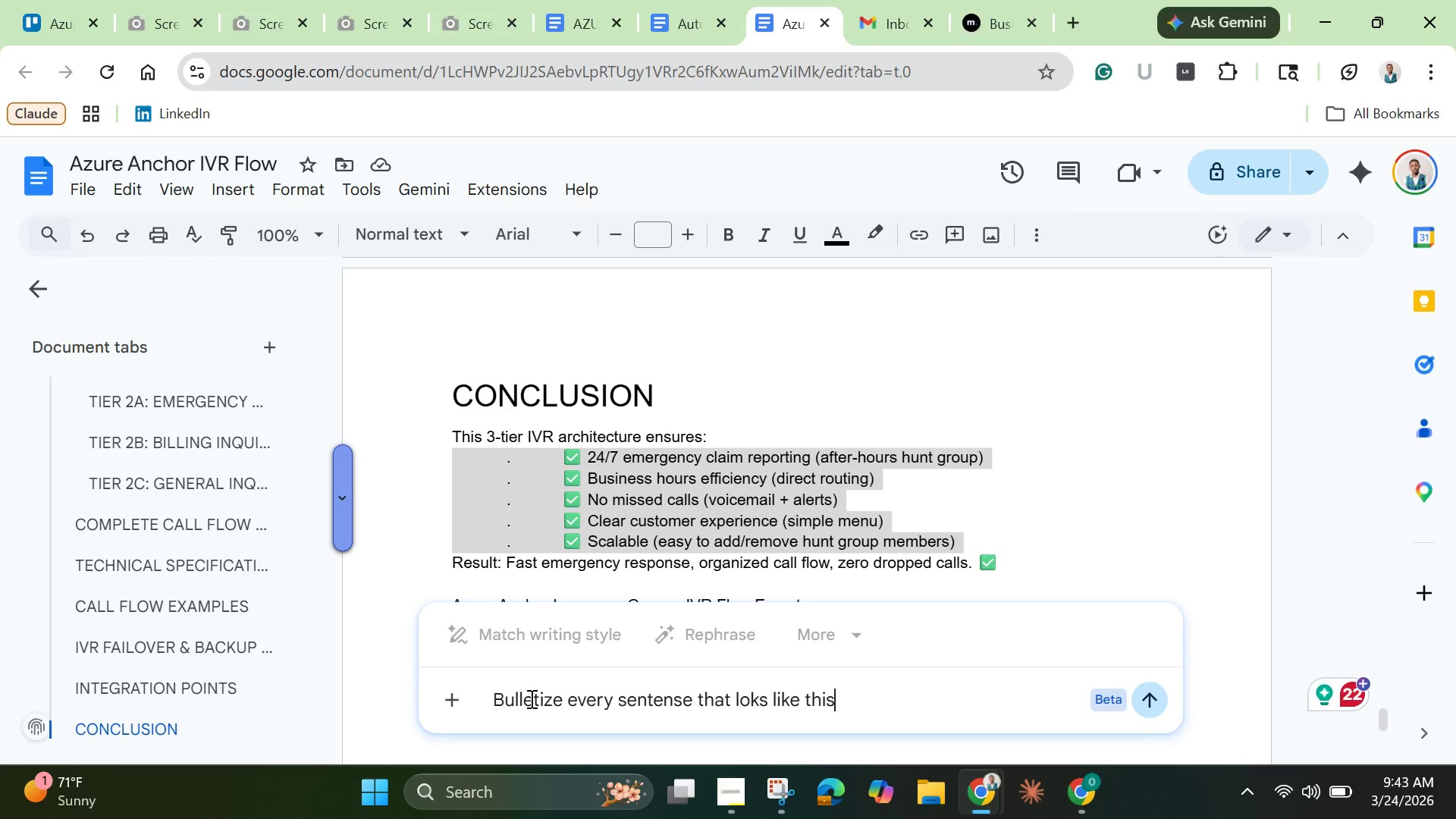 
key(Enter)
 